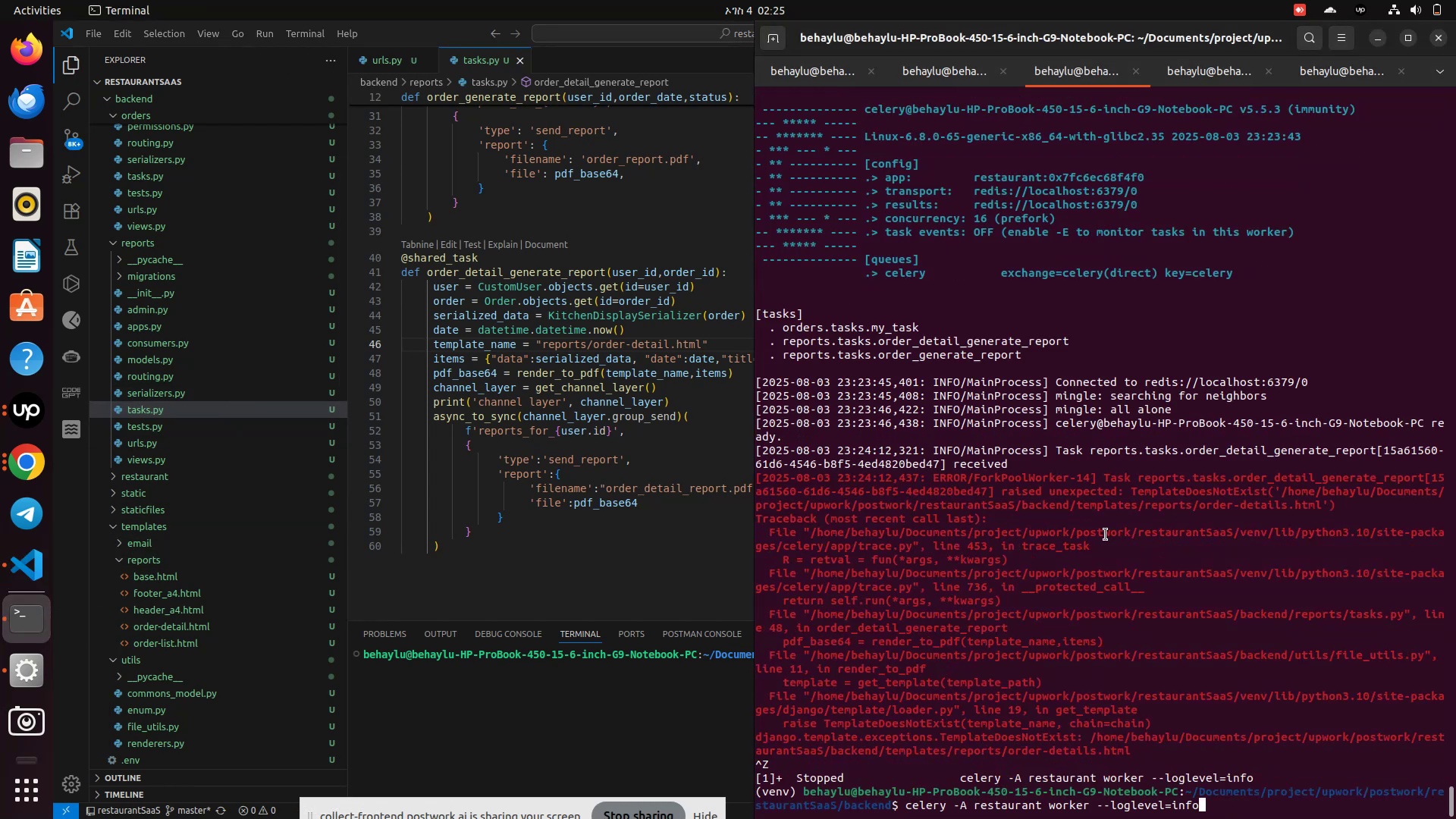 
key(ArrowUp)
 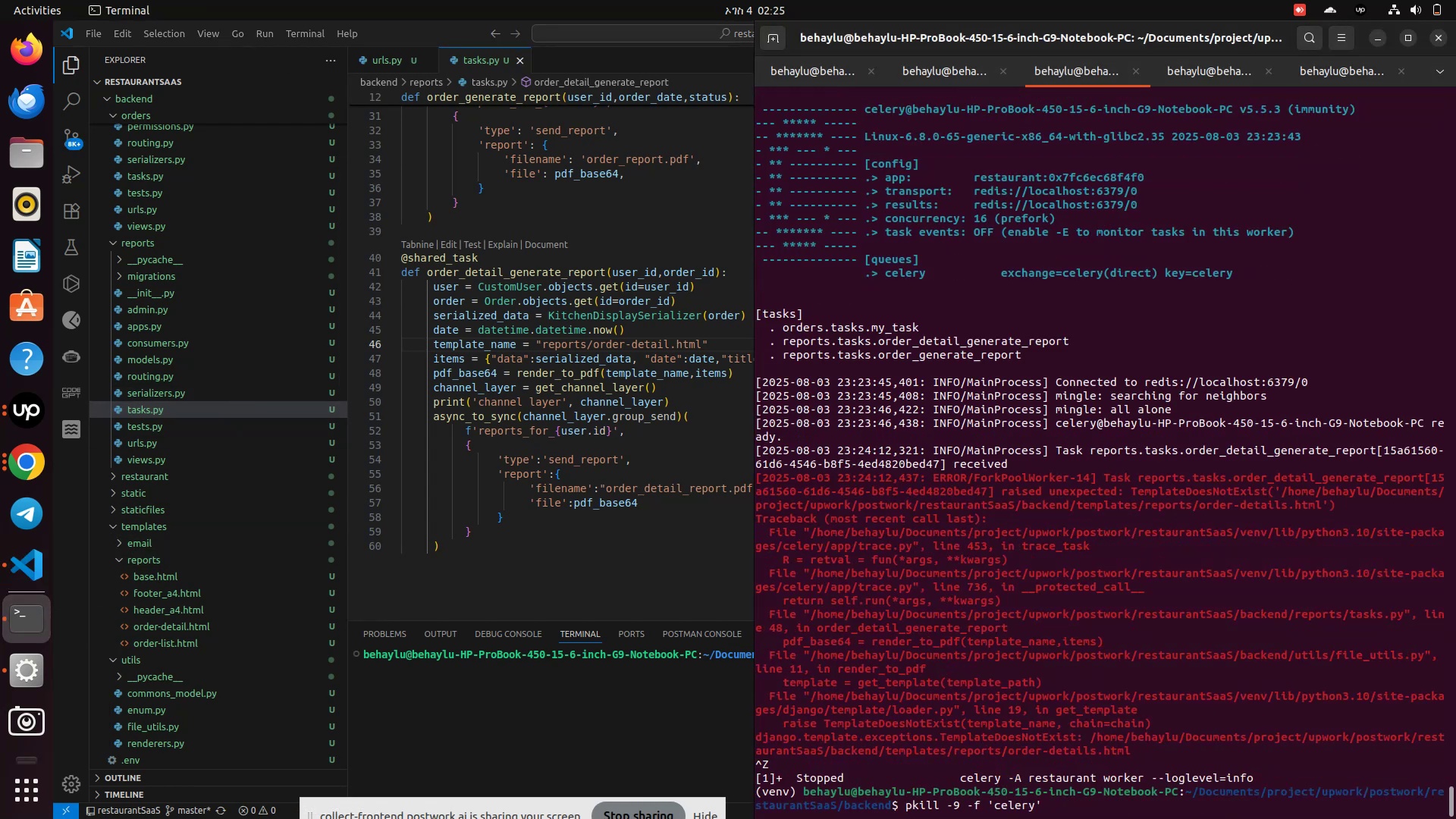 
key(Enter)
 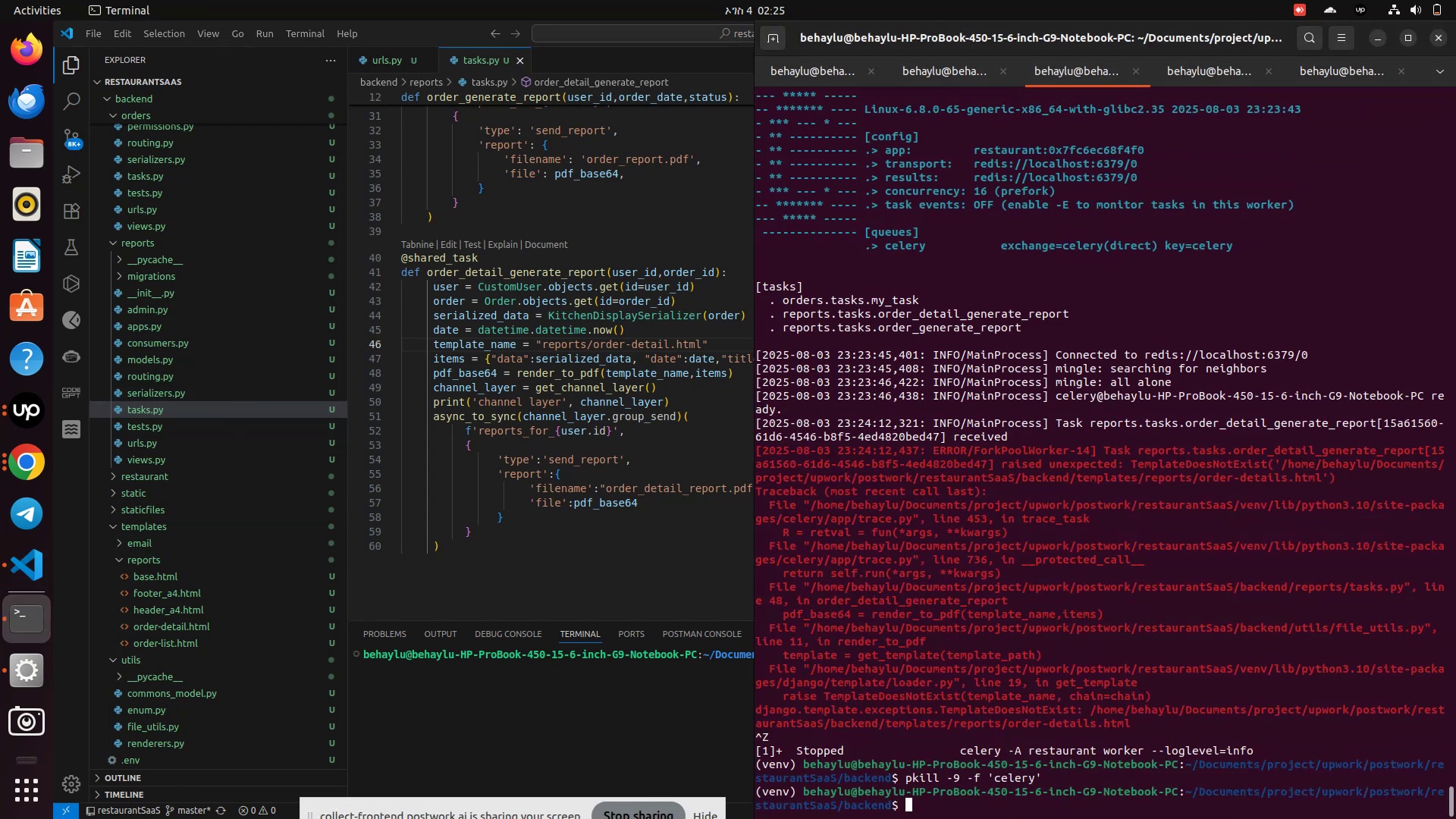 
key(ArrowUp)
 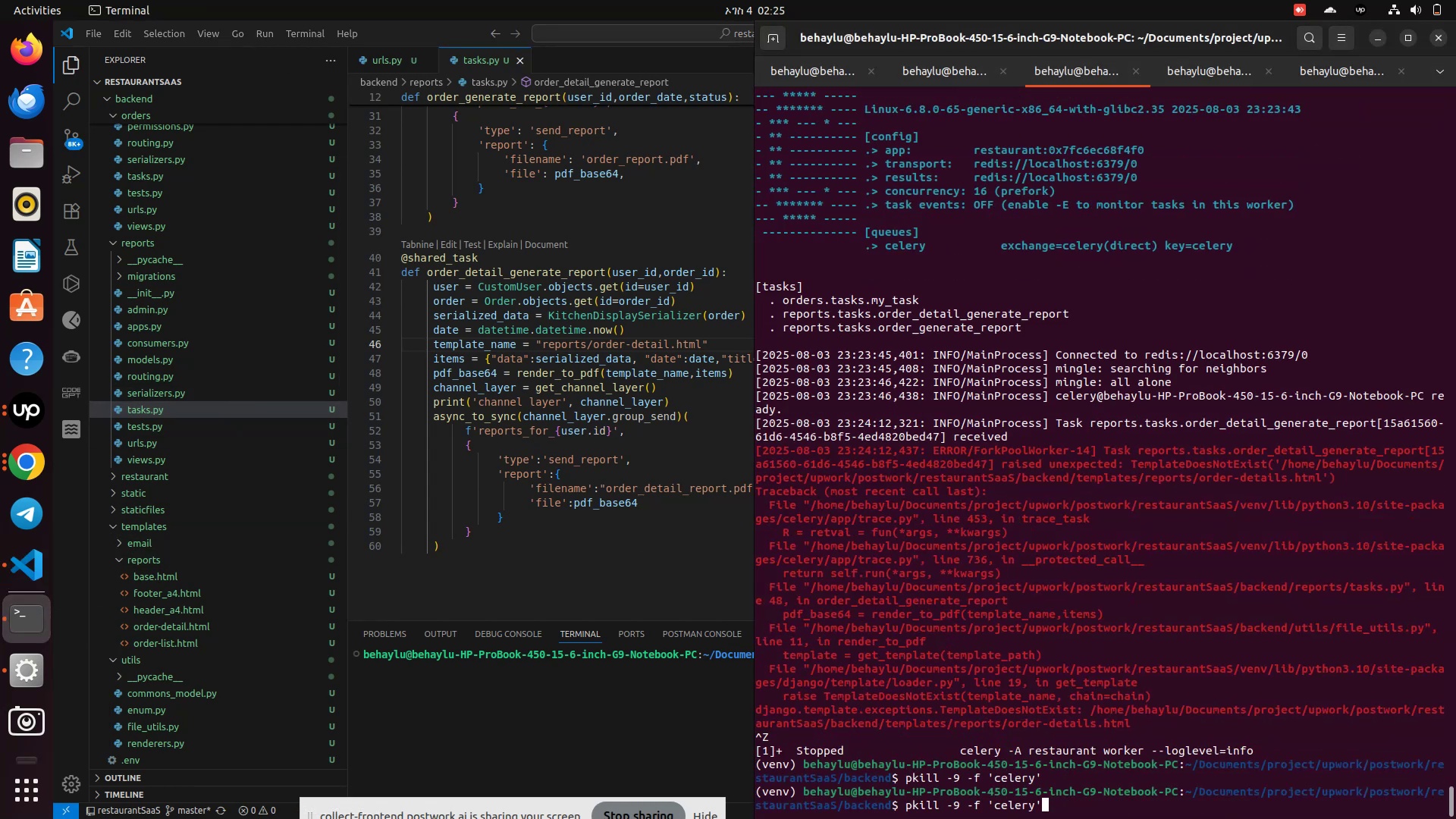 
key(ArrowUp)
 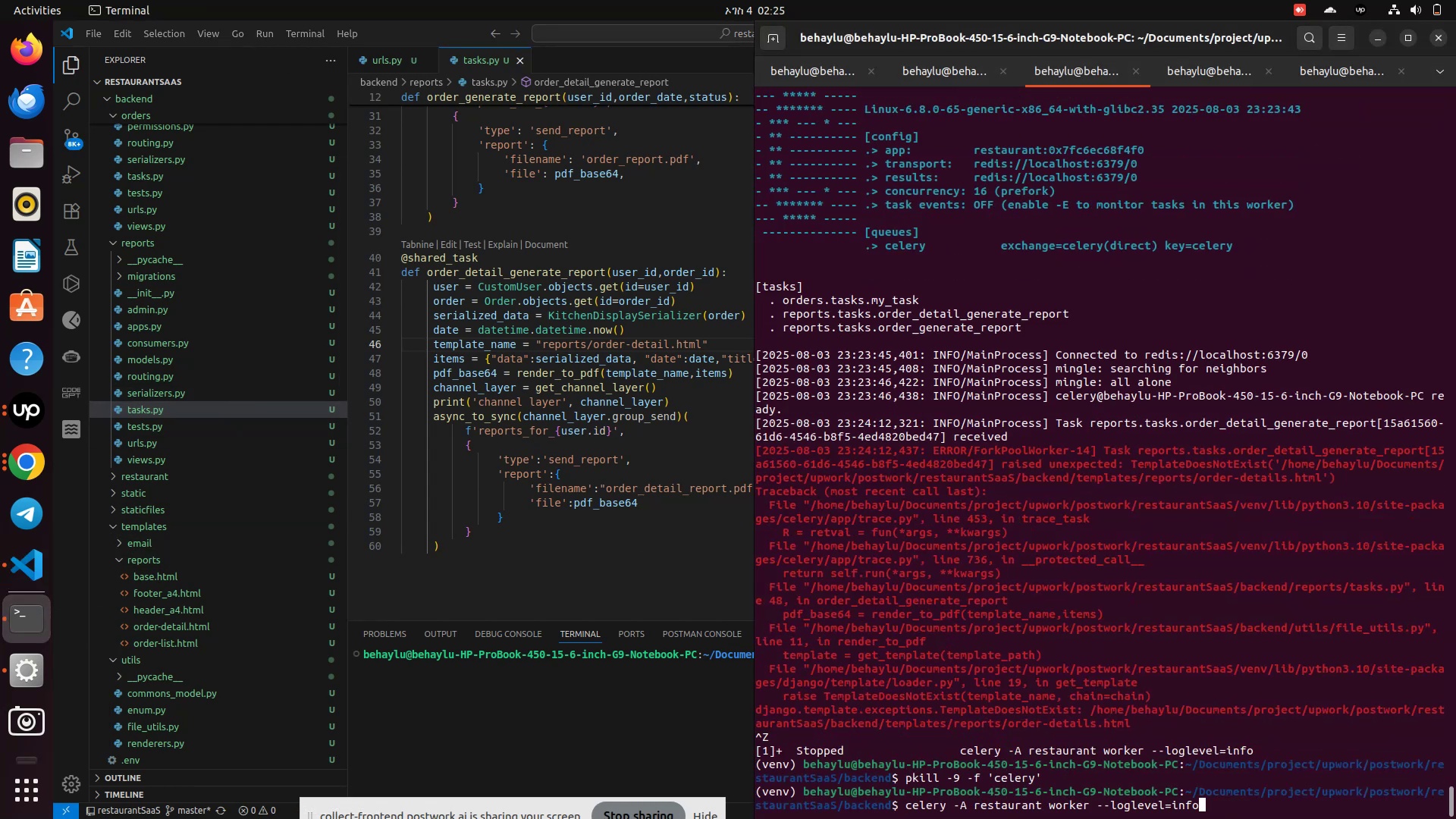 
key(ArrowUp)
 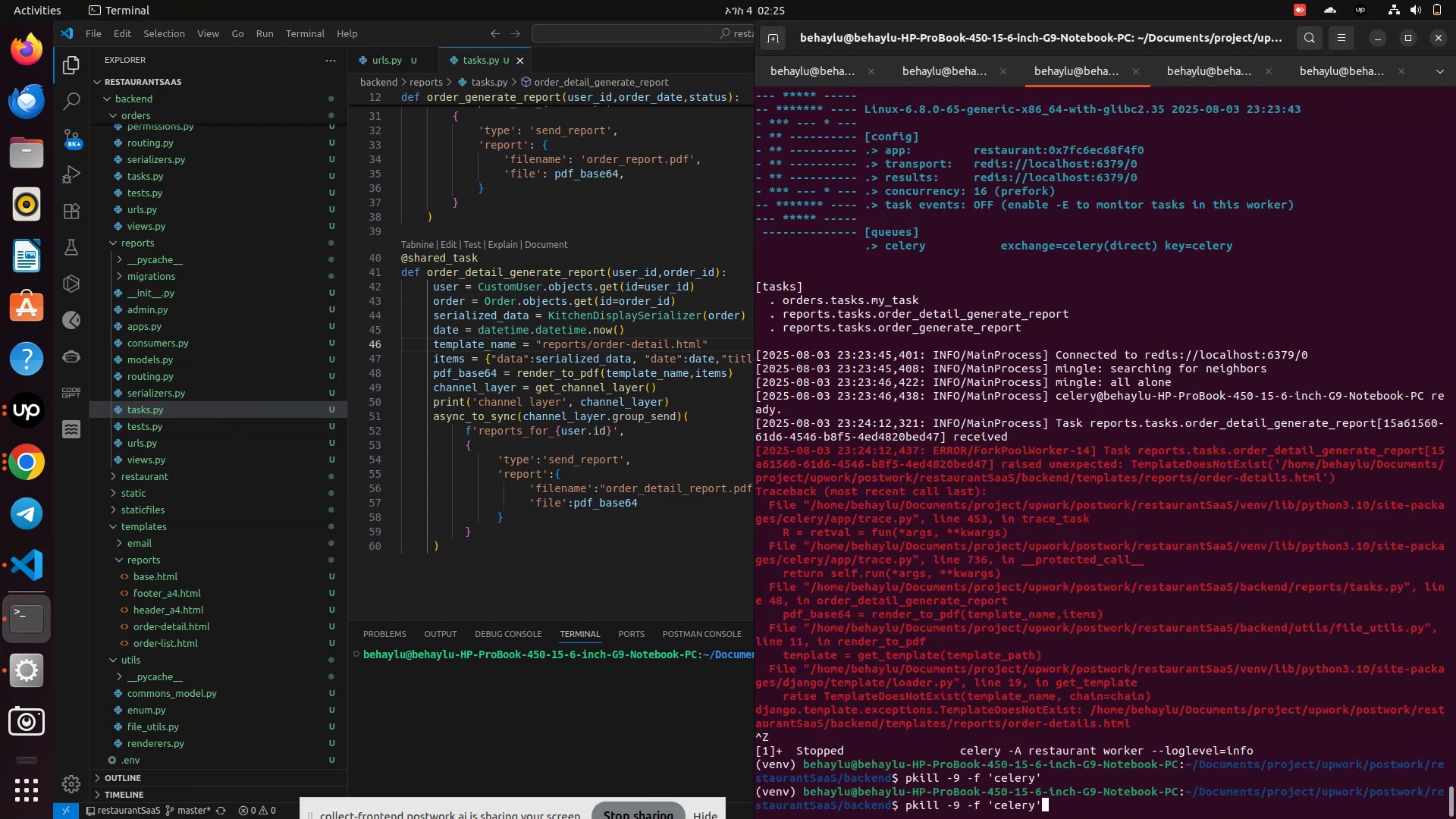 
key(Enter)
 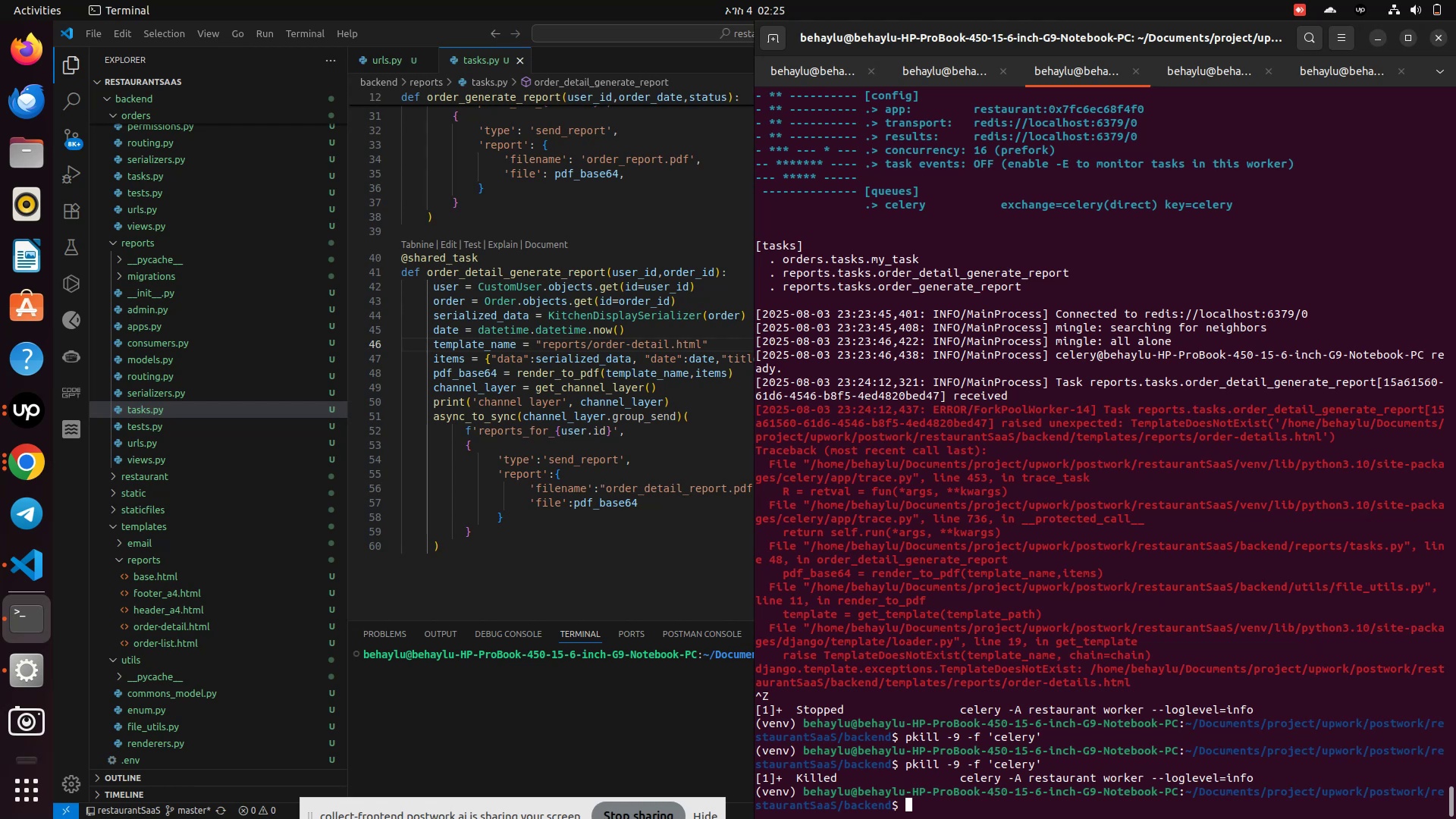 
key(ArrowUp)
 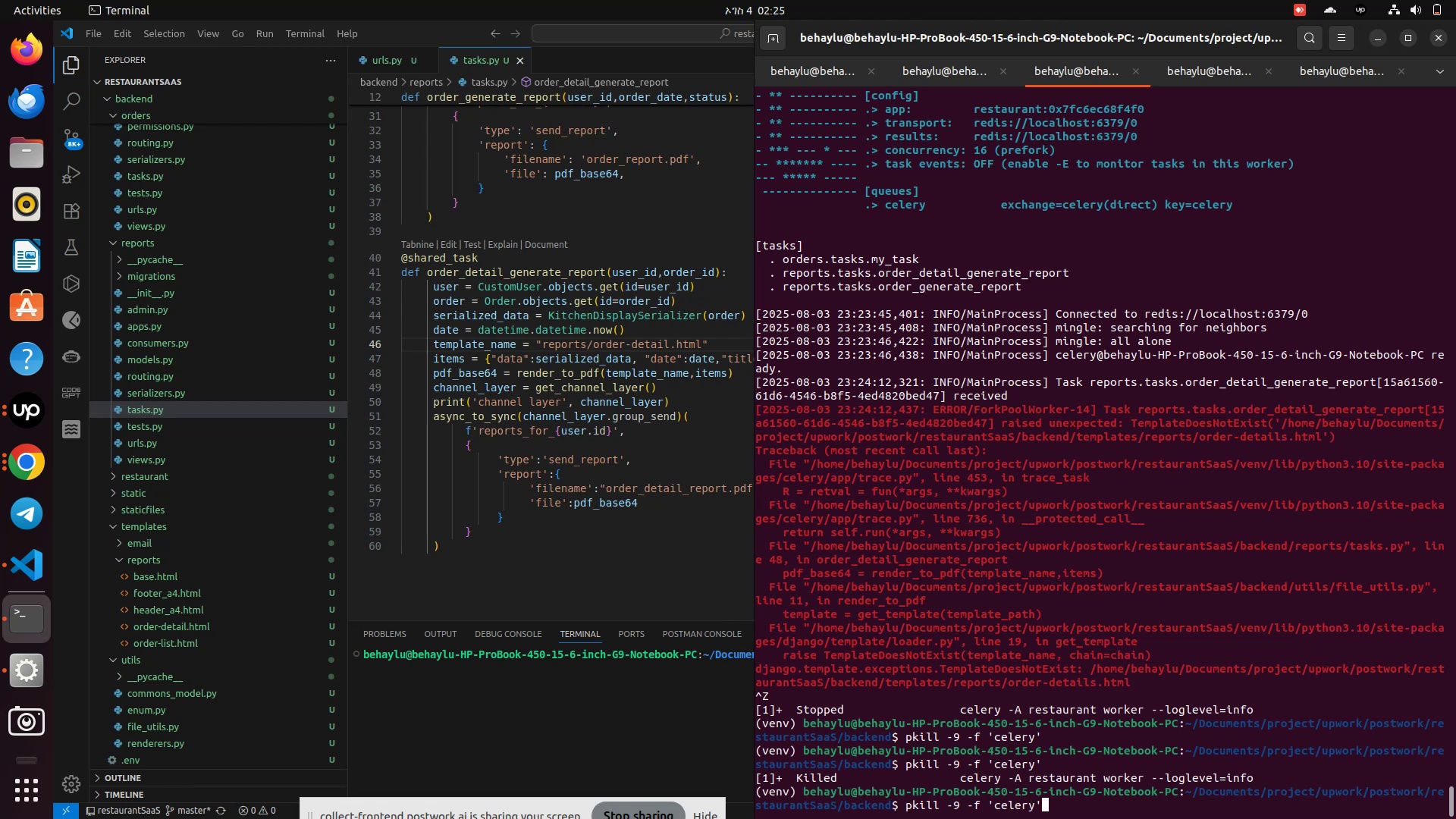 
key(ArrowUp)
 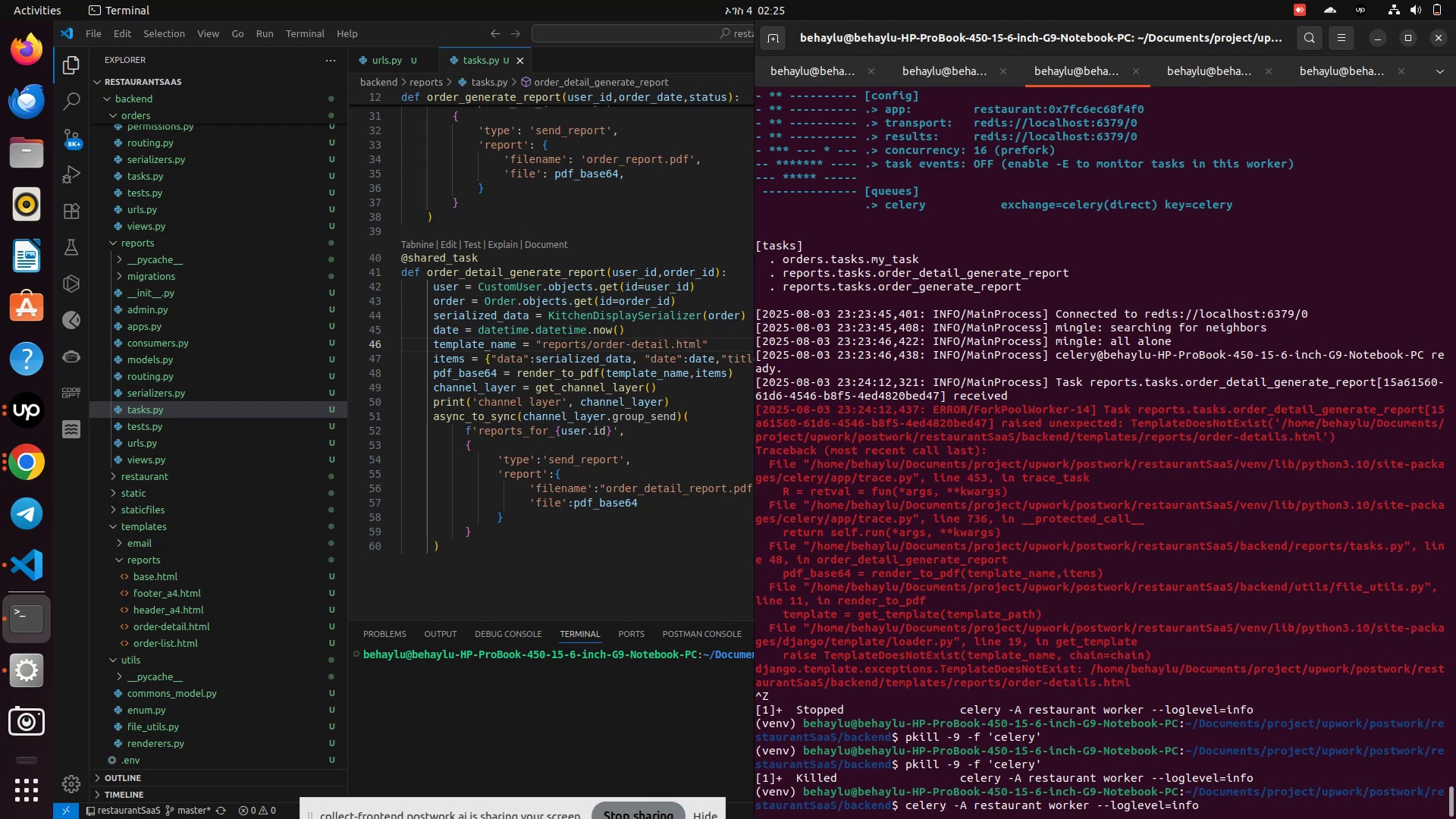 
key(Enter)
 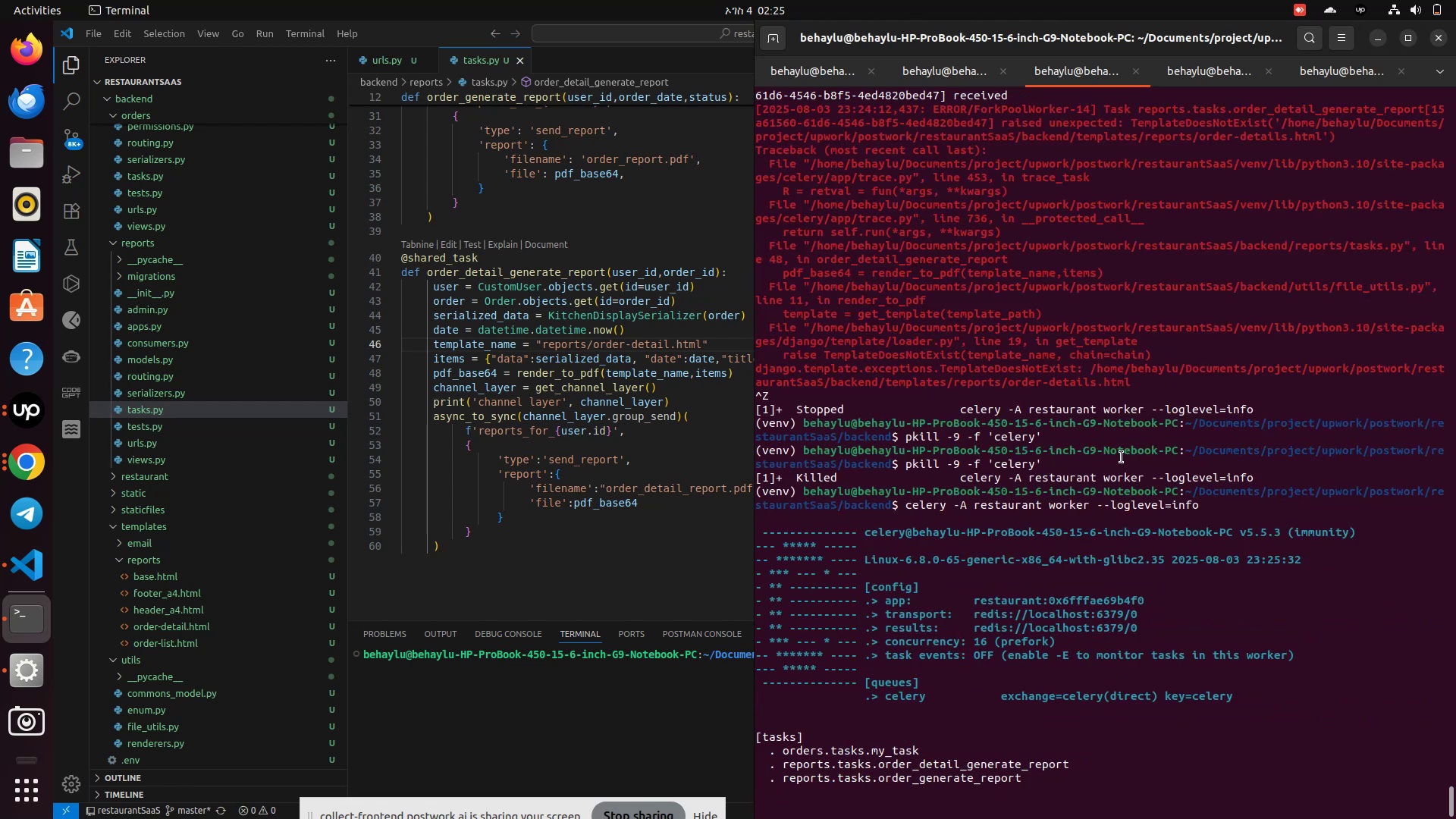 
mouse_move([526, 388])
 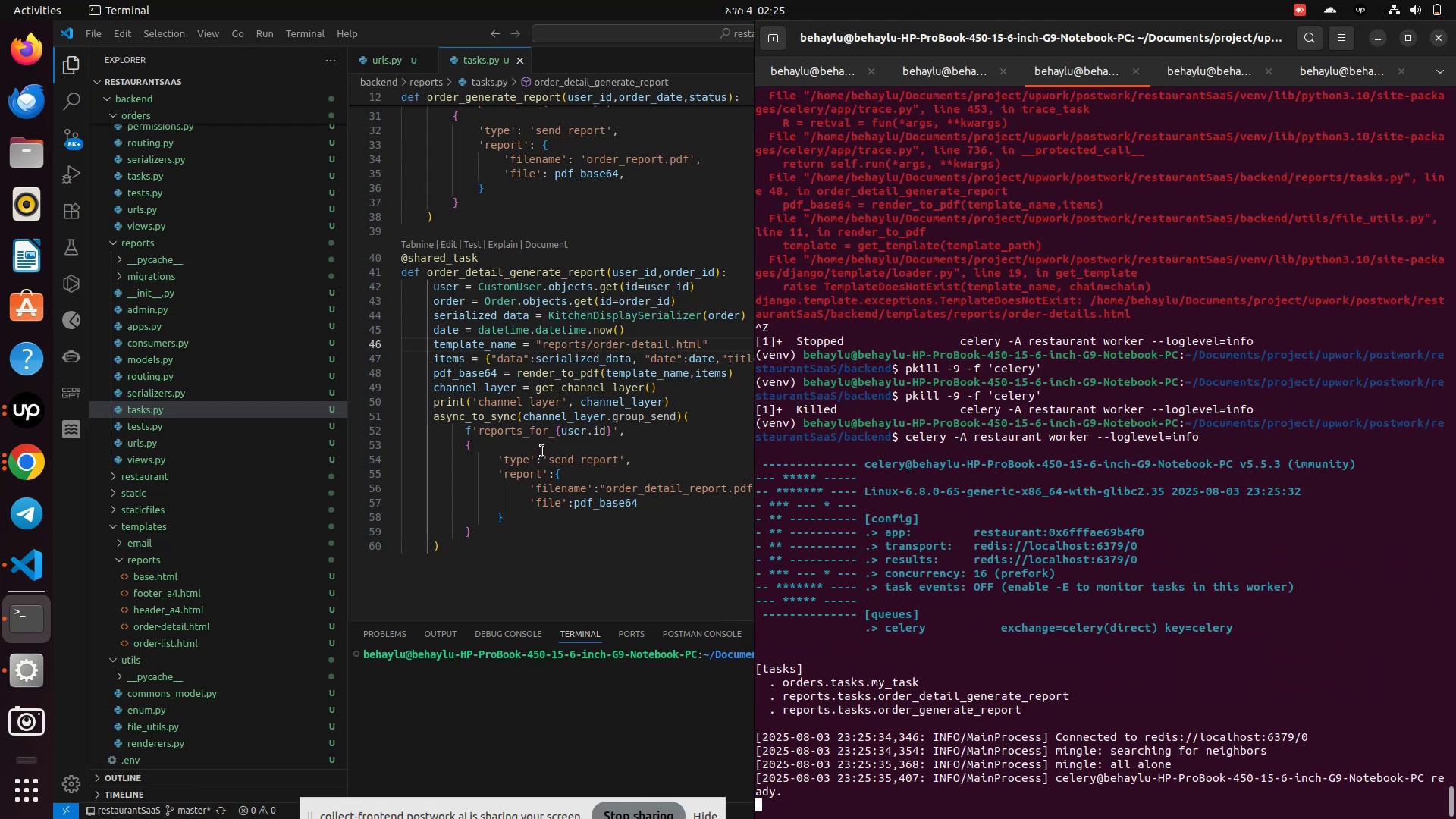 
left_click([542, 451])
 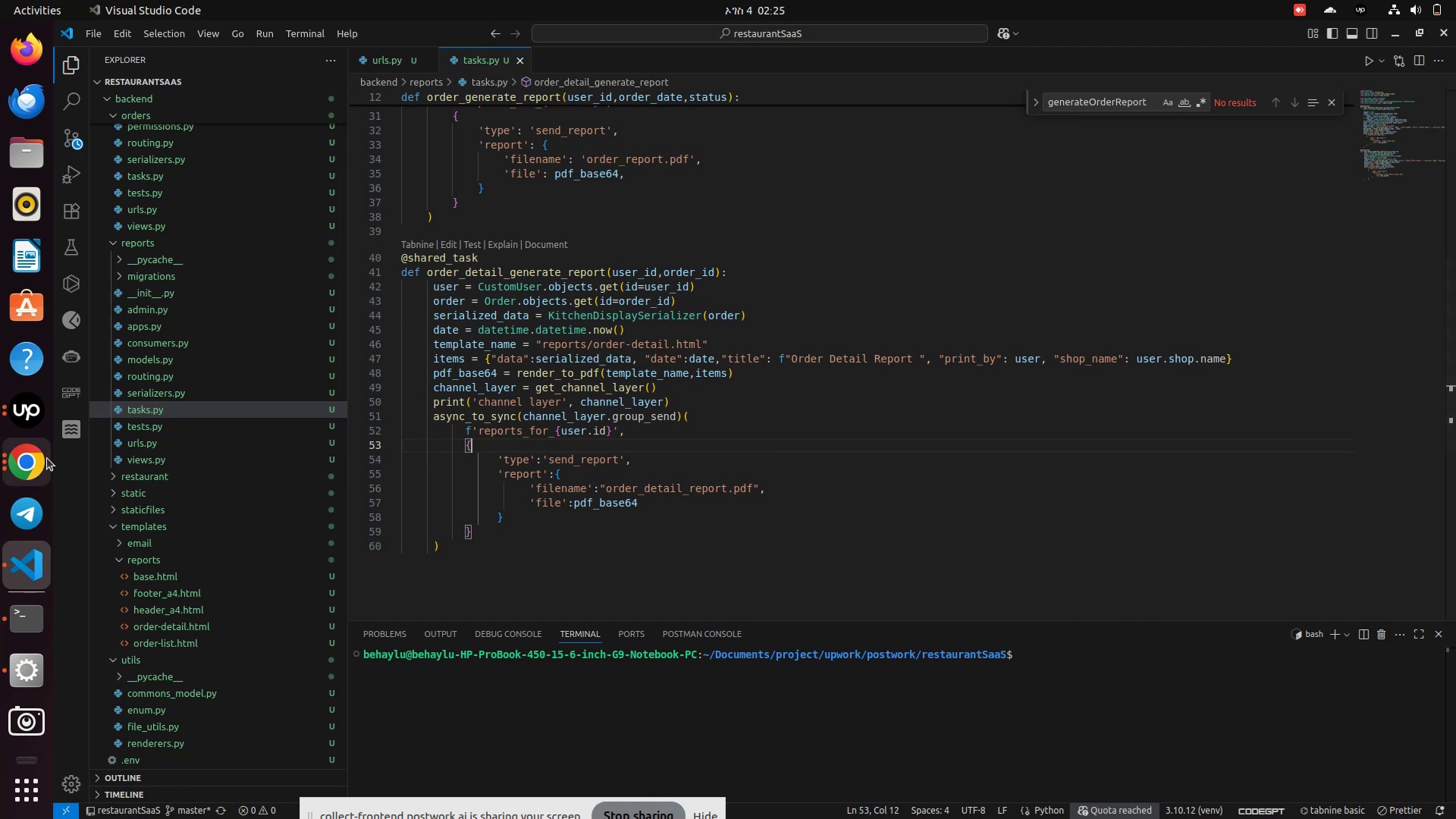 
left_click([37, 467])
 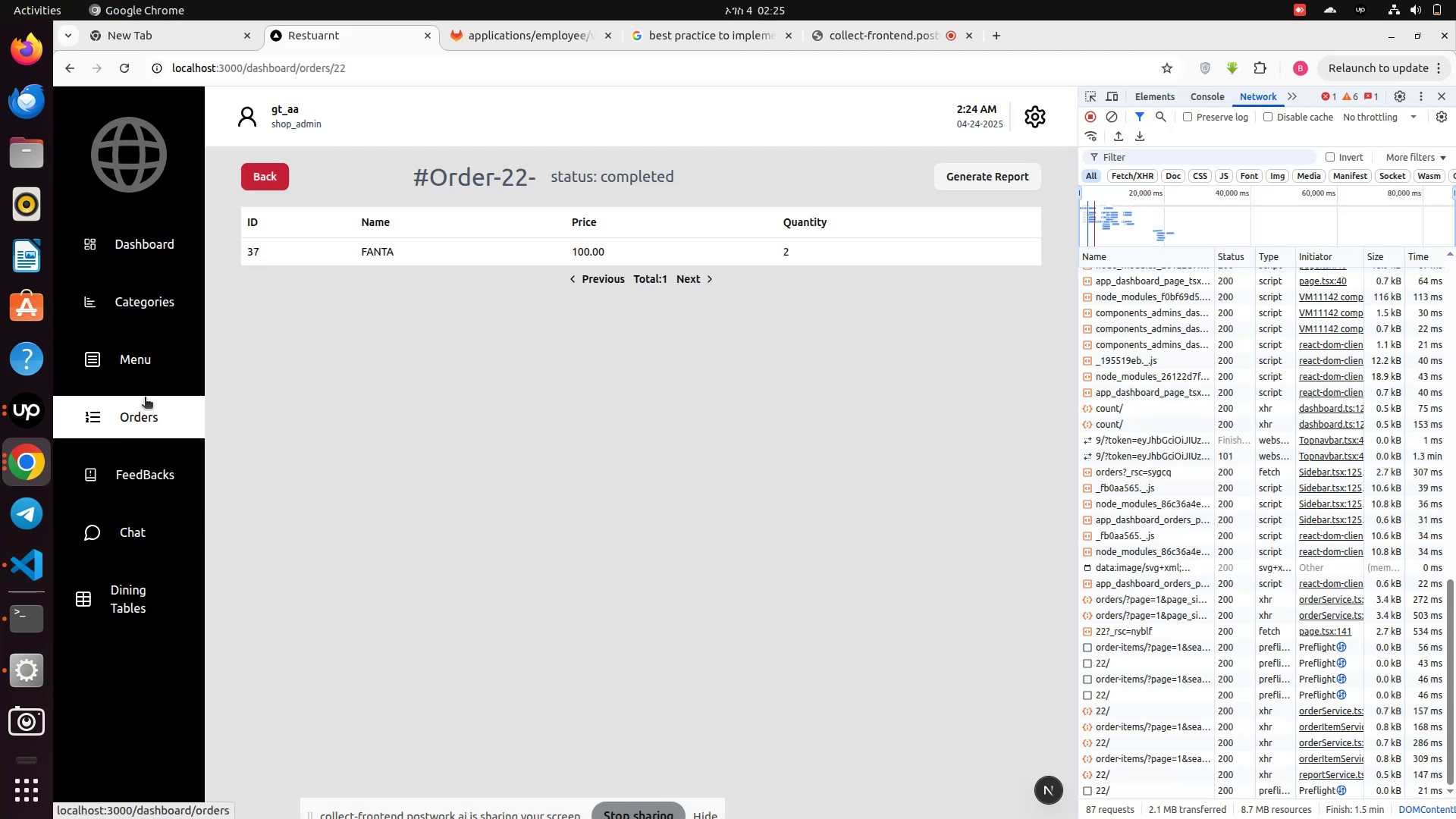 
left_click([136, 435])
 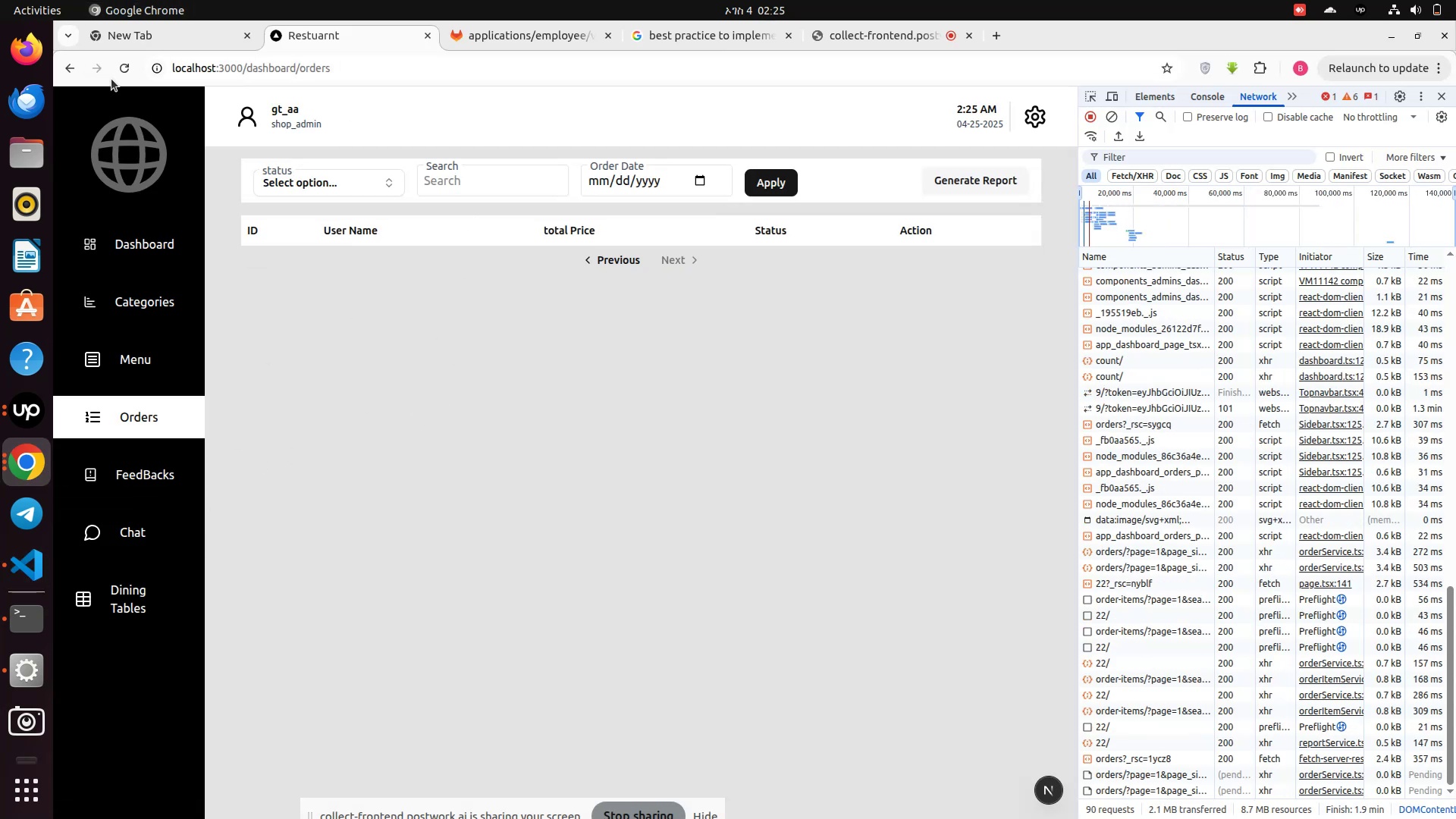 
left_click([124, 71])
 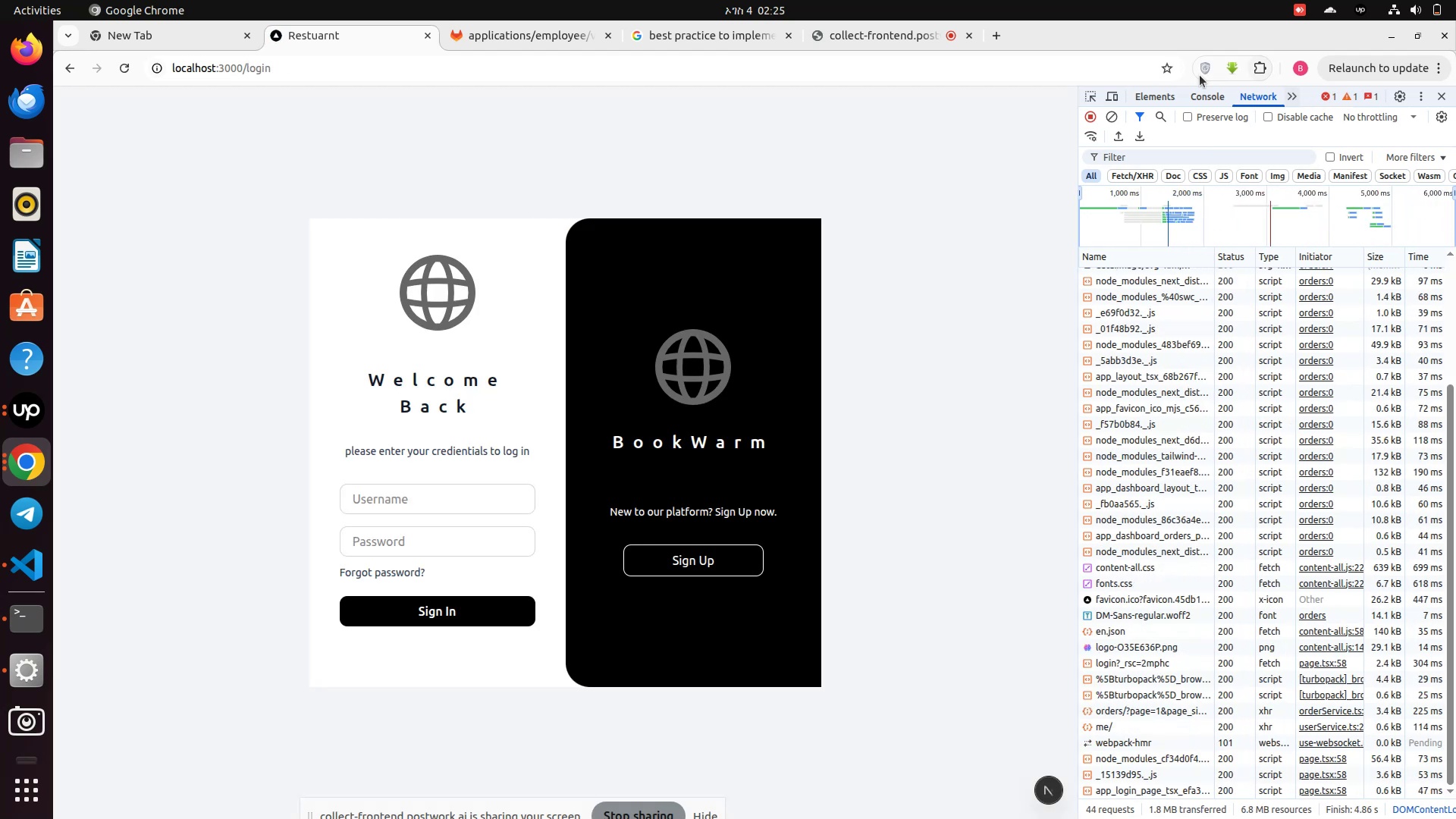 
wait(7.28)
 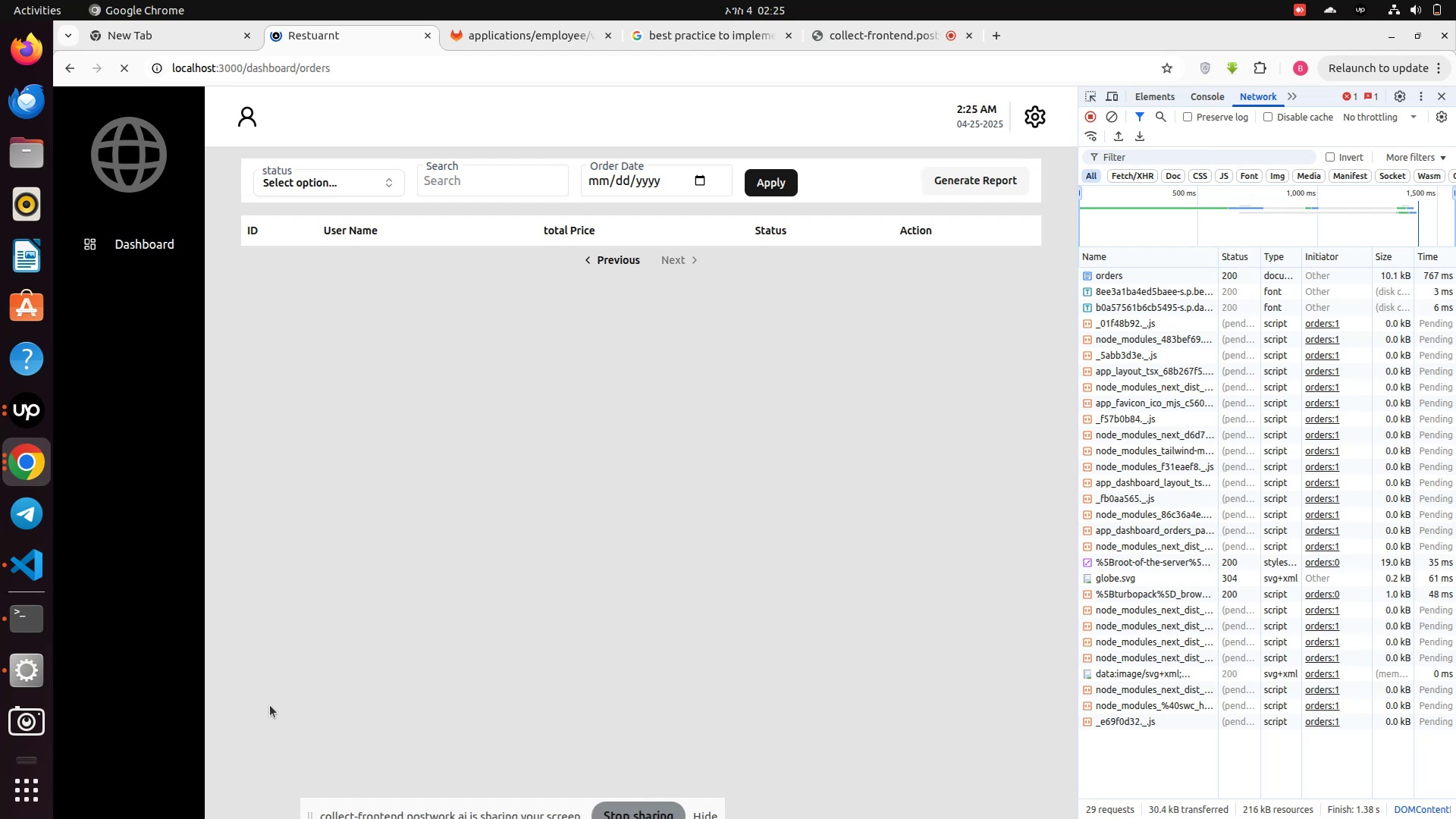 
left_click([1116, 118])
 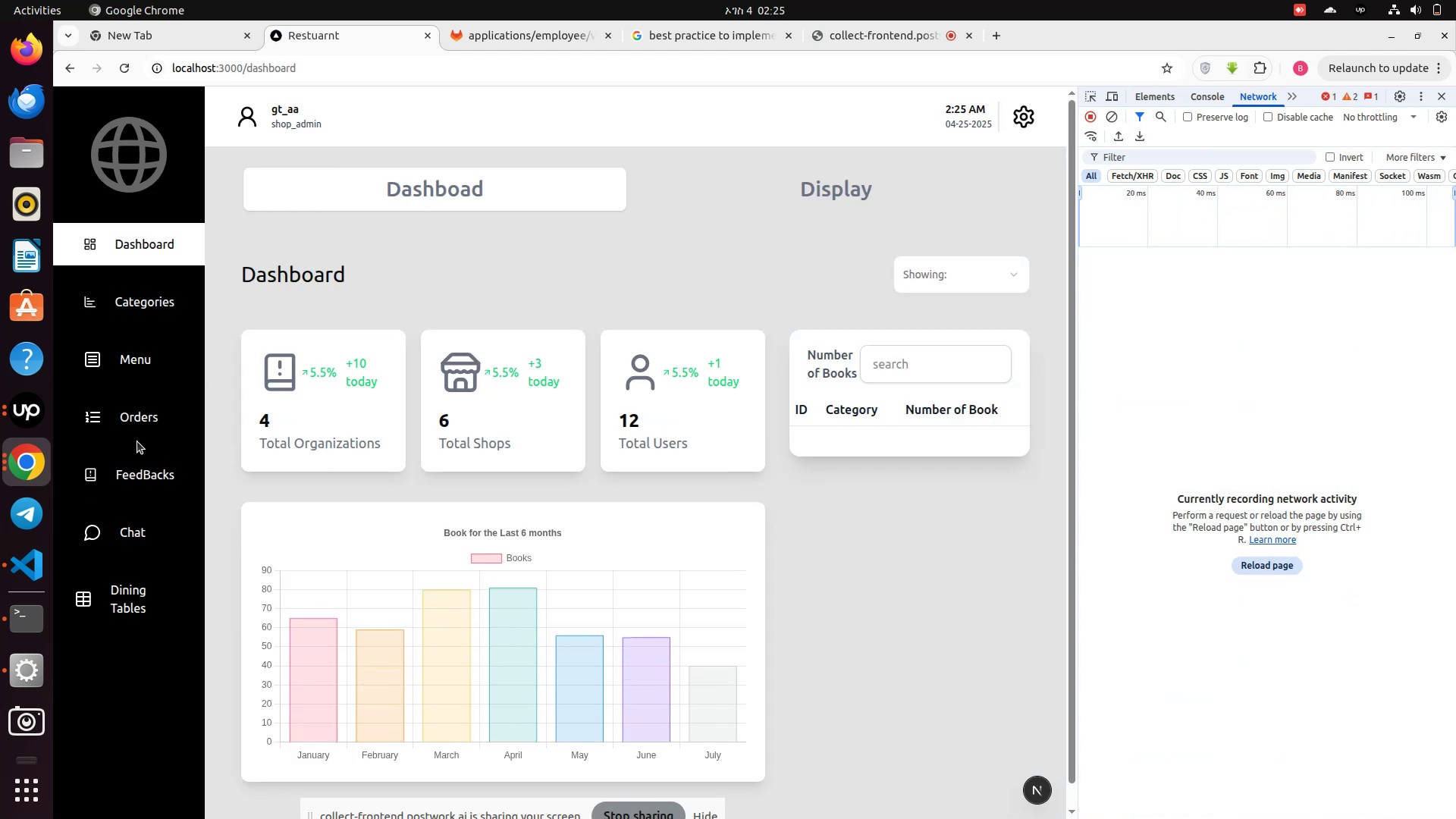 
left_click([137, 435])
 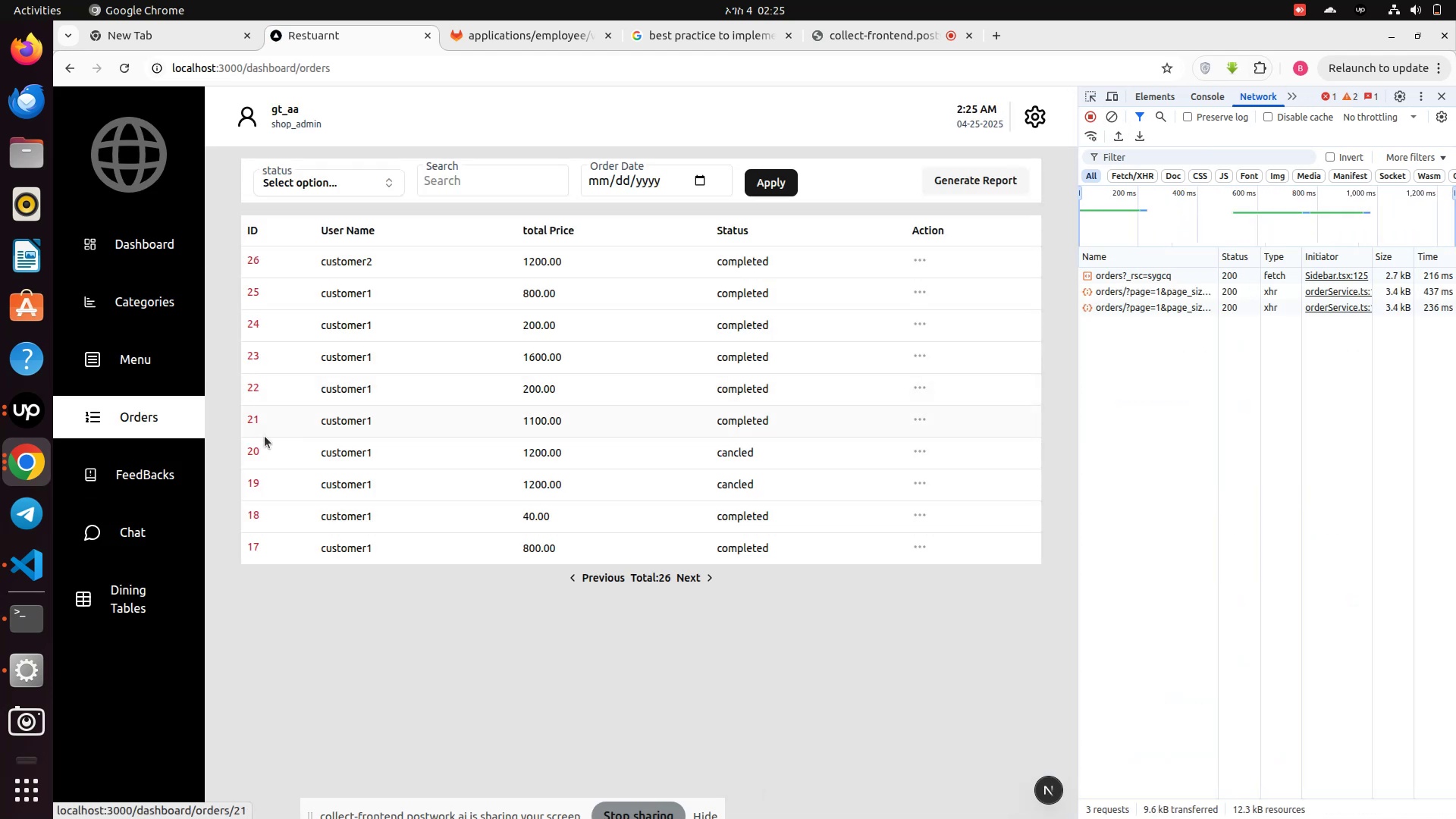 
left_click([256, 455])
 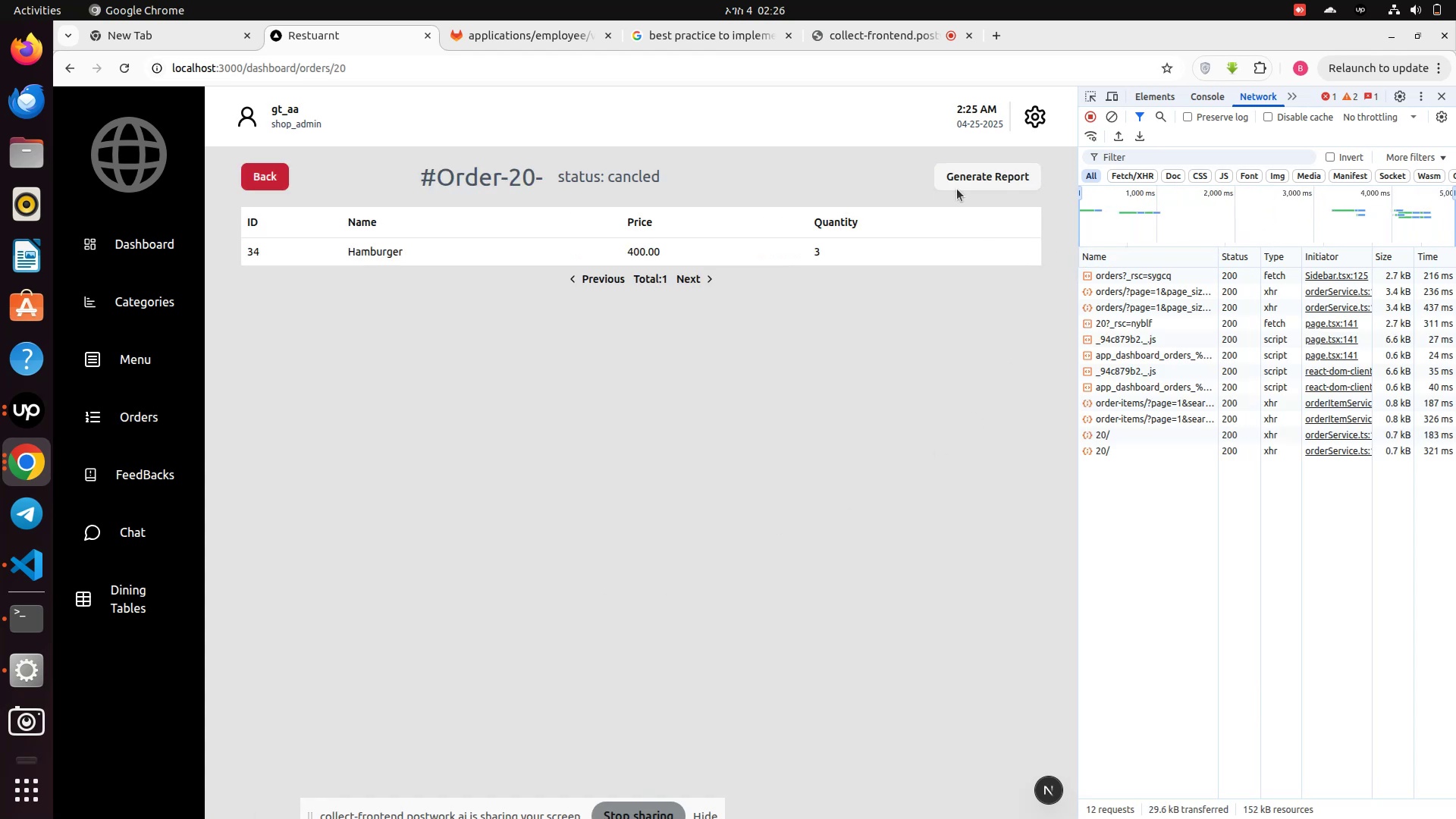 
left_click([985, 182])
 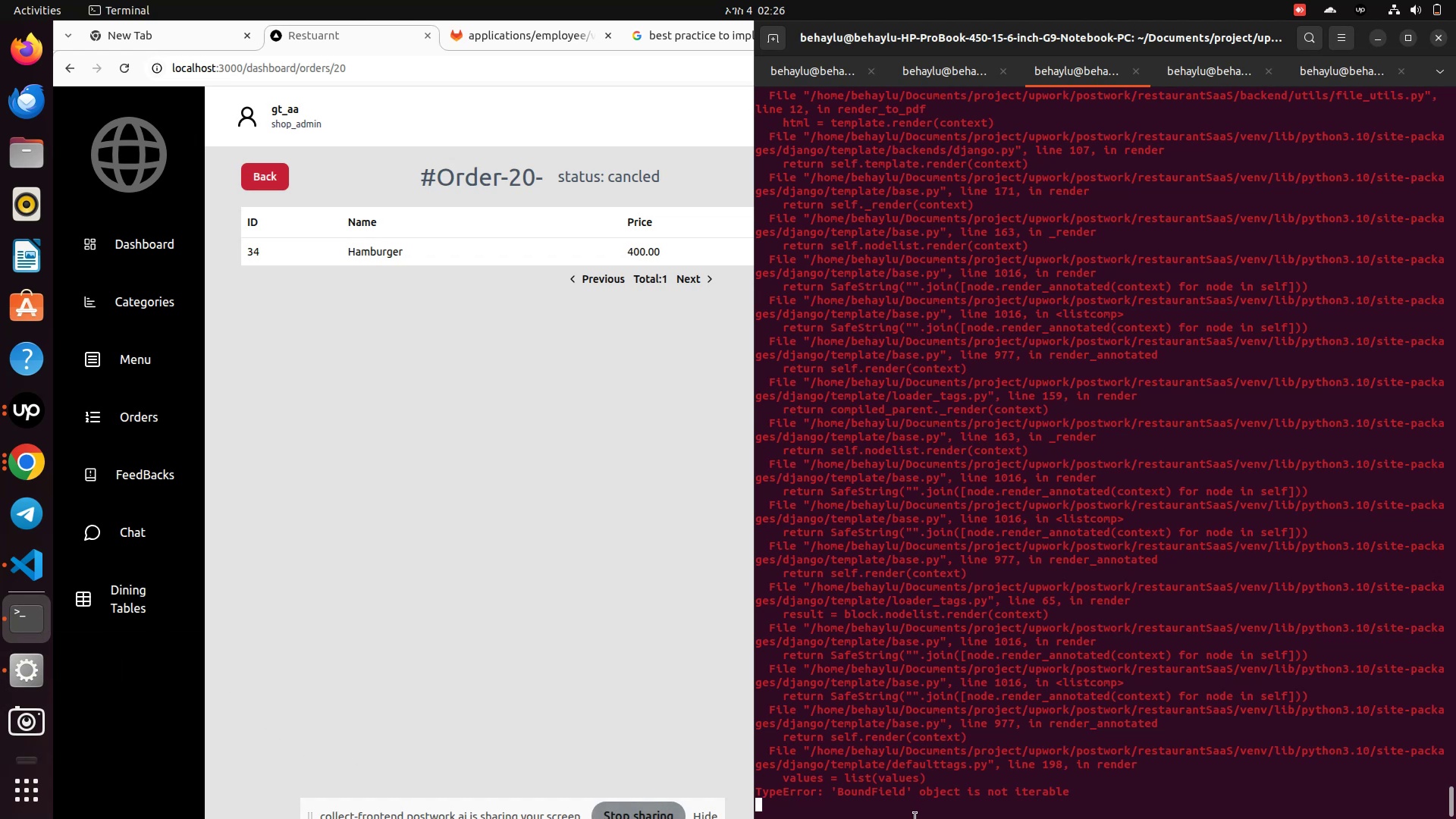 
wait(15.37)
 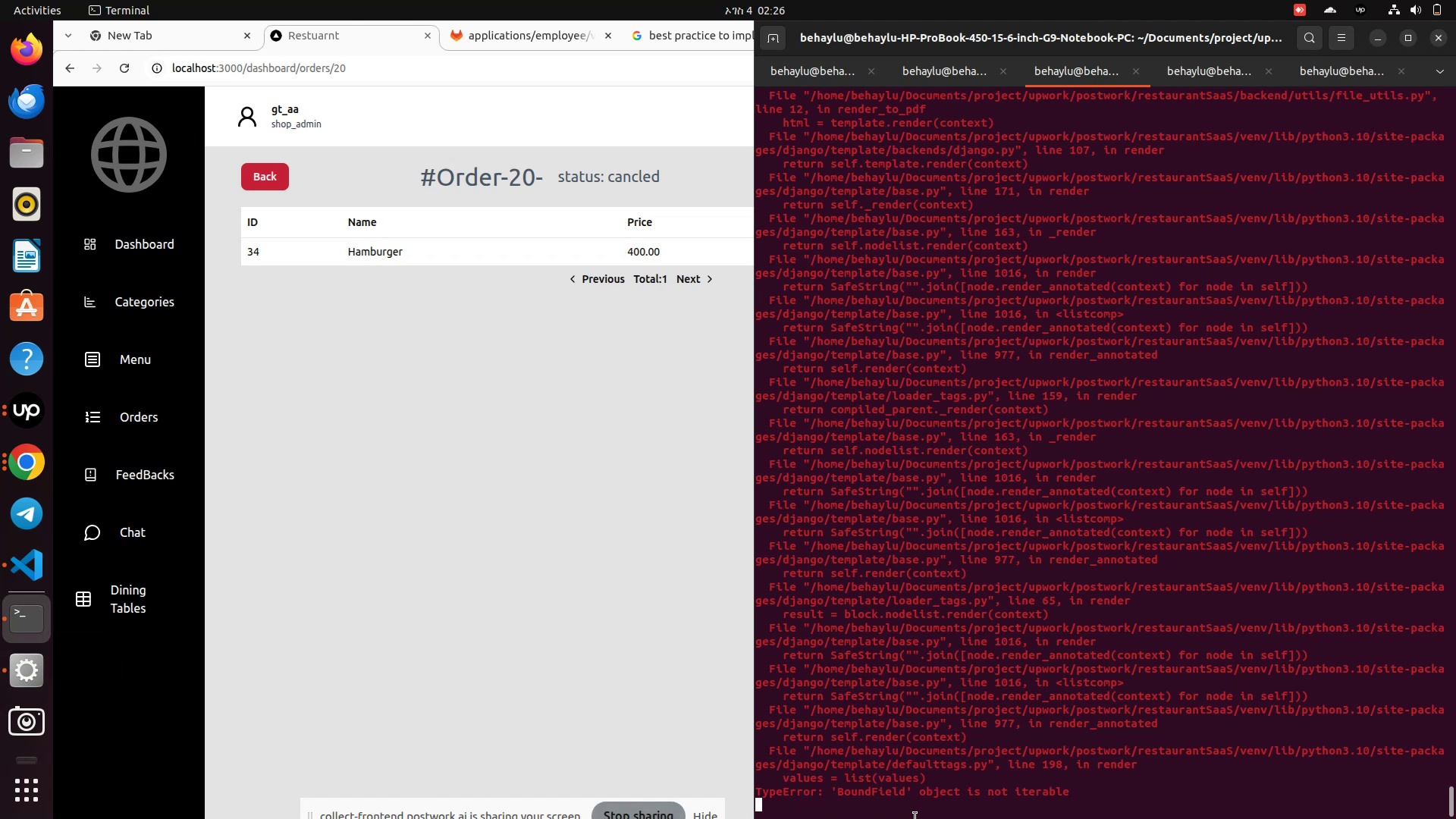 
scroll: coordinate [1048, 679], scroll_direction: up, amount: 6.0
 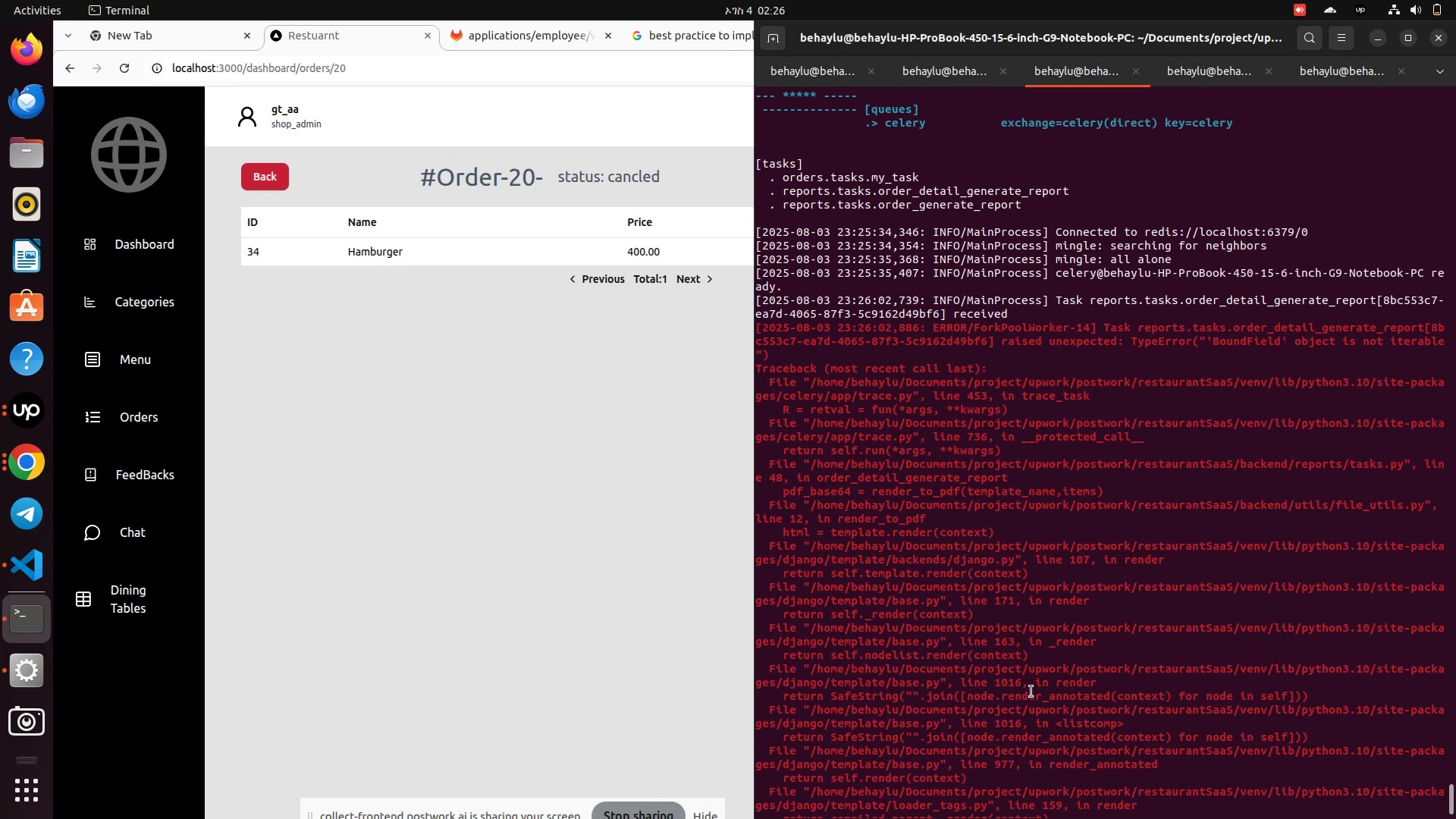 
wait(17.11)
 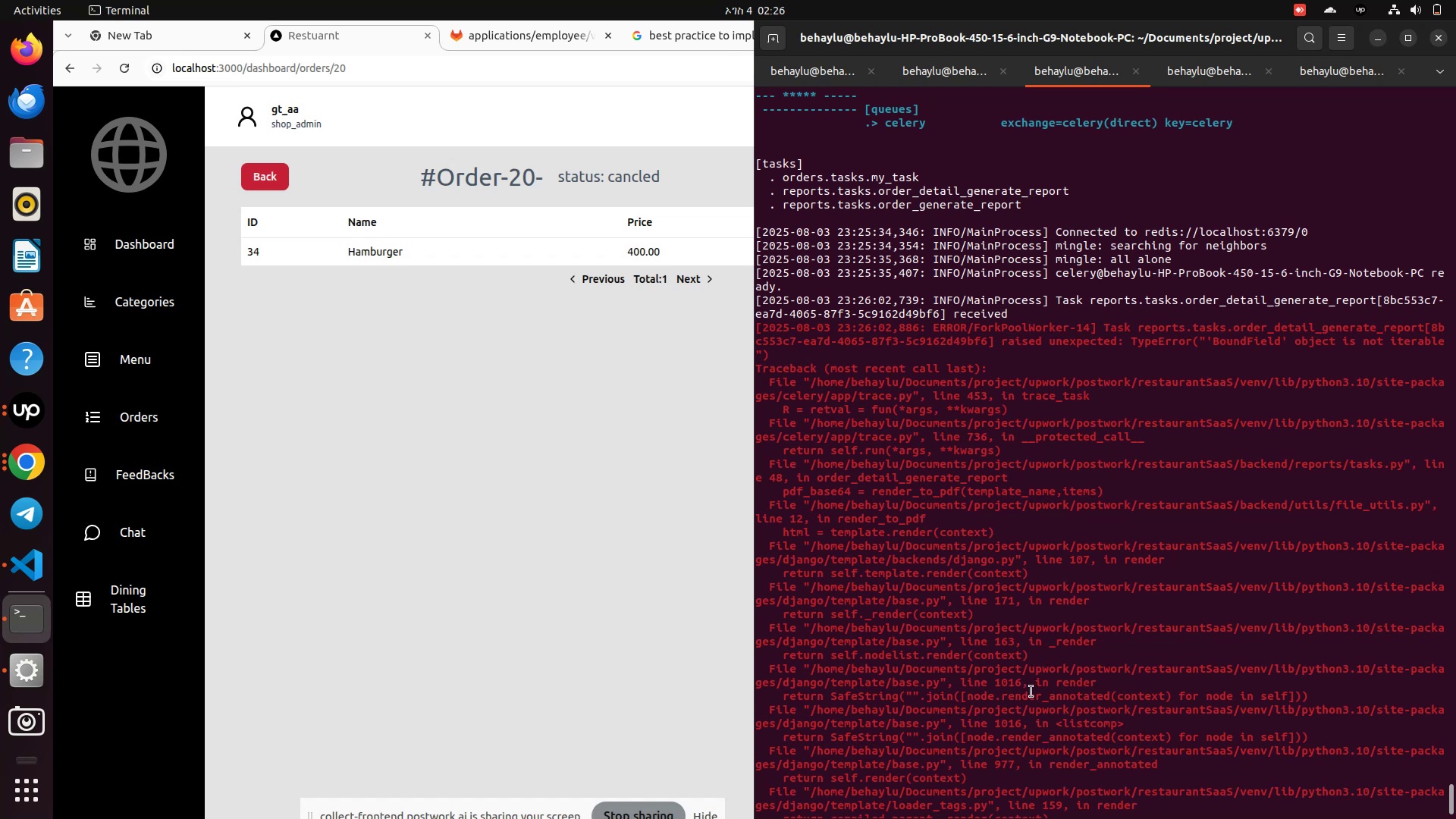 
left_click([19, 563])
 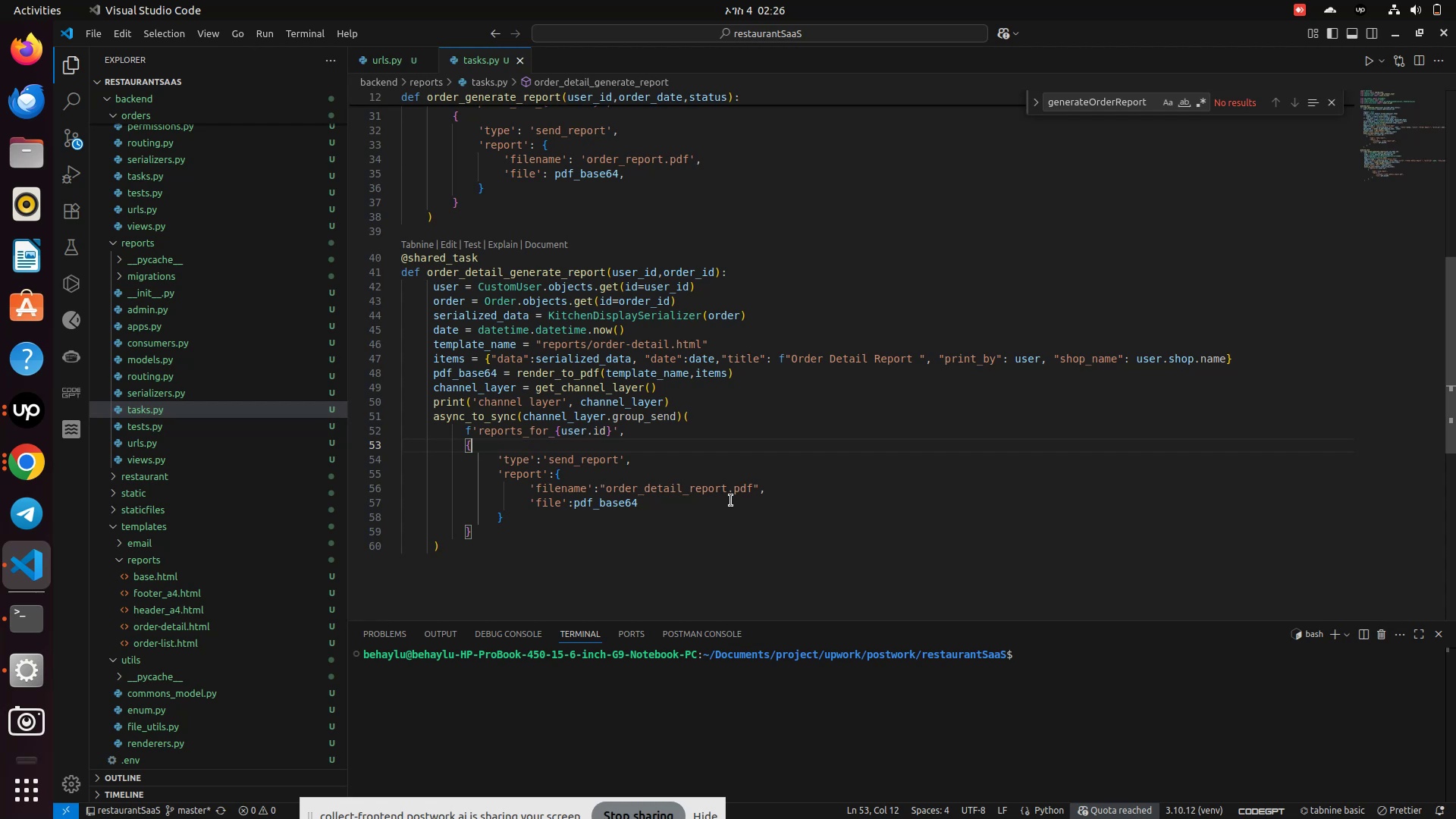 
left_click([717, 353])
 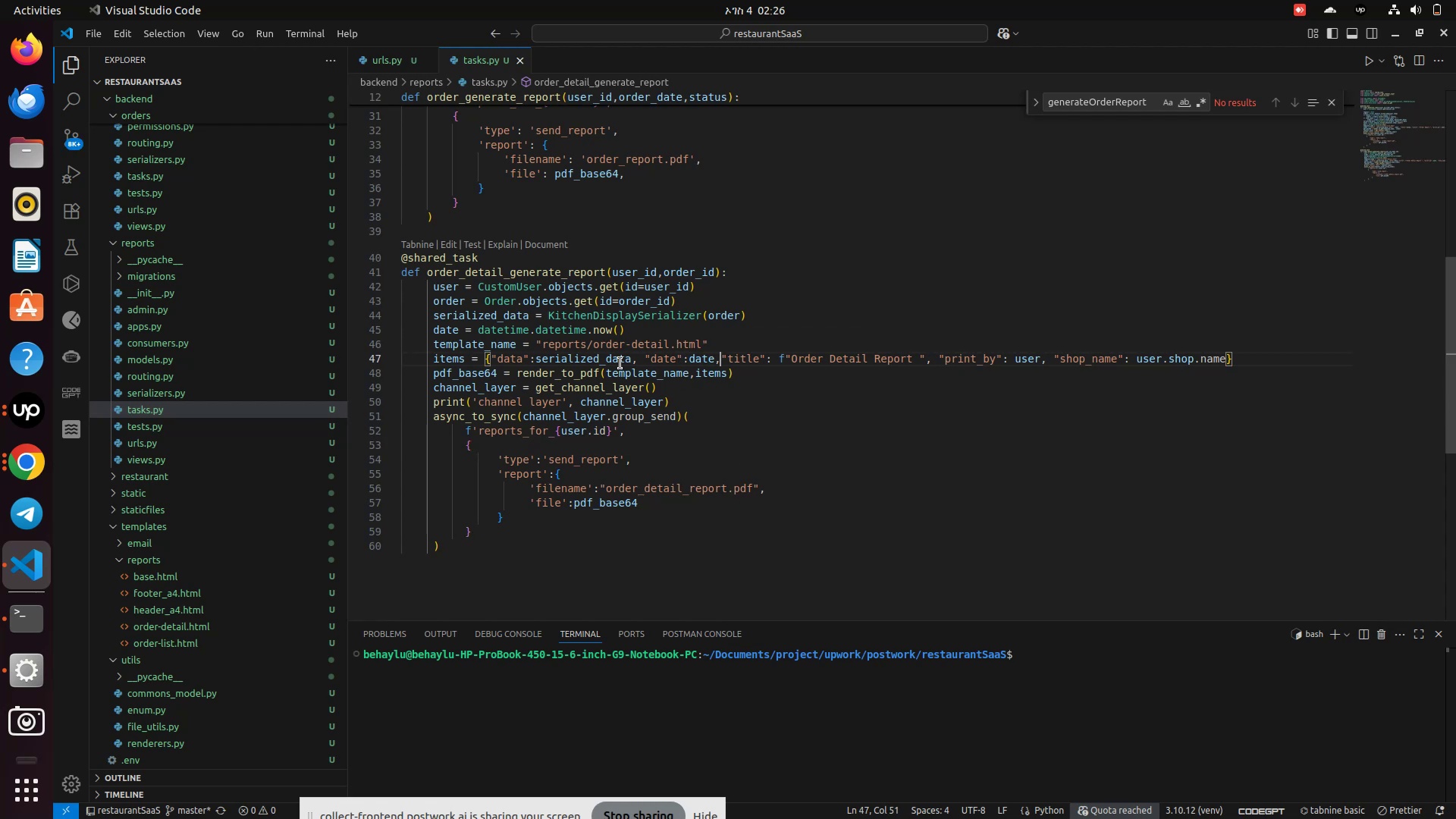 
left_click([599, 363])
 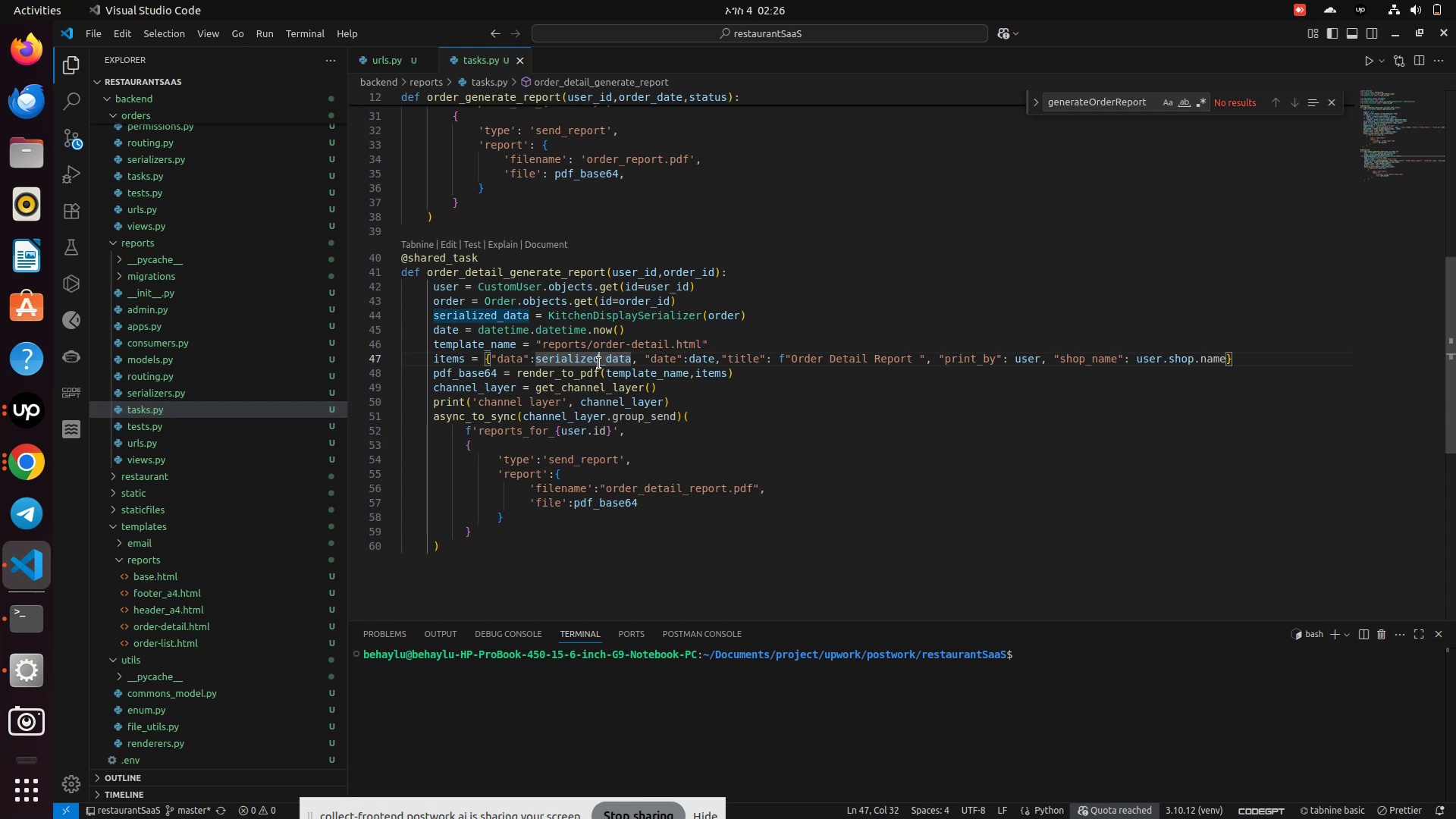 
left_click([599, 363])
 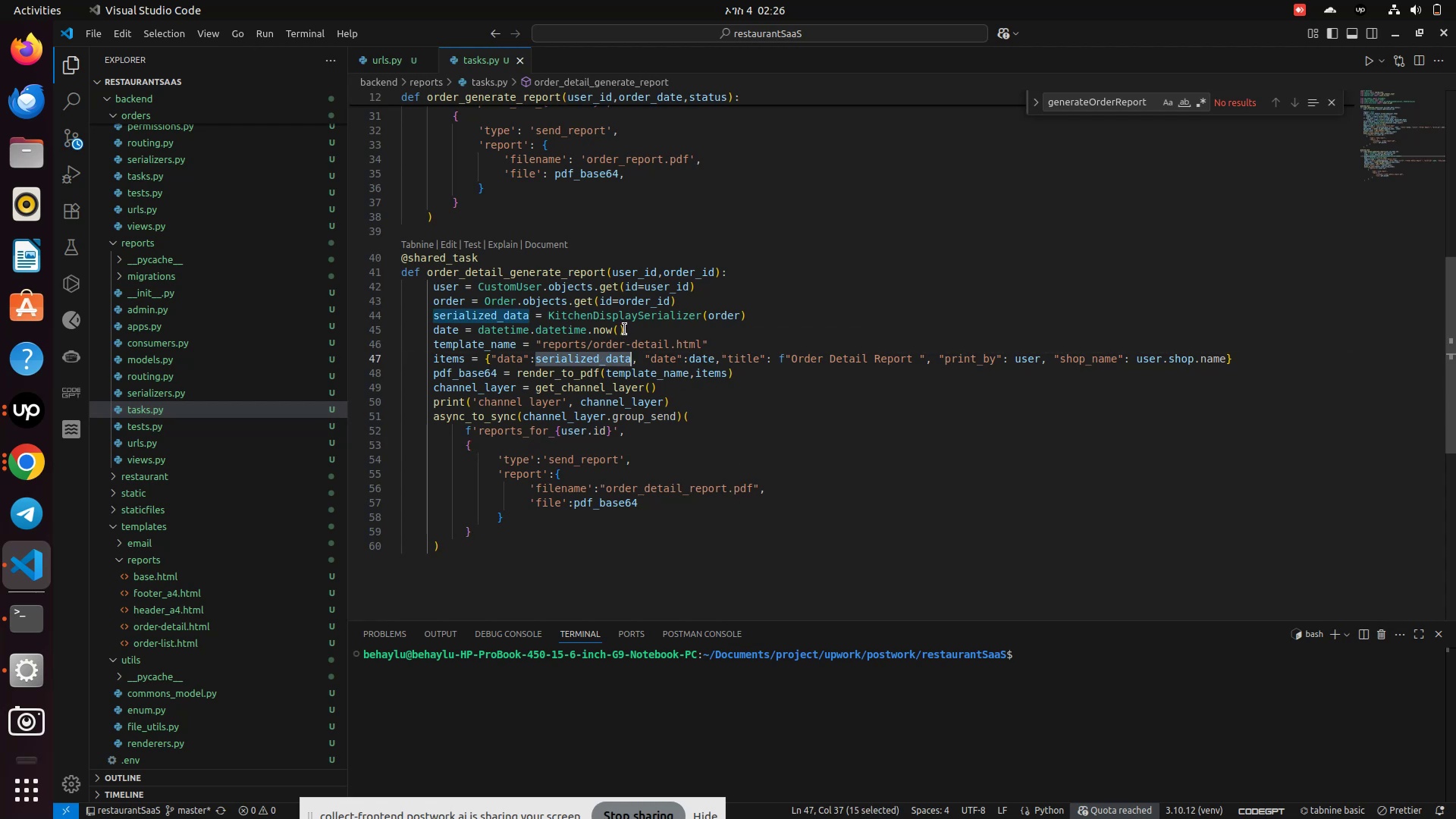 
left_click([629, 334])
 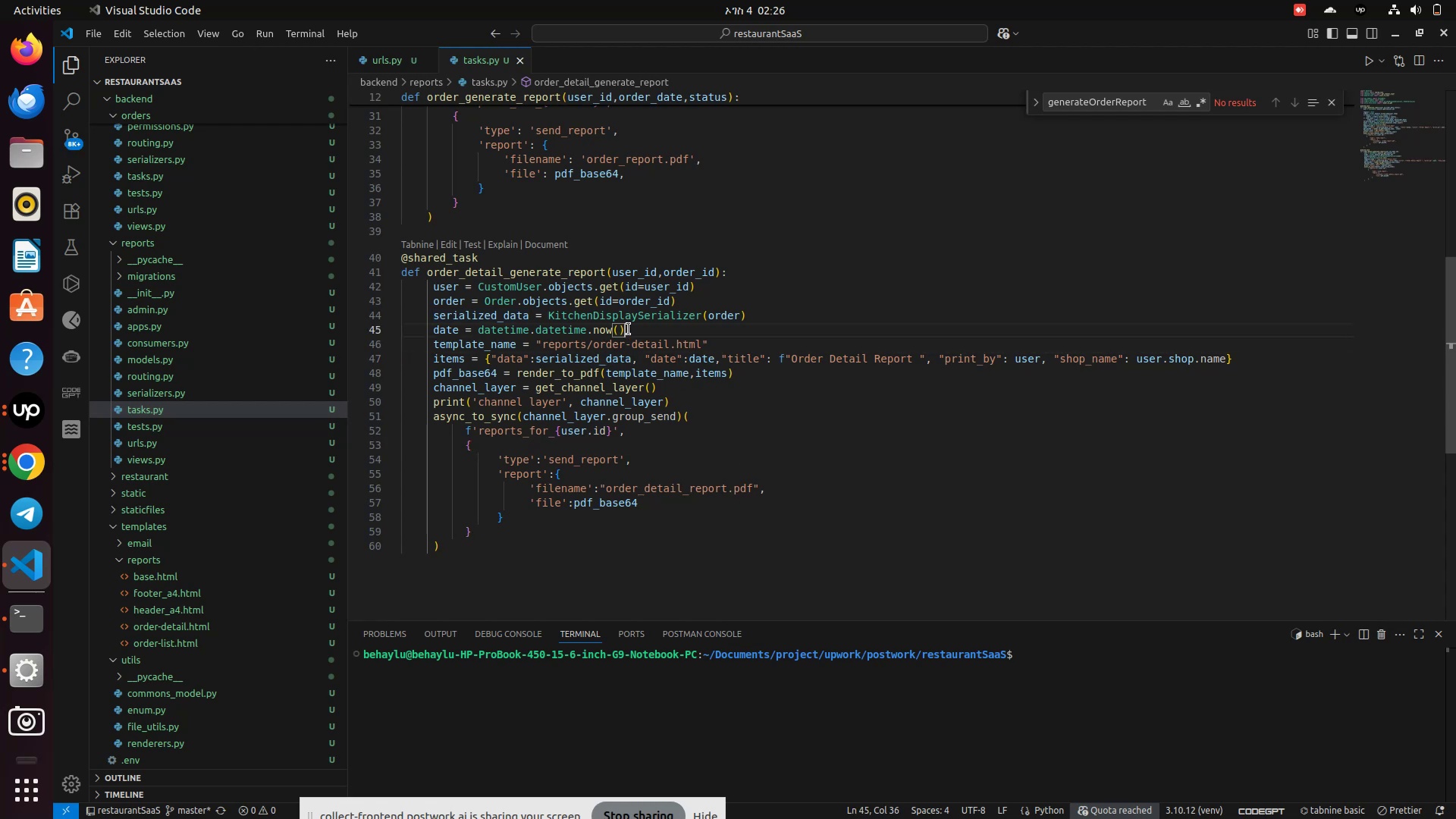 
key(Enter)
 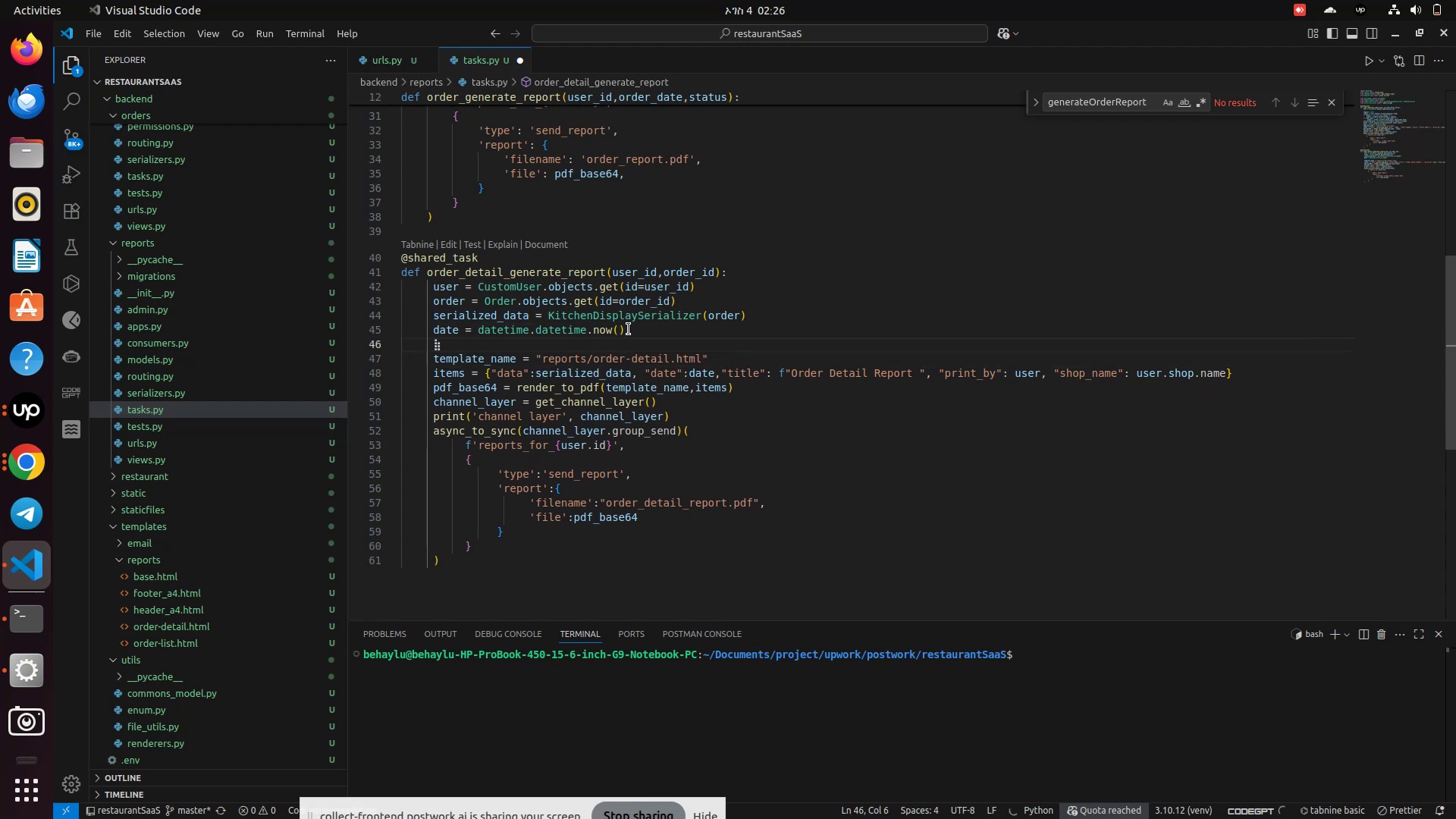 
type(prin)
 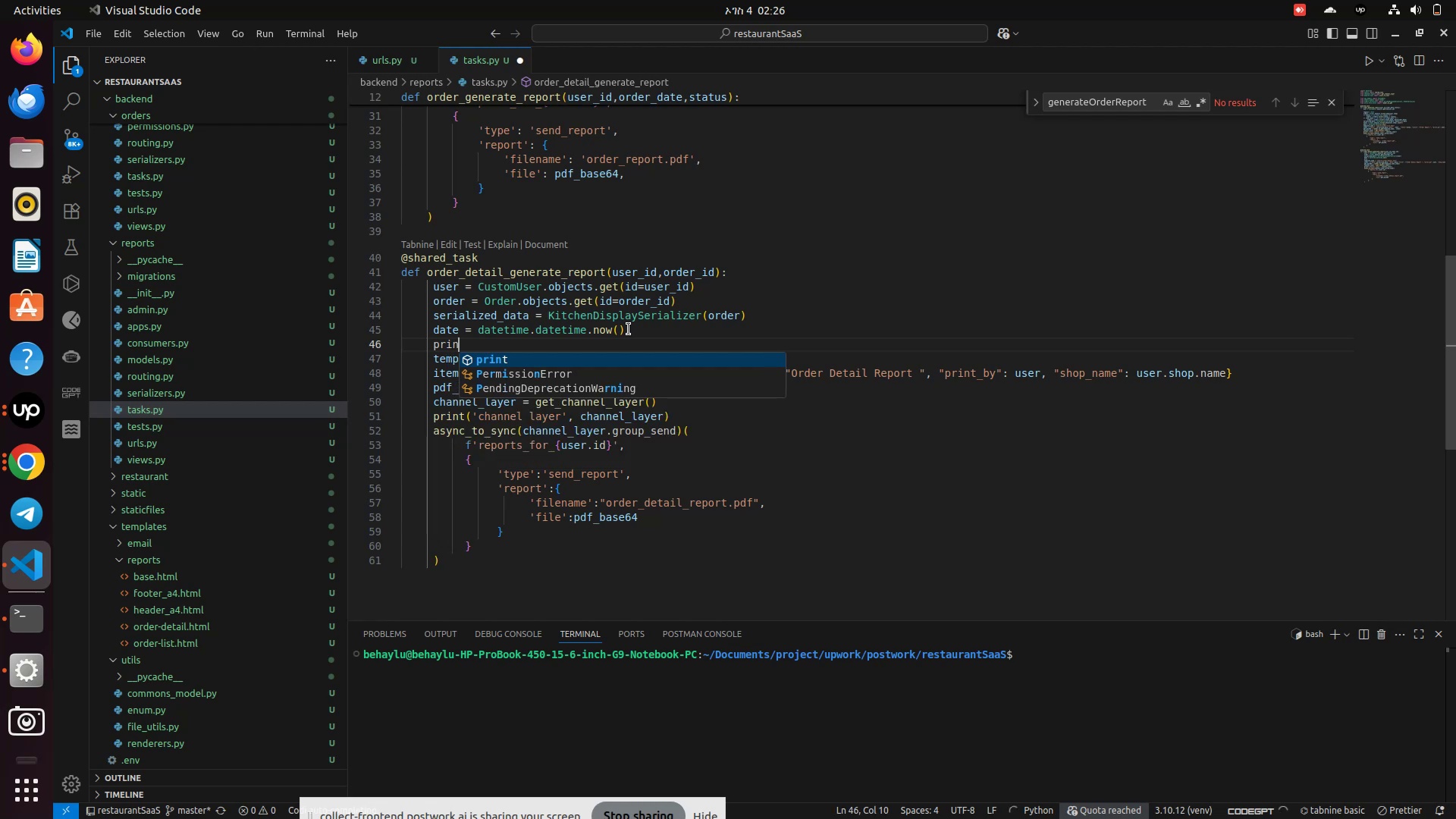 
key(Enter)
 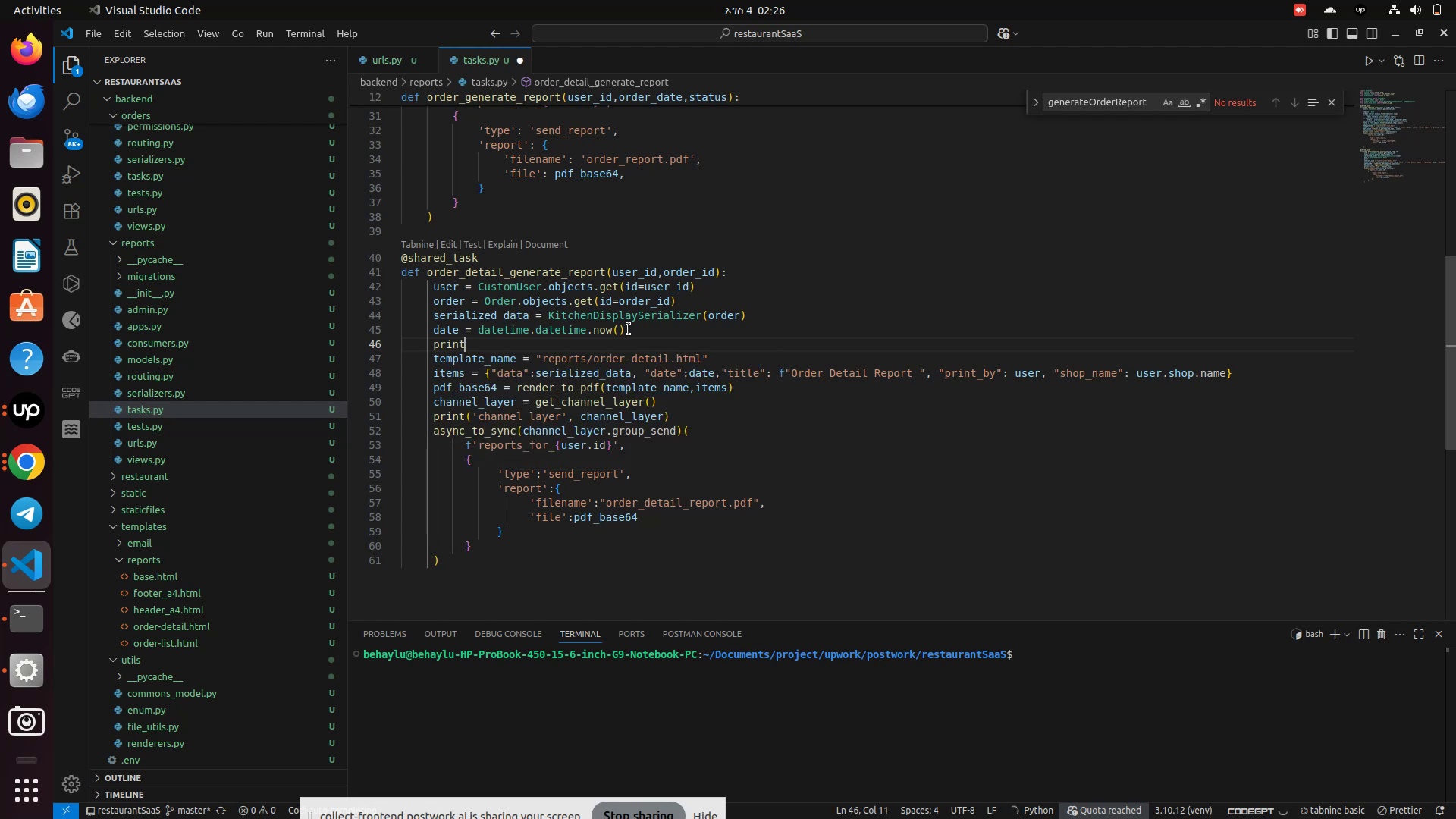 
key(Shift+9)
 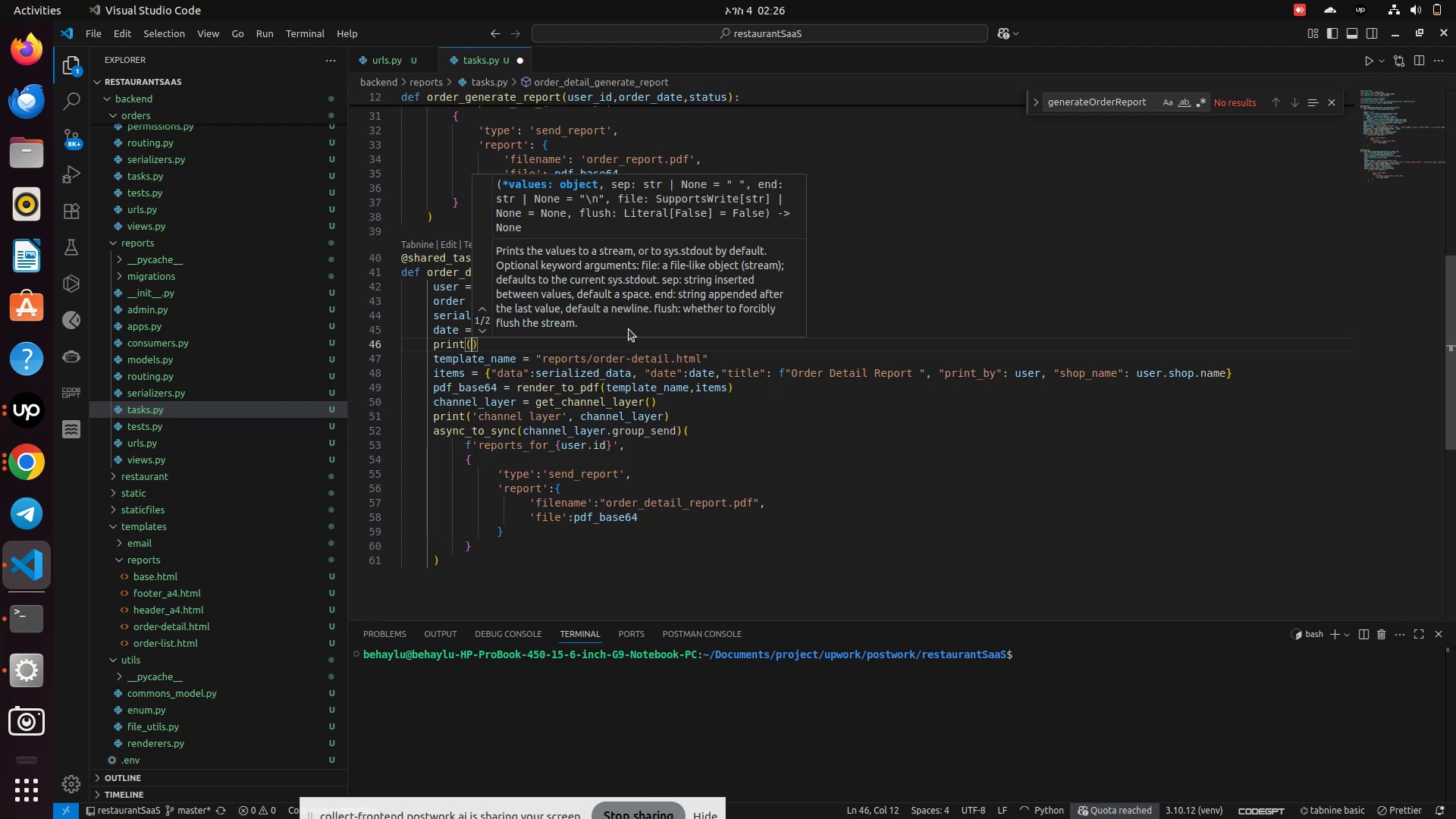 
key(Shift+Quote)
 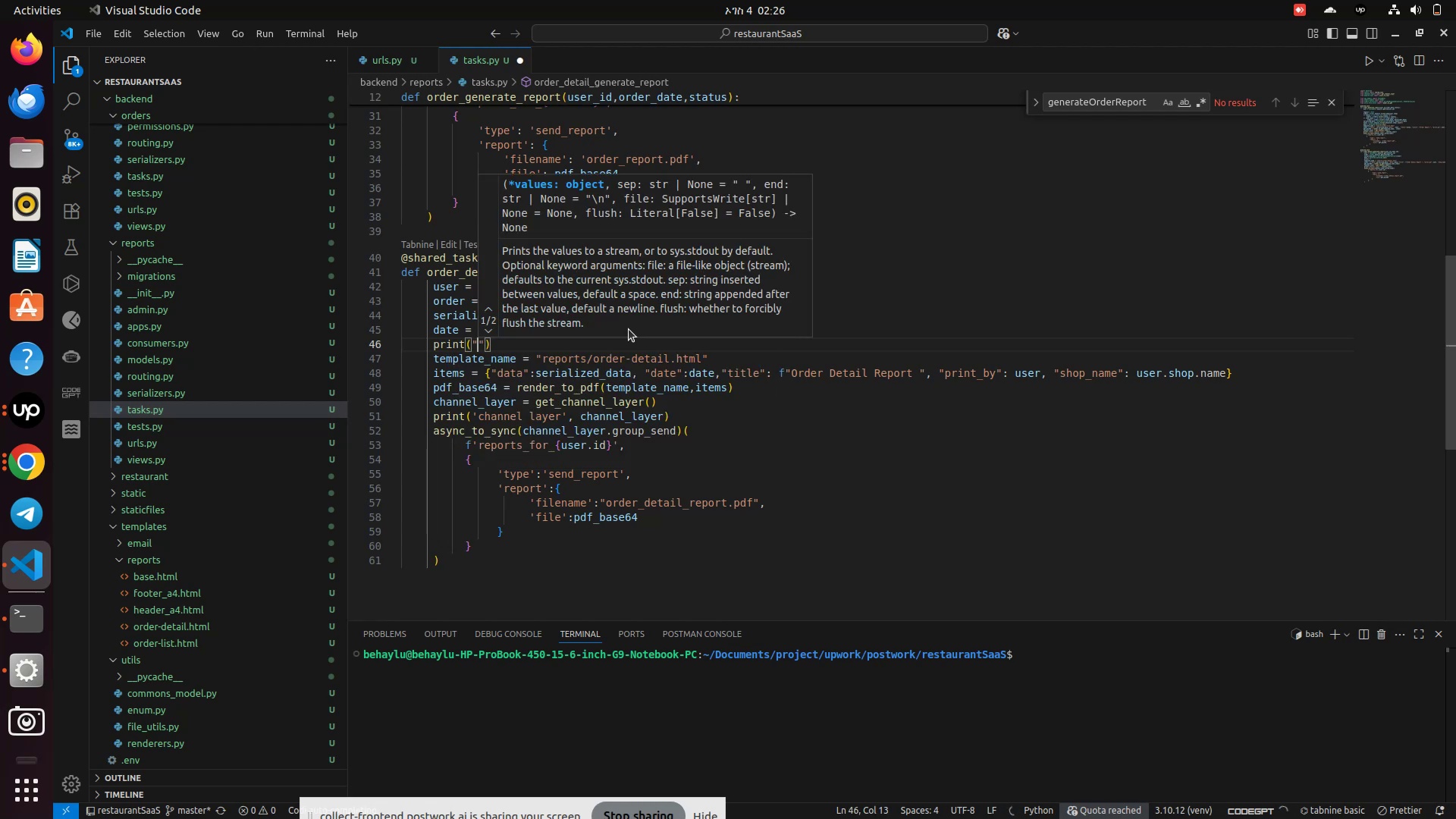 
hold_key(key=ShiftLeft, duration=0.72)
 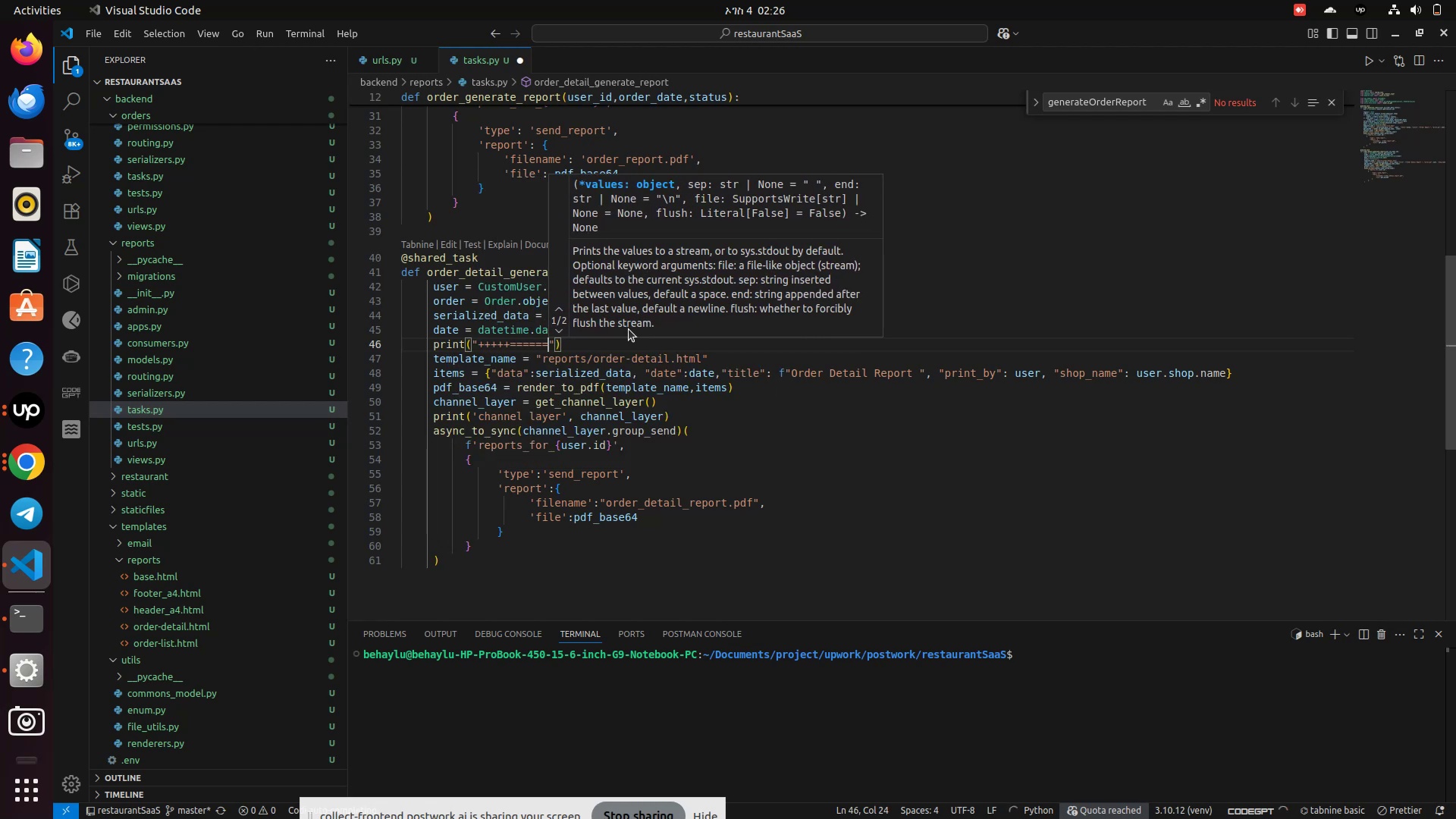 
hold_key(key=Equal, duration=0.78)
 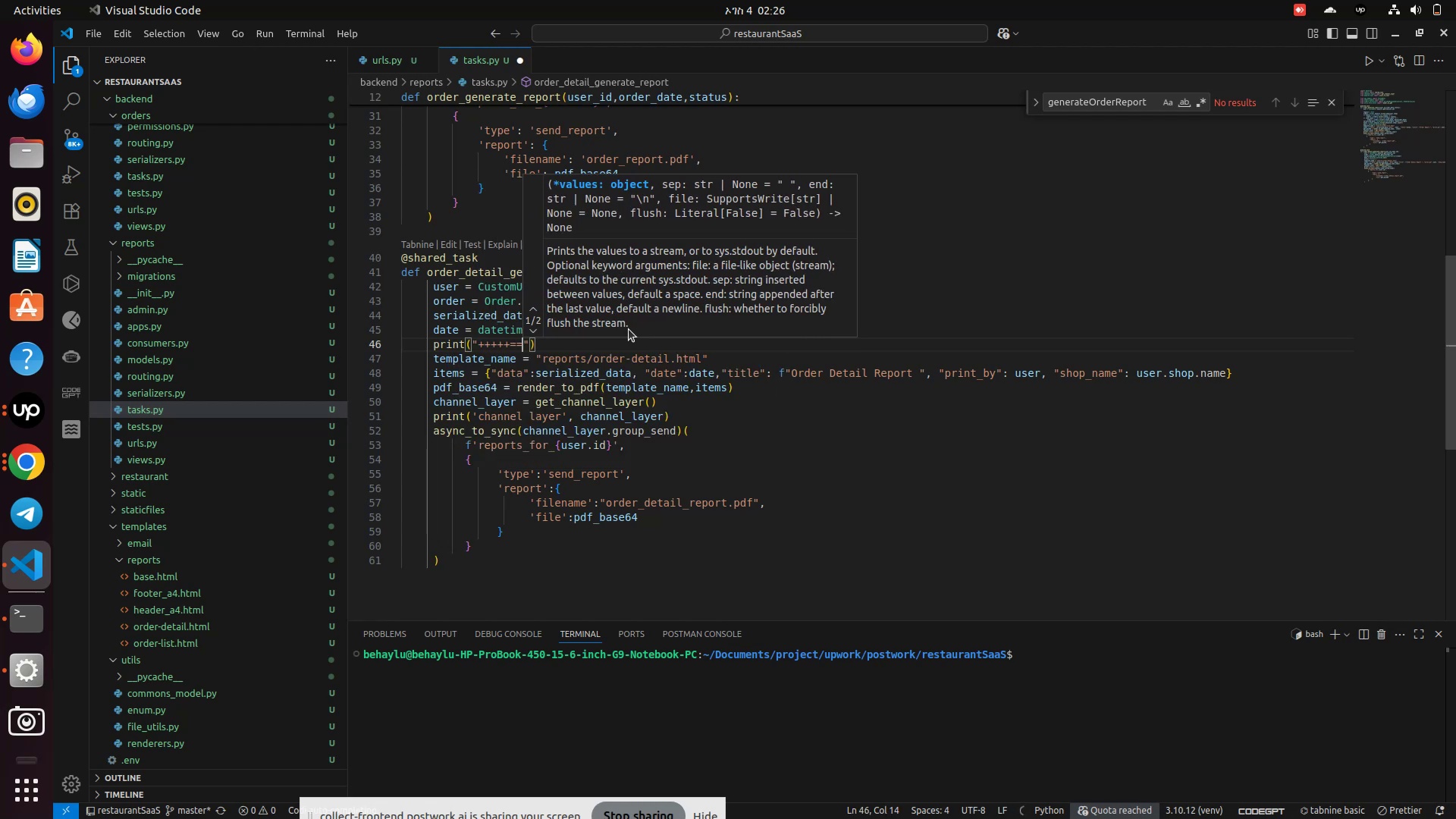 
hold_key(key=Equal, duration=0.68)
 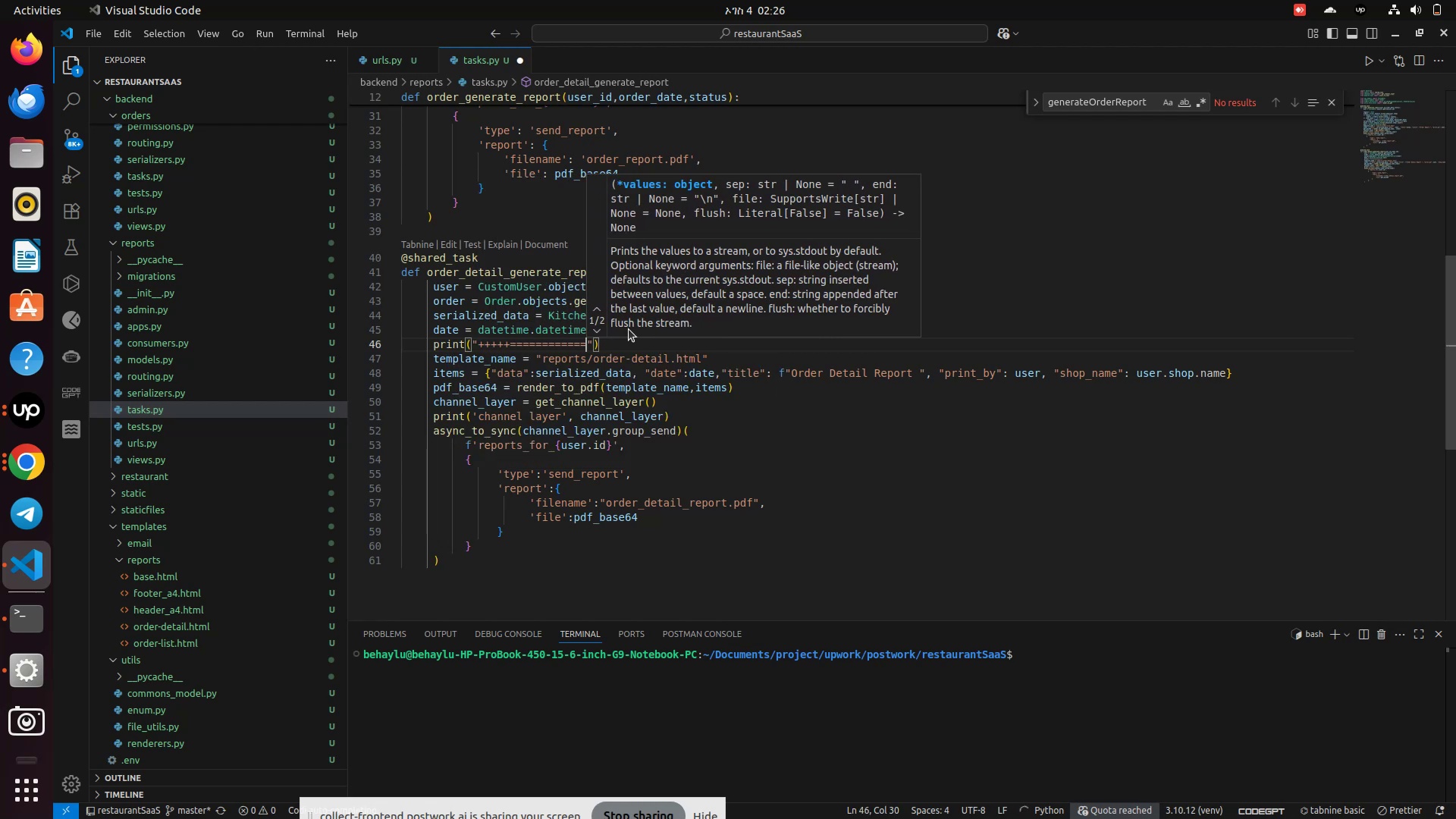 
key(ArrowRight)
 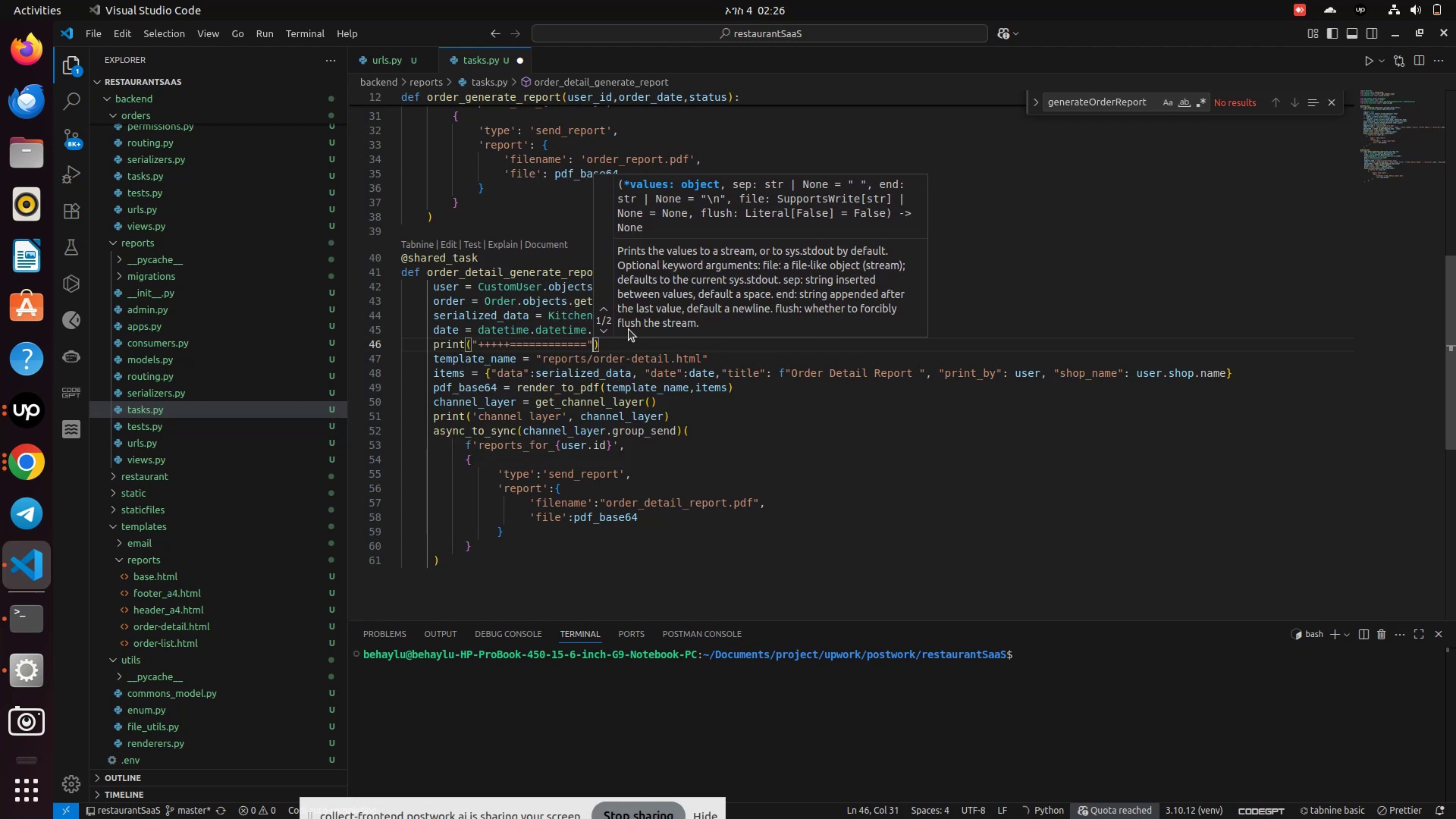 
key(ArrowRight)
 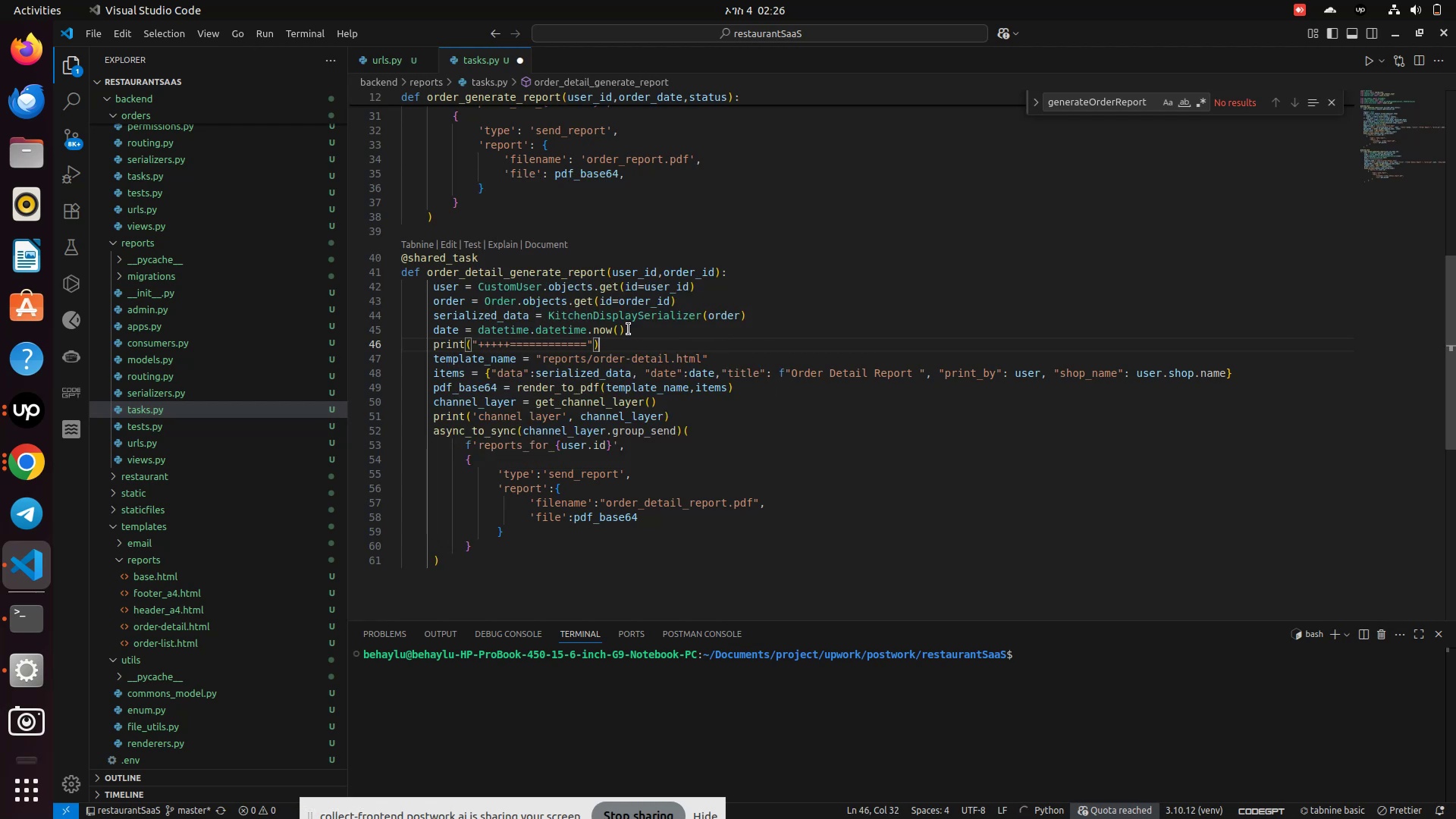 
key(Enter)
 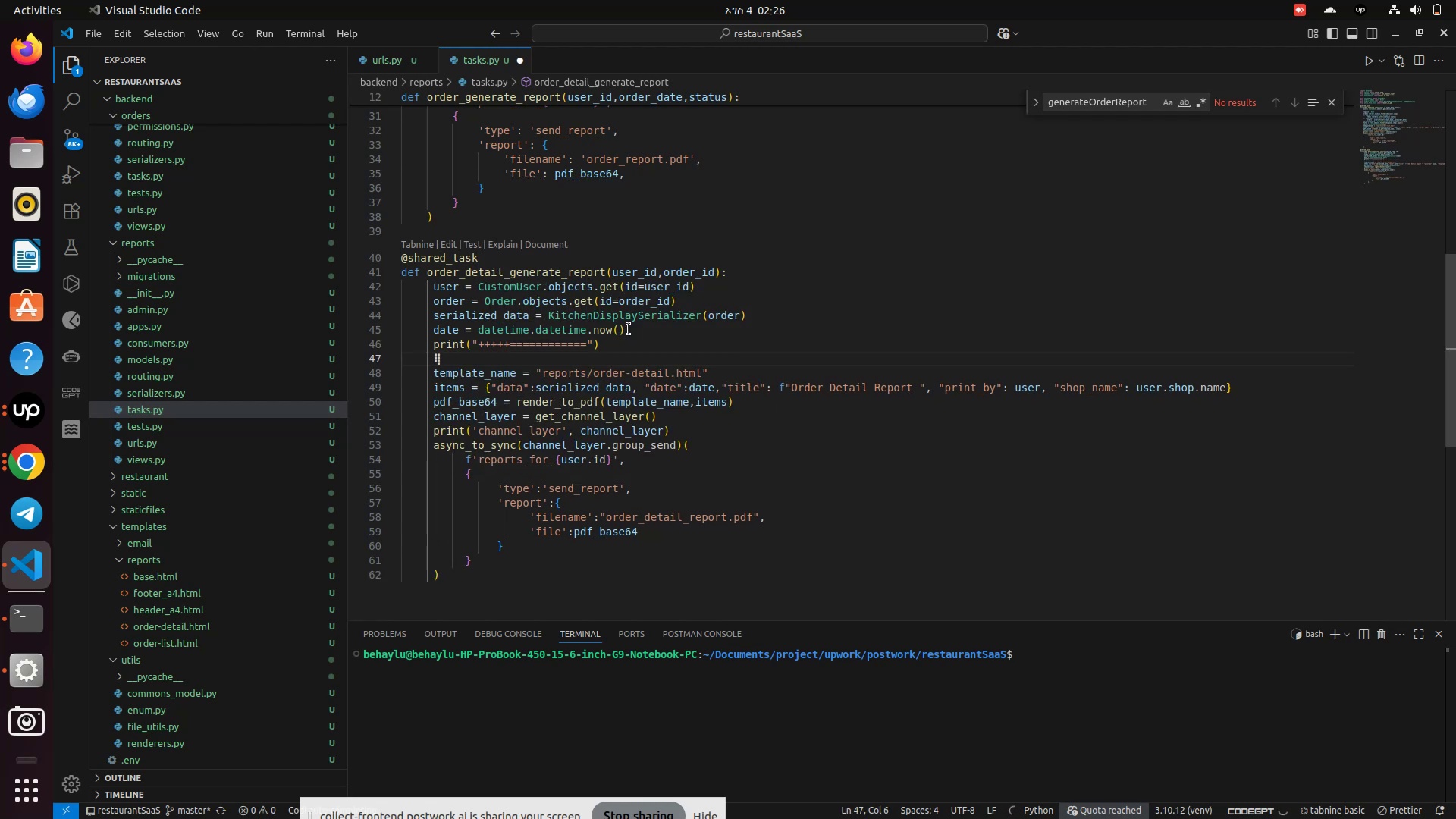 
type(prin)
 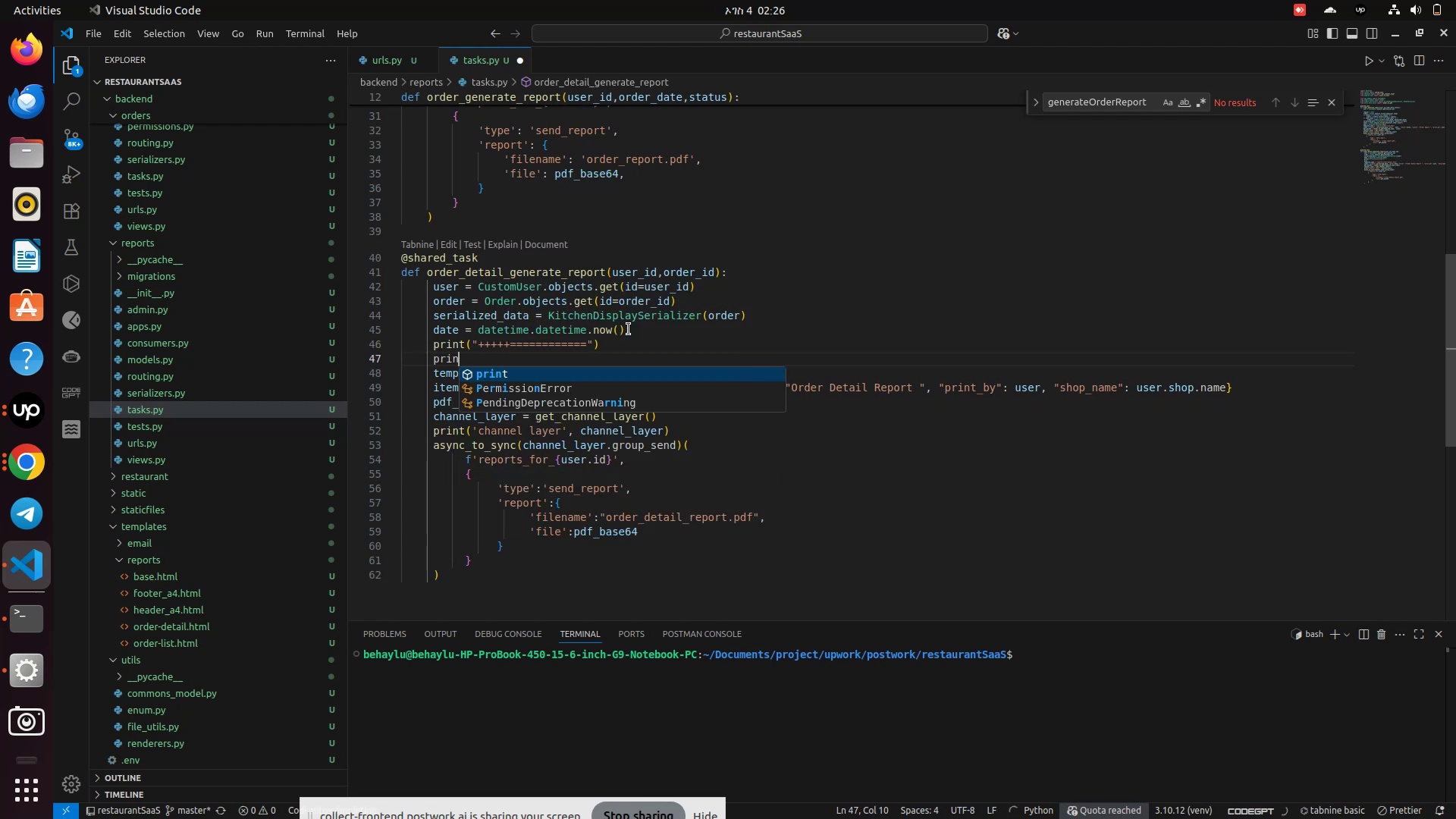 
key(Enter)
 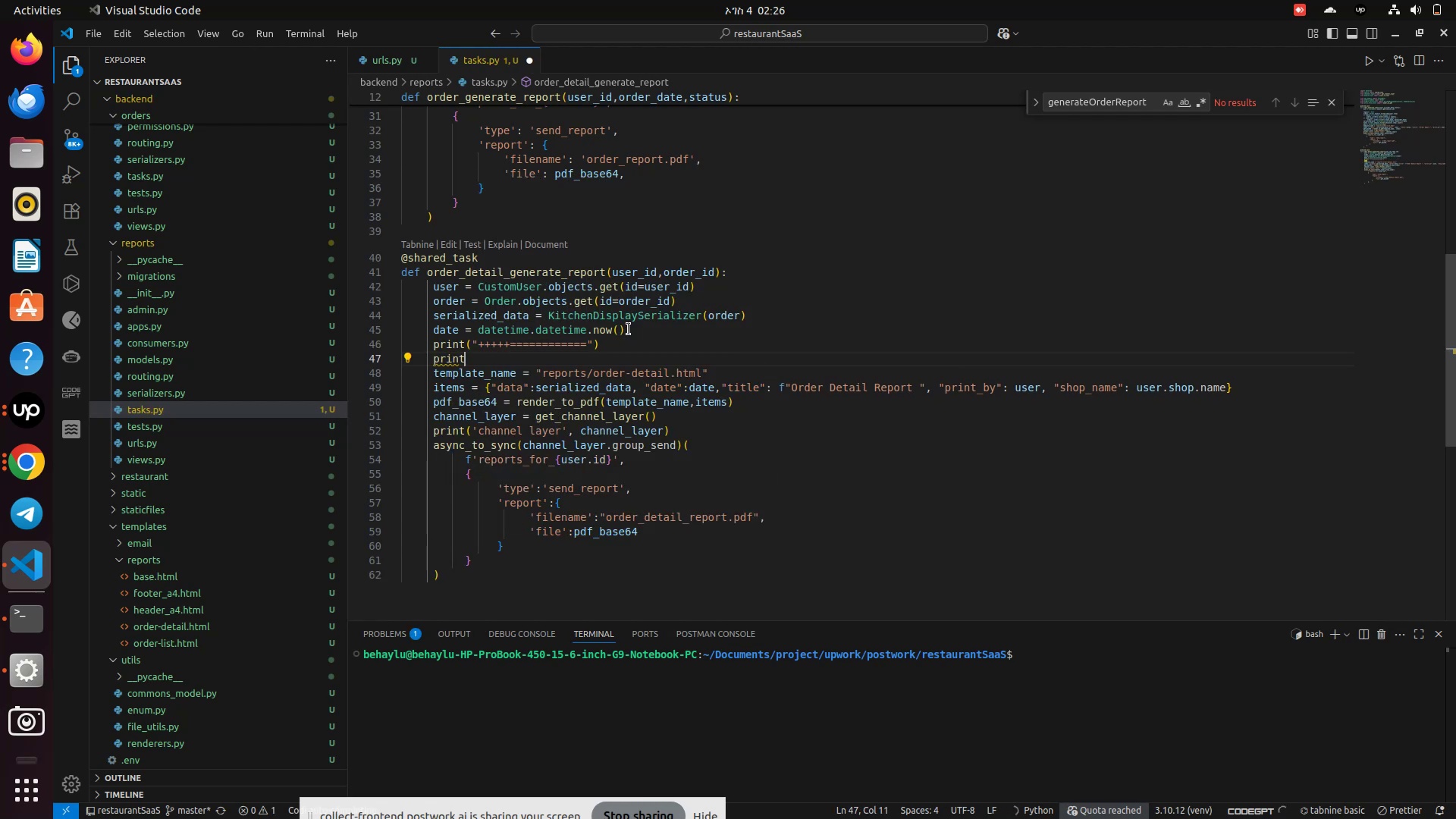 
type((se)
 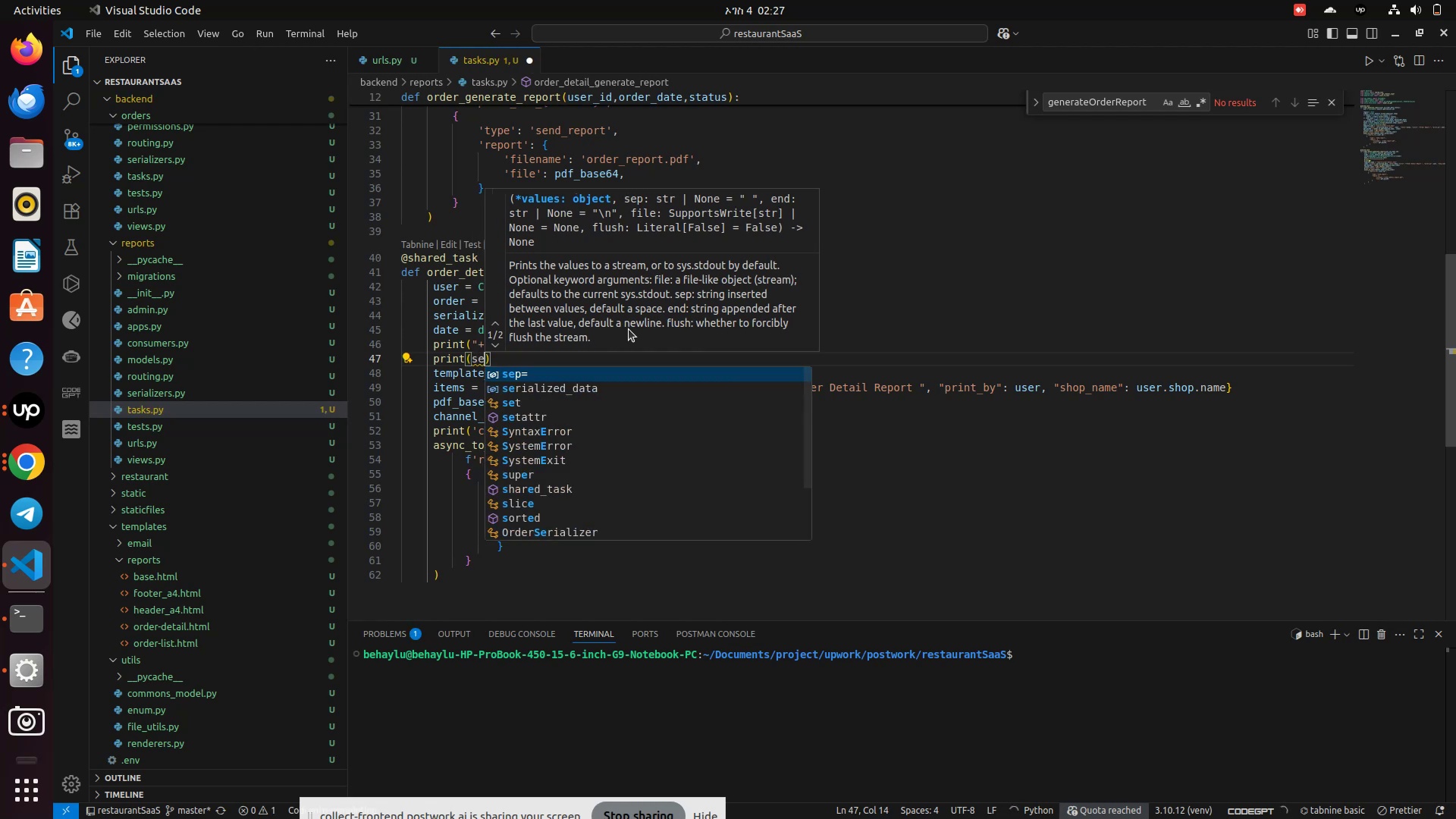 
key(ArrowDown)
 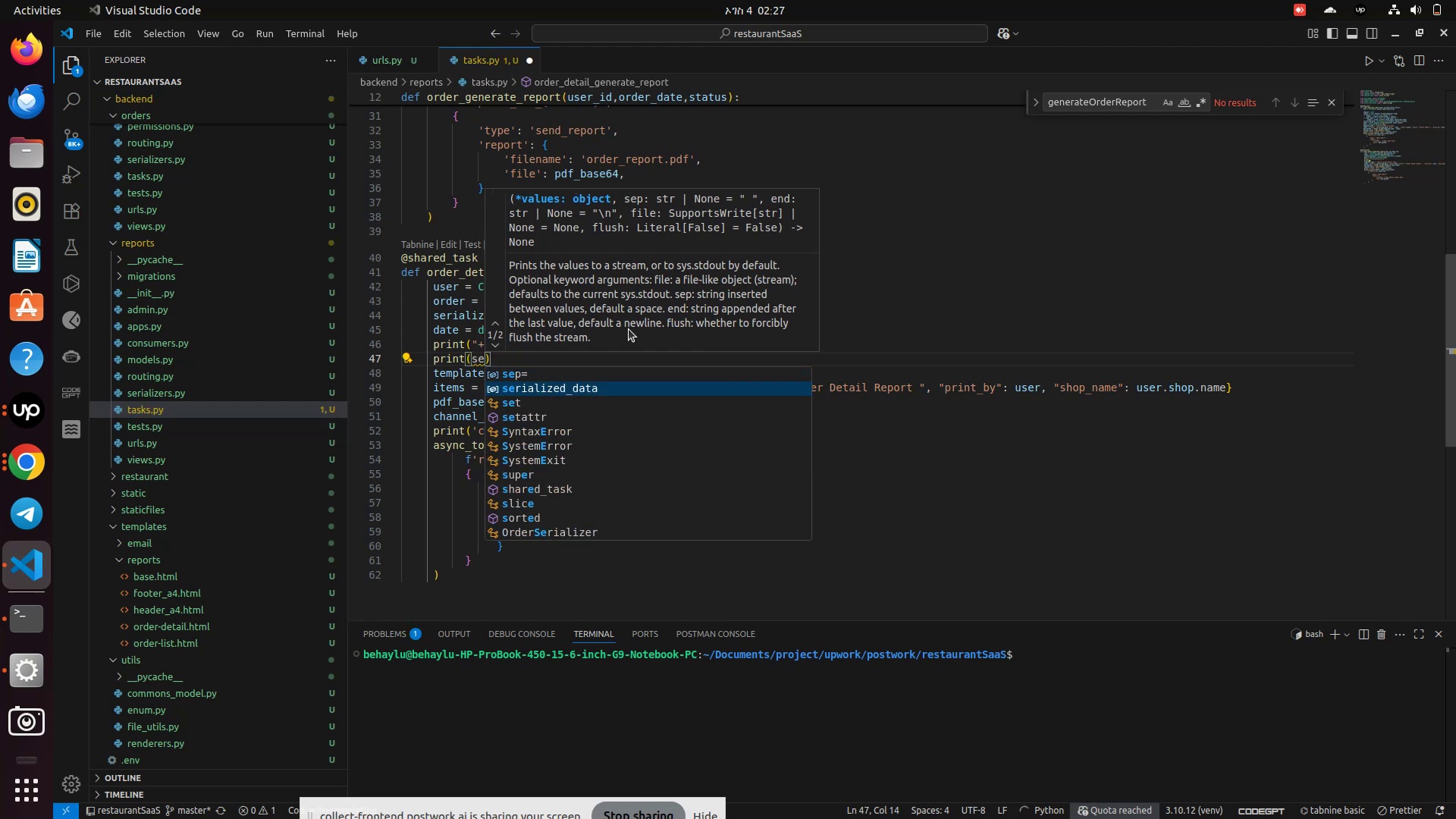 
key(Enter)
 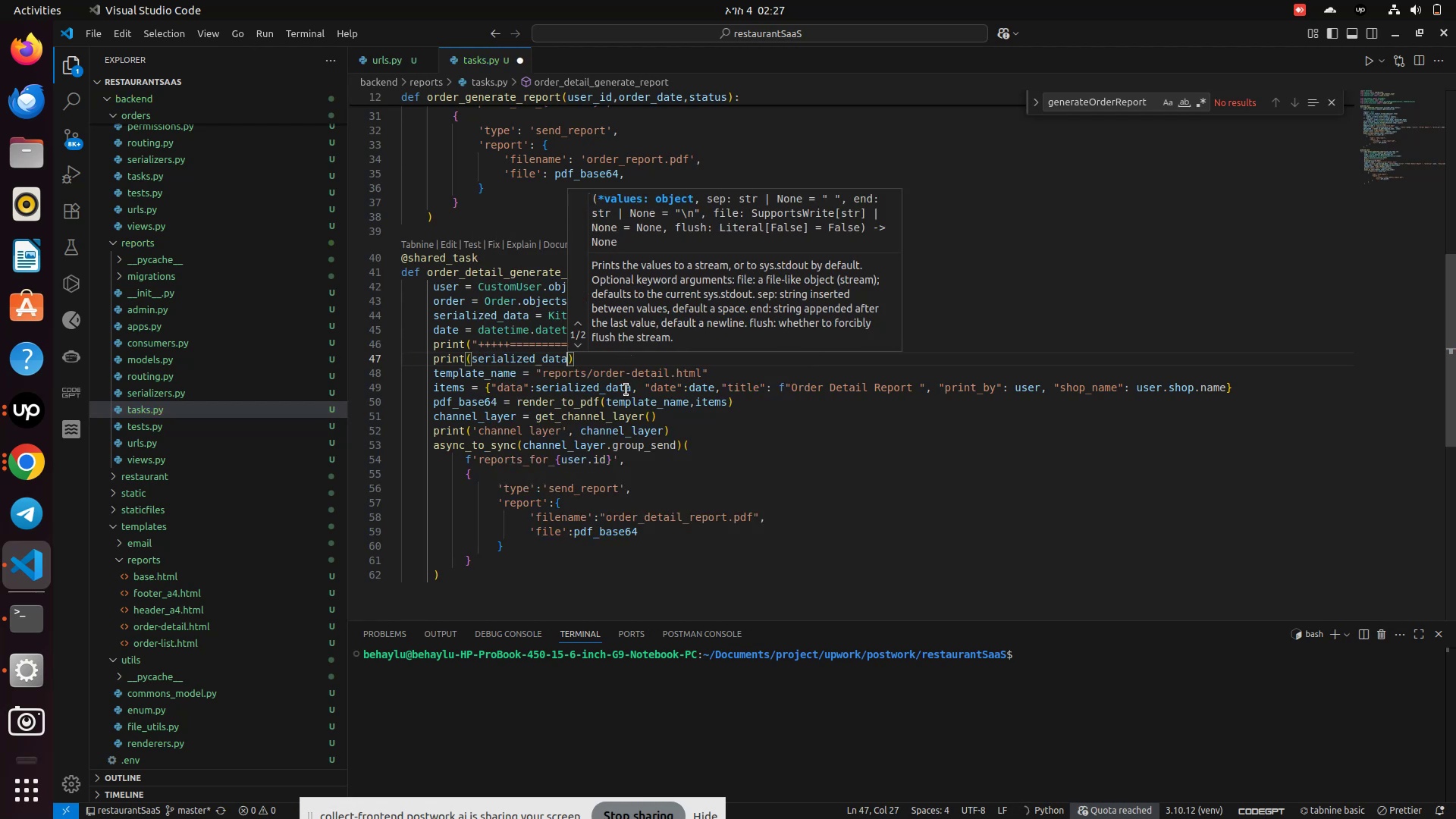 
left_click([631, 392])
 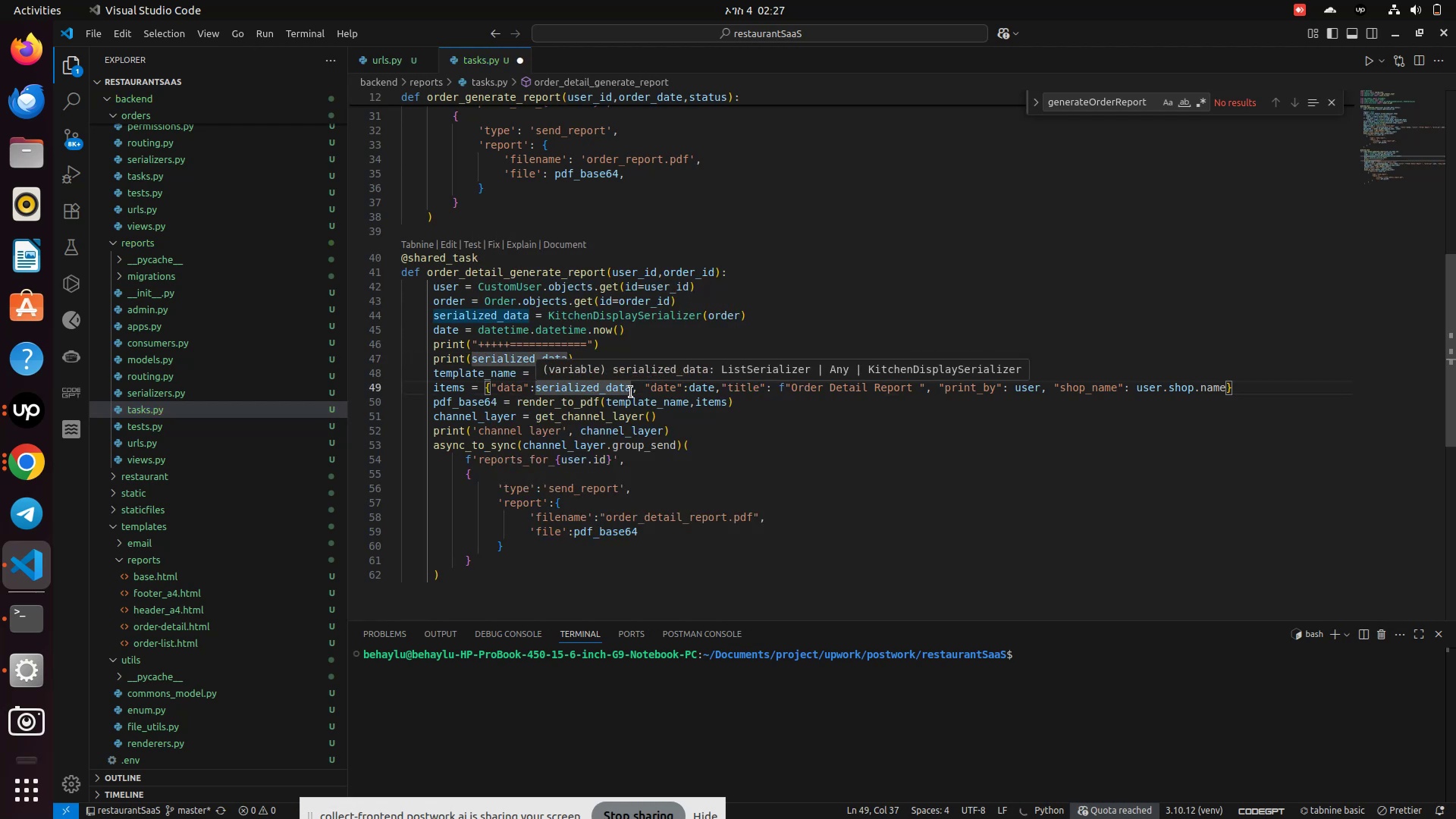 
type(.data)
 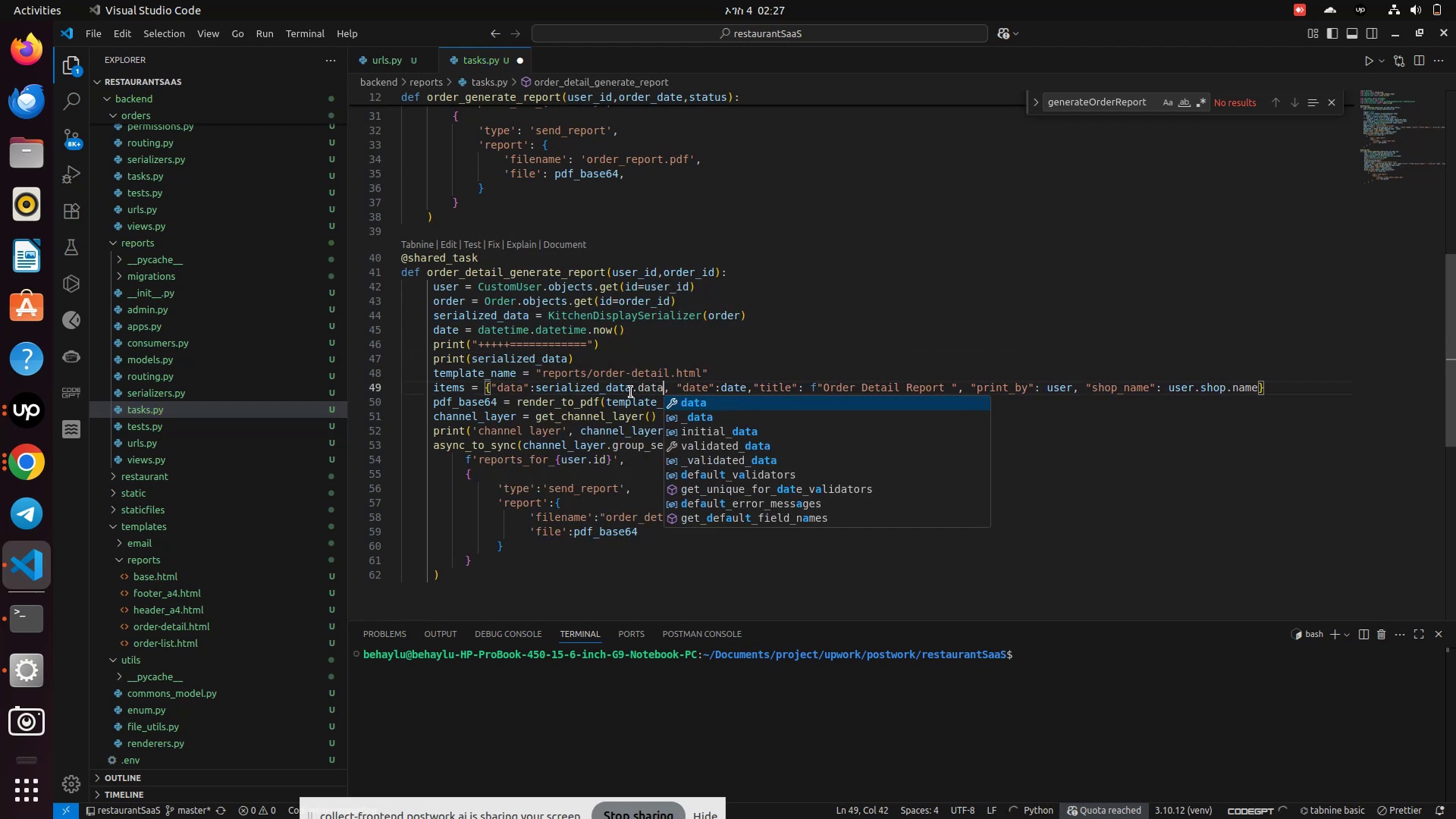 
key(Enter)
 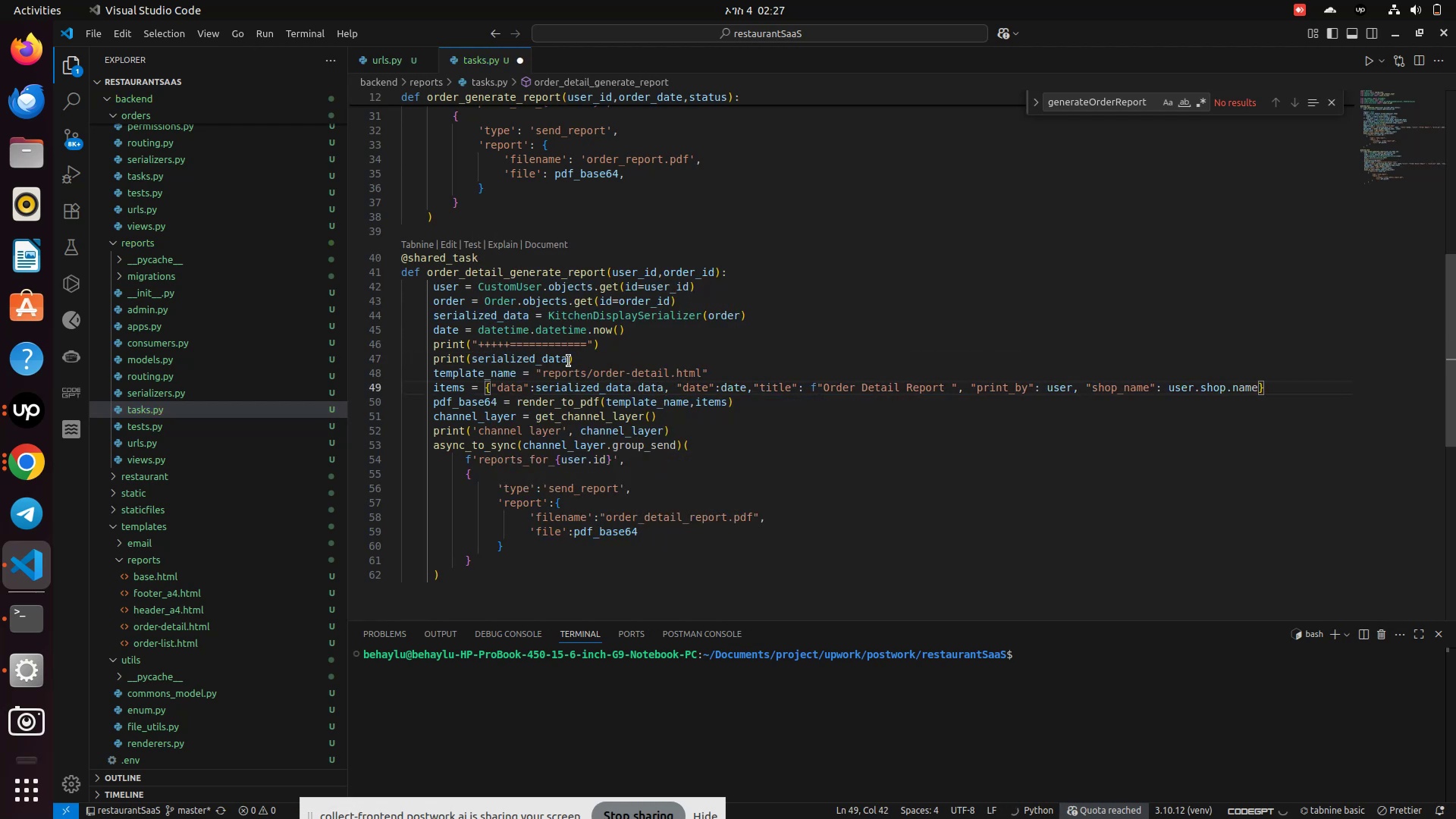 
left_click([568, 362])
 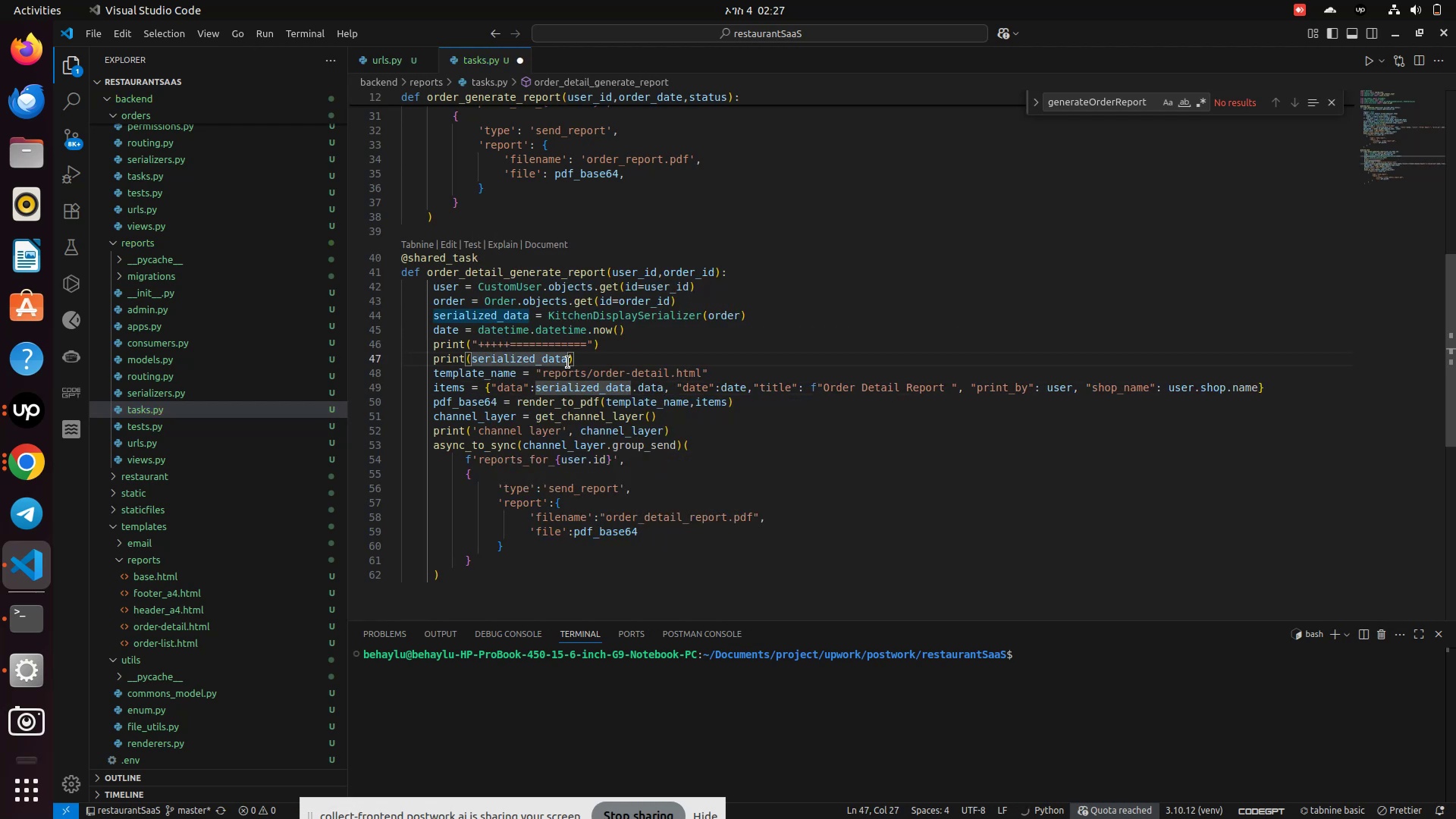 
type(.dat)
 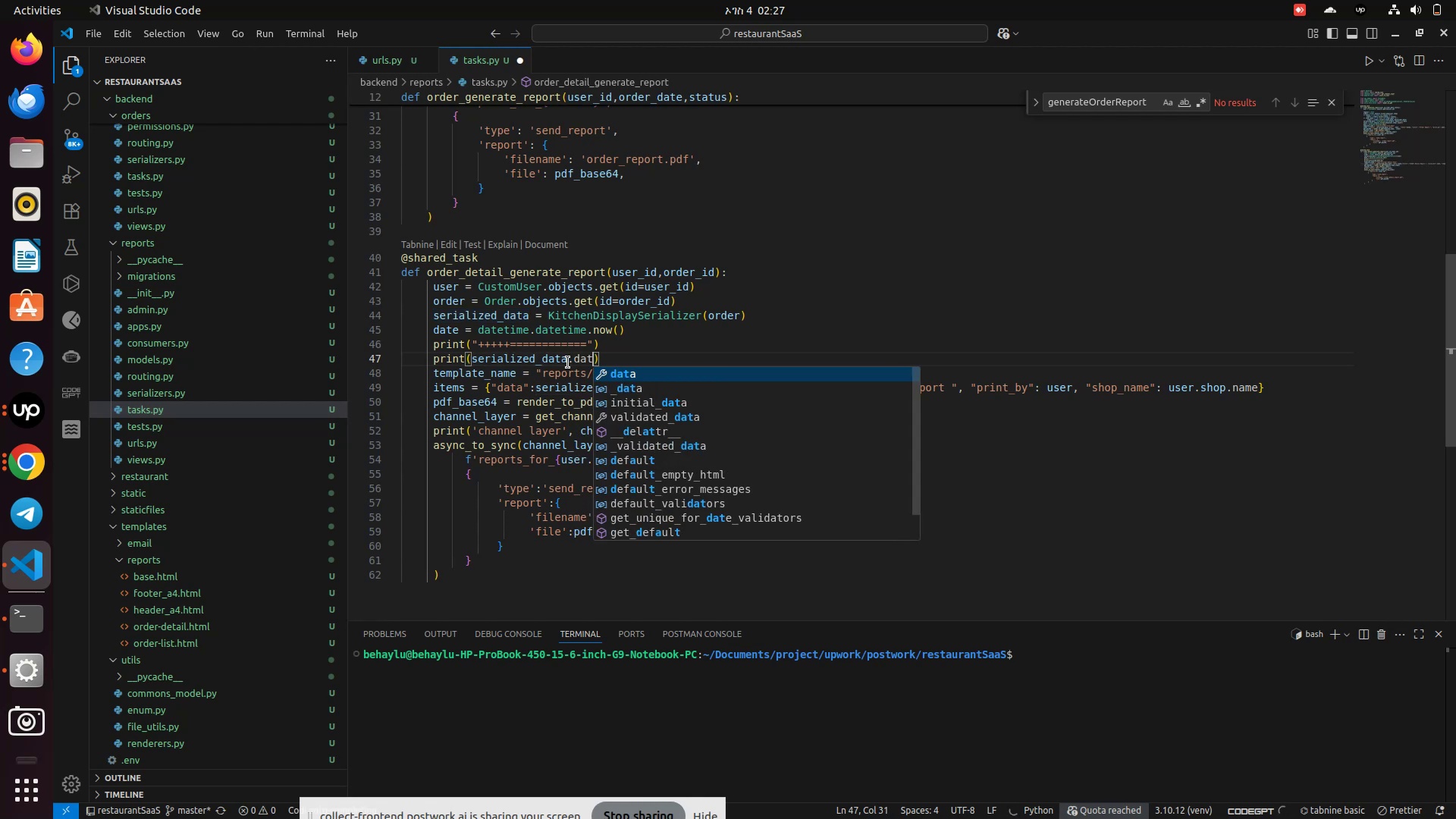 
key(Enter)
 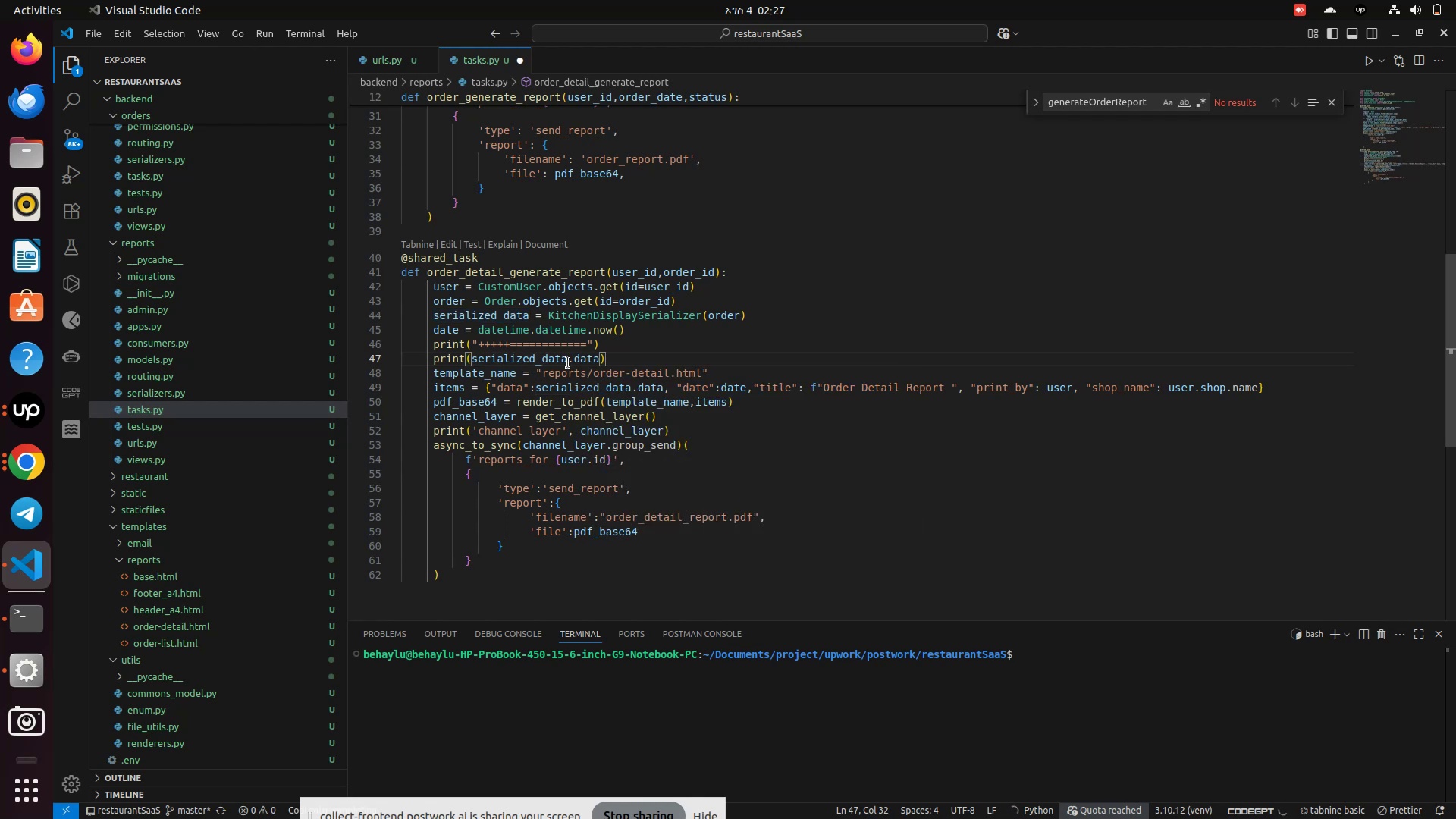 
key(Control+S)
 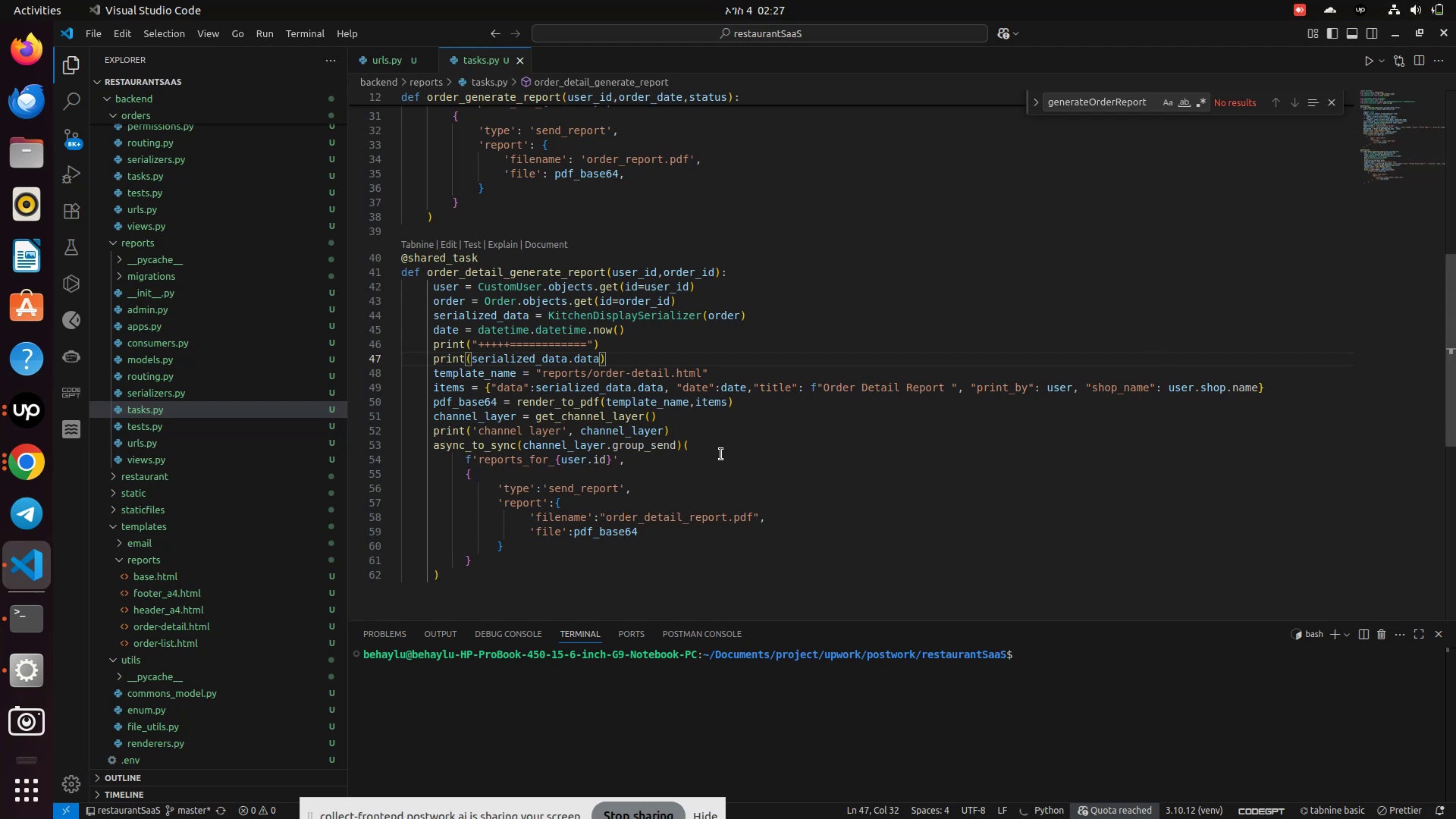 
wait(37.13)
 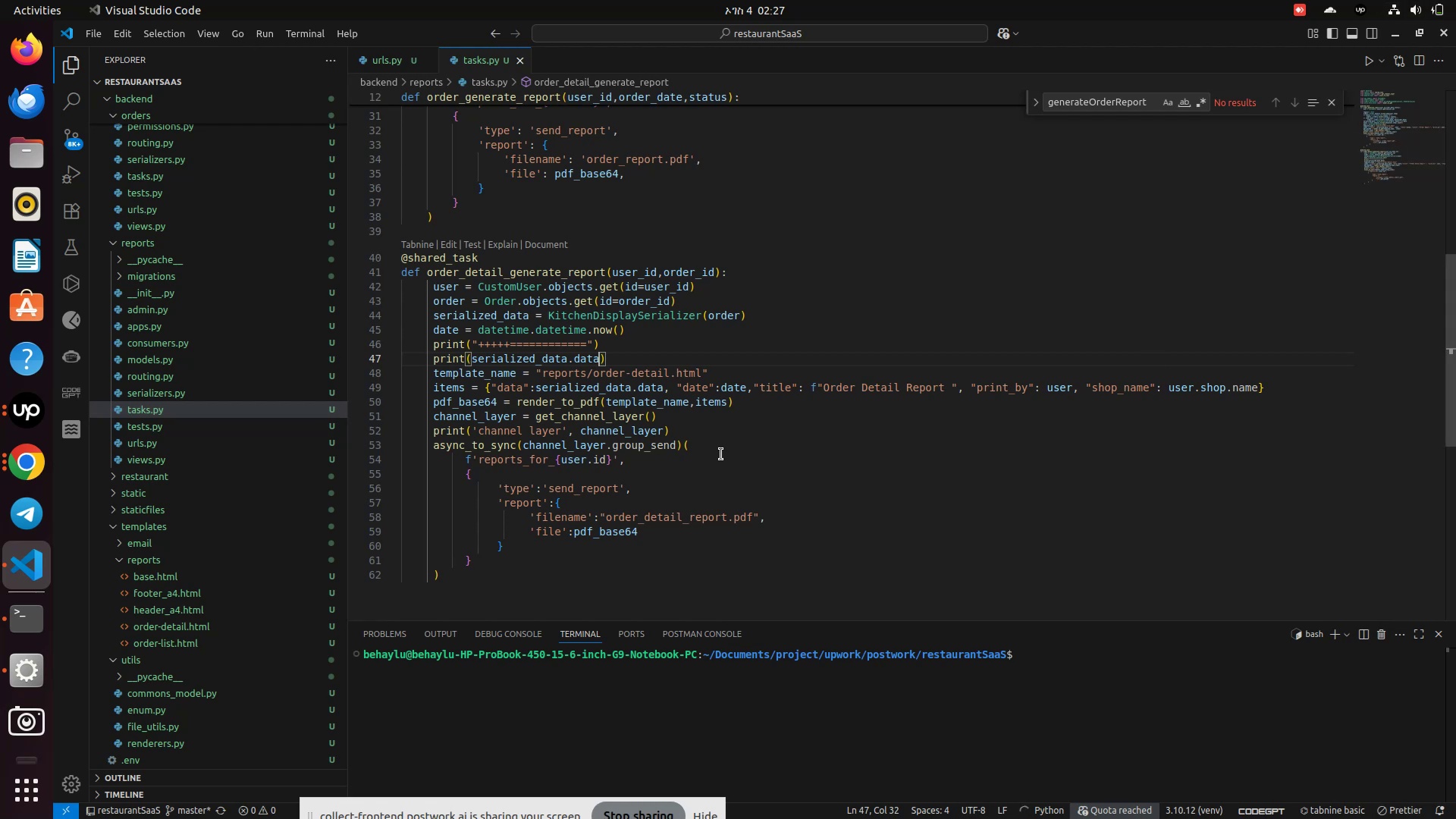 
key(Control+S)
 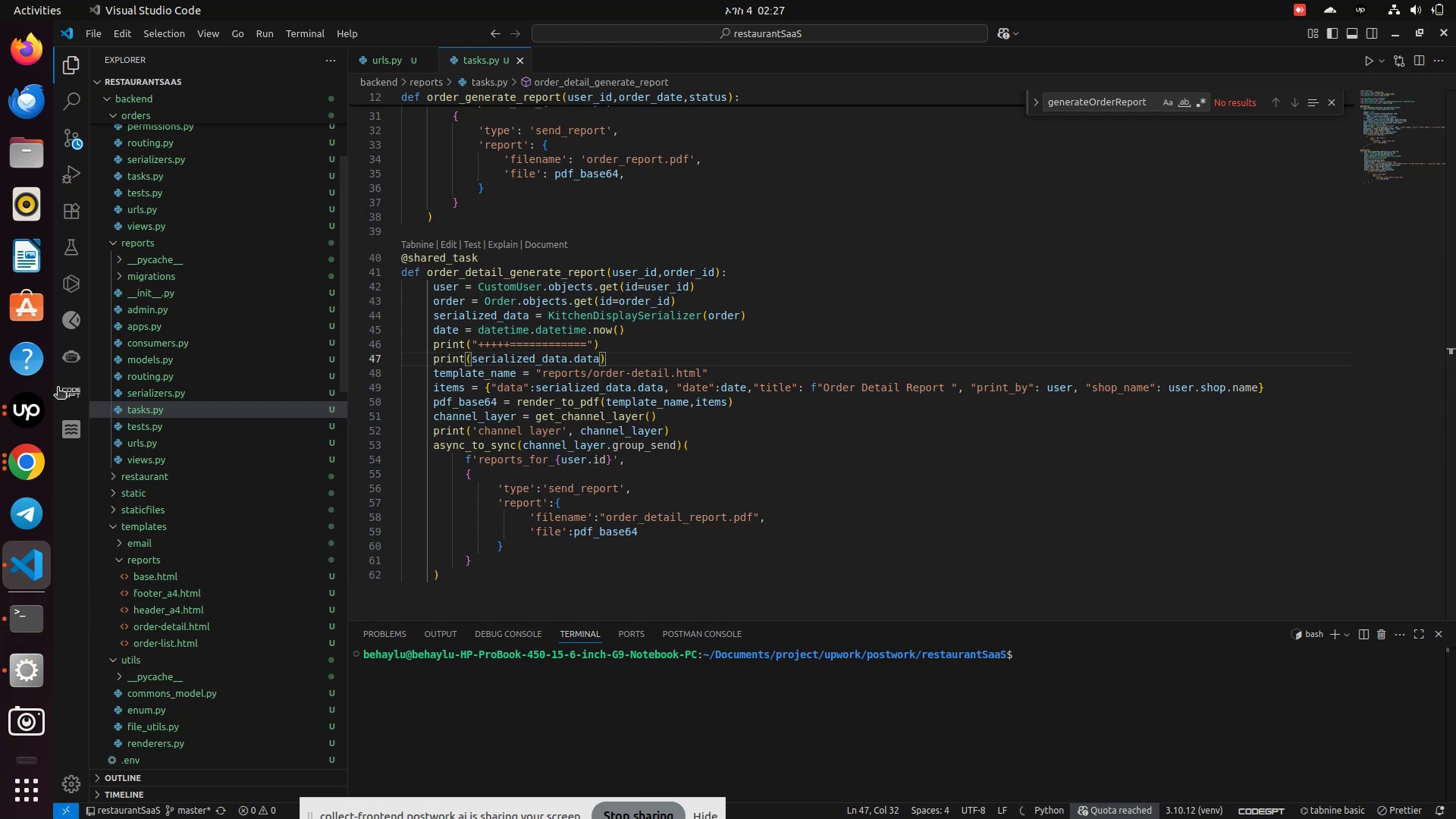 
left_click([36, 404])
 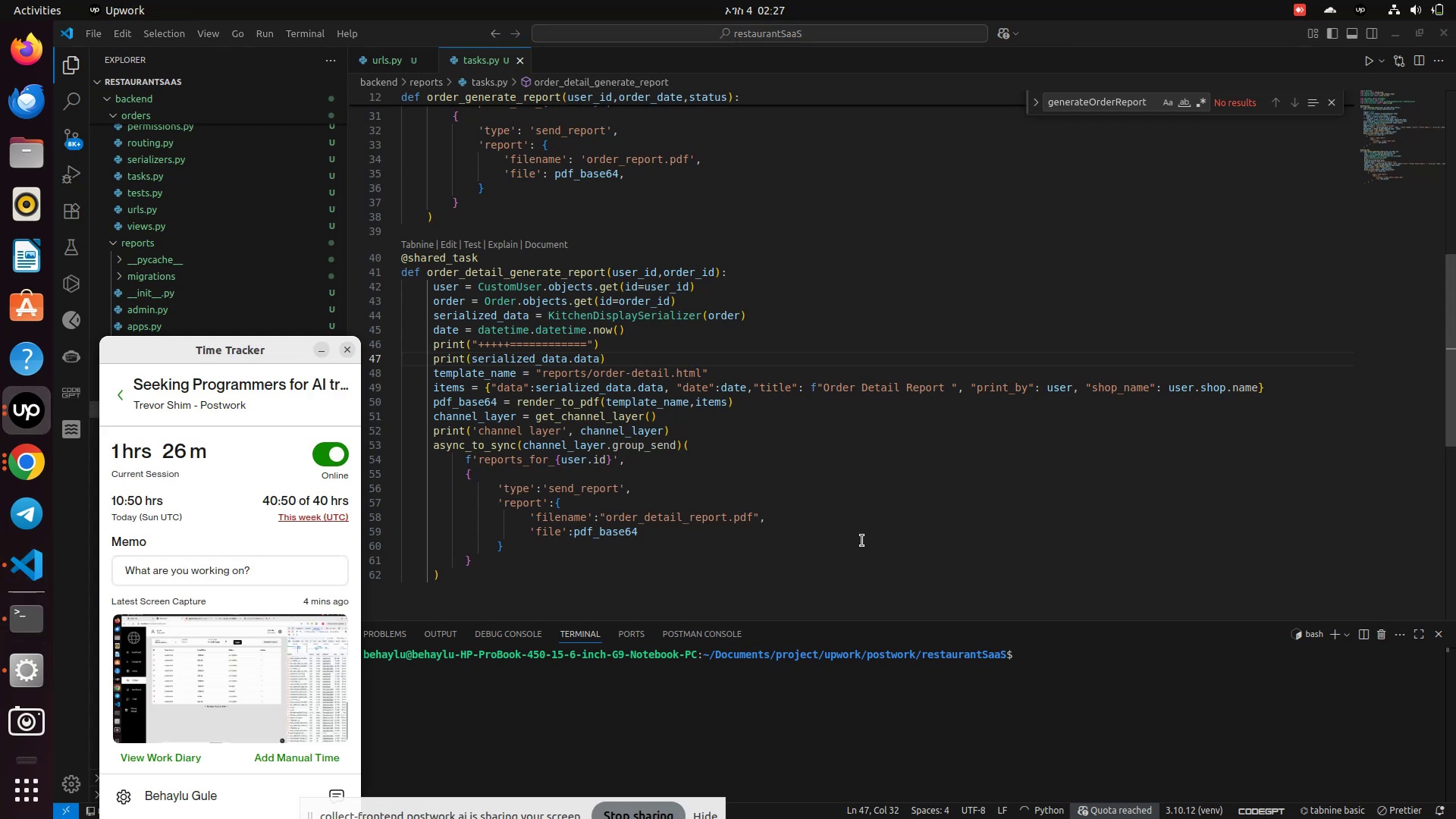 
left_click([862, 541])
 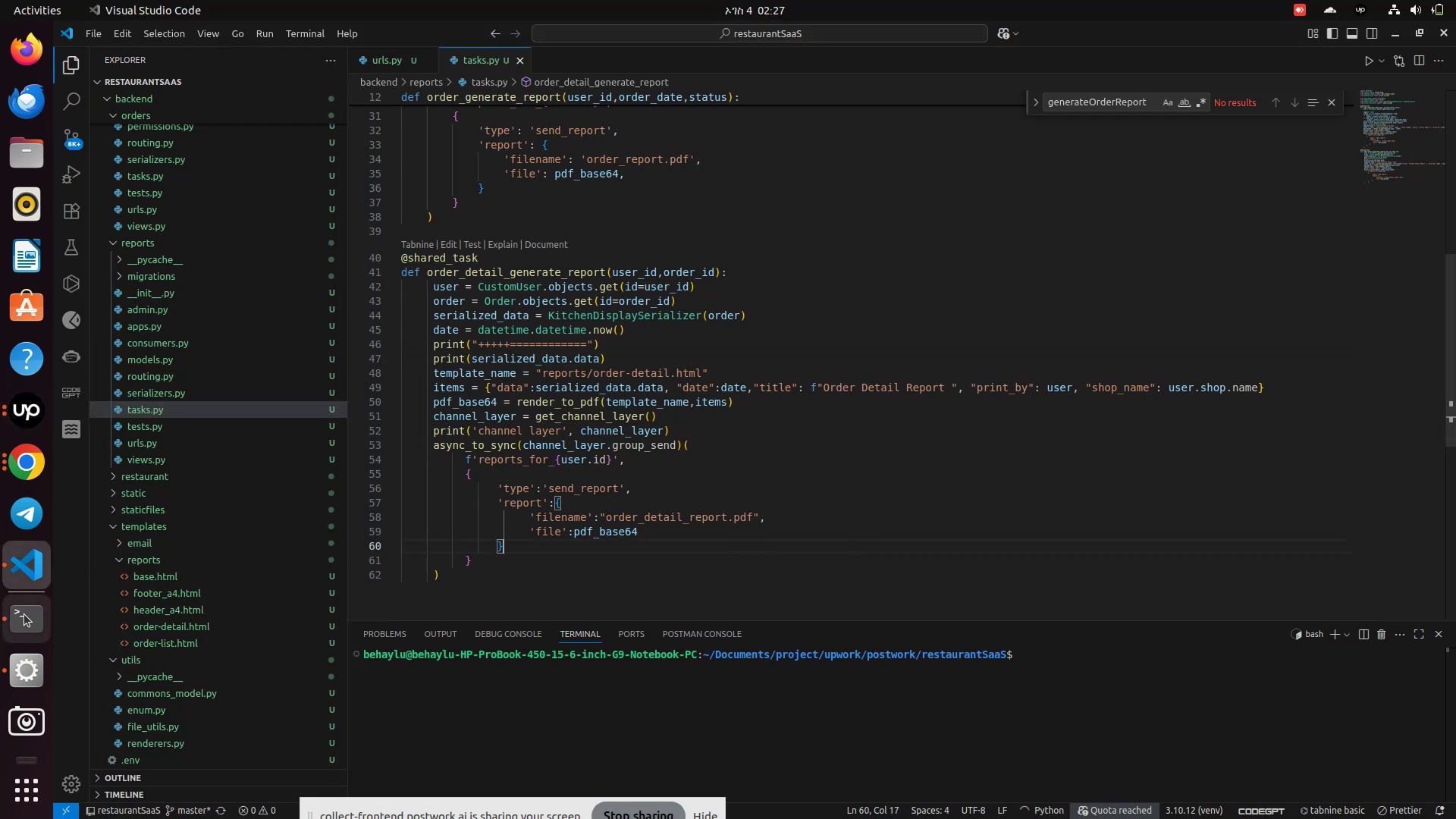 
left_click([14, 617])
 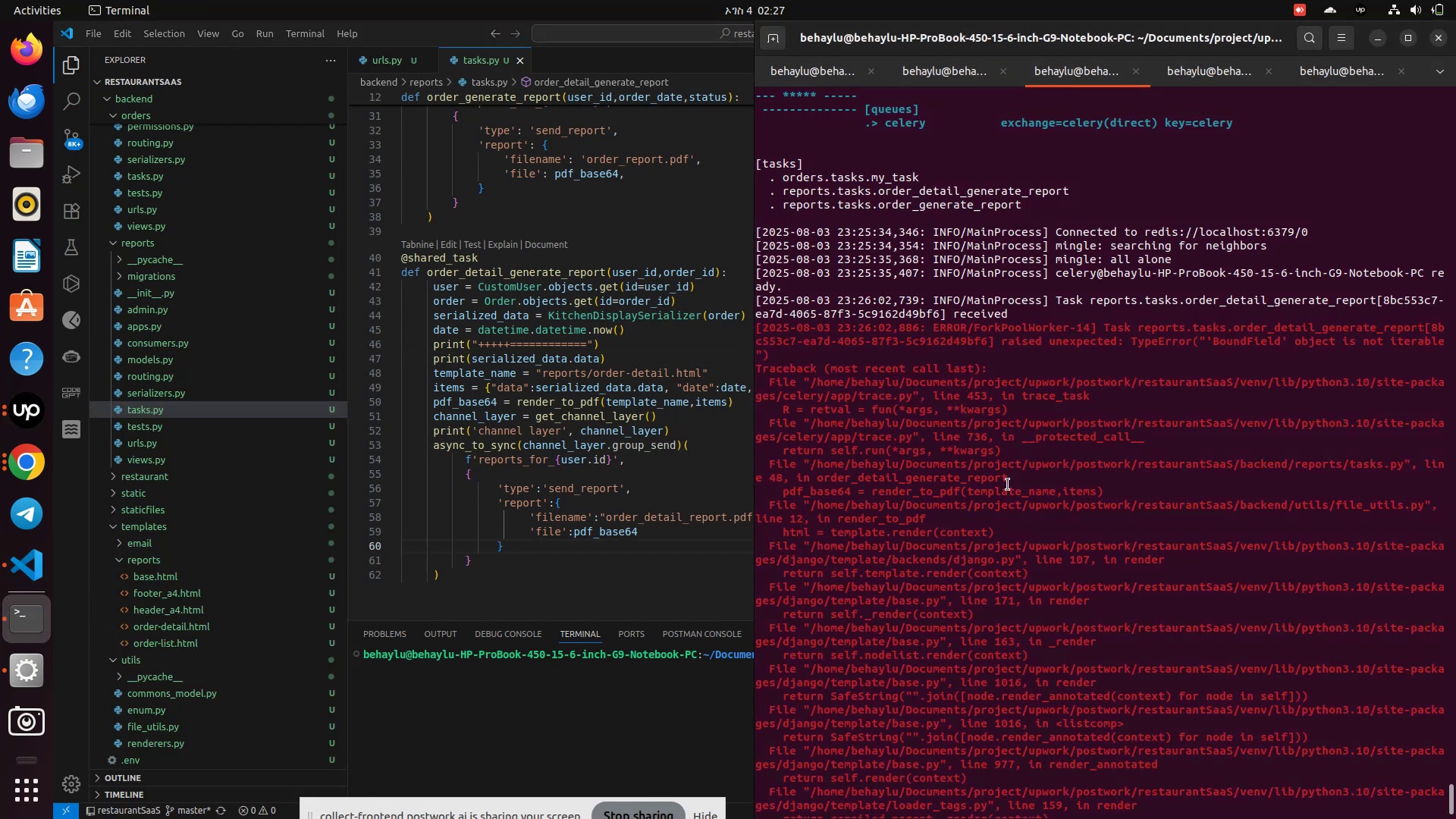 
scroll: coordinate [1087, 590], scroll_direction: down, amount: 21.0
 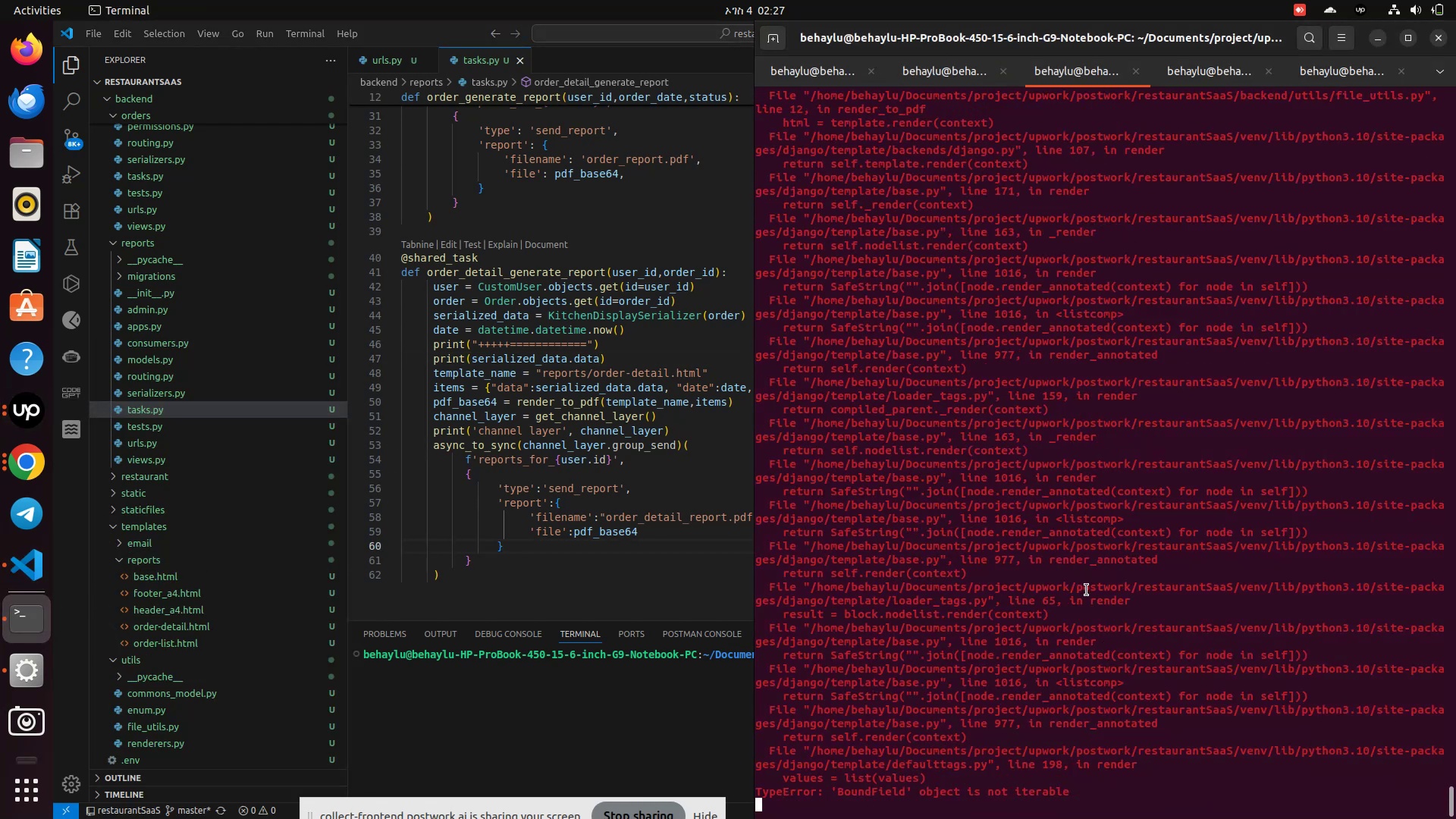 
key(Control+Z)
 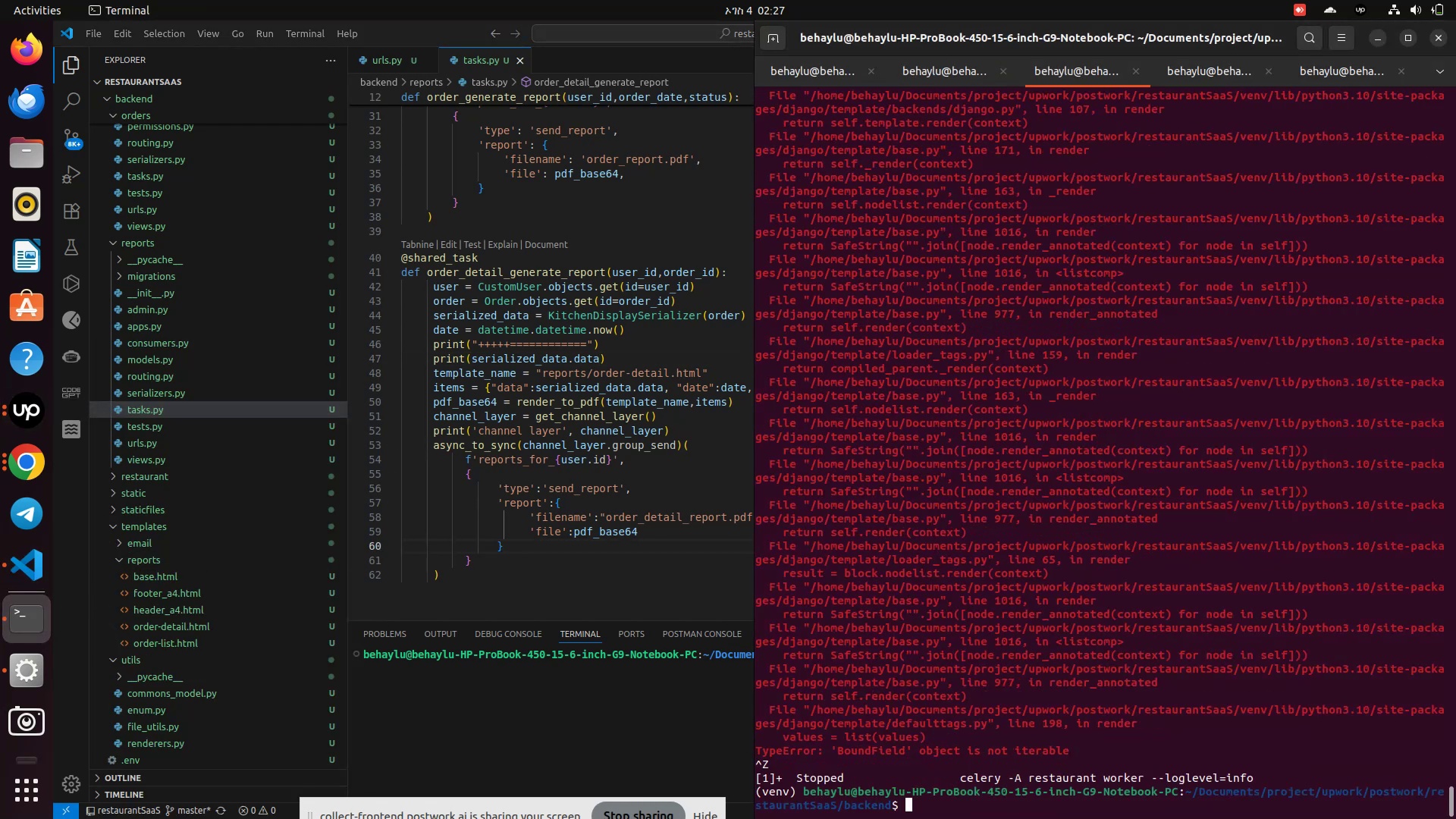 
key(ArrowUp)
 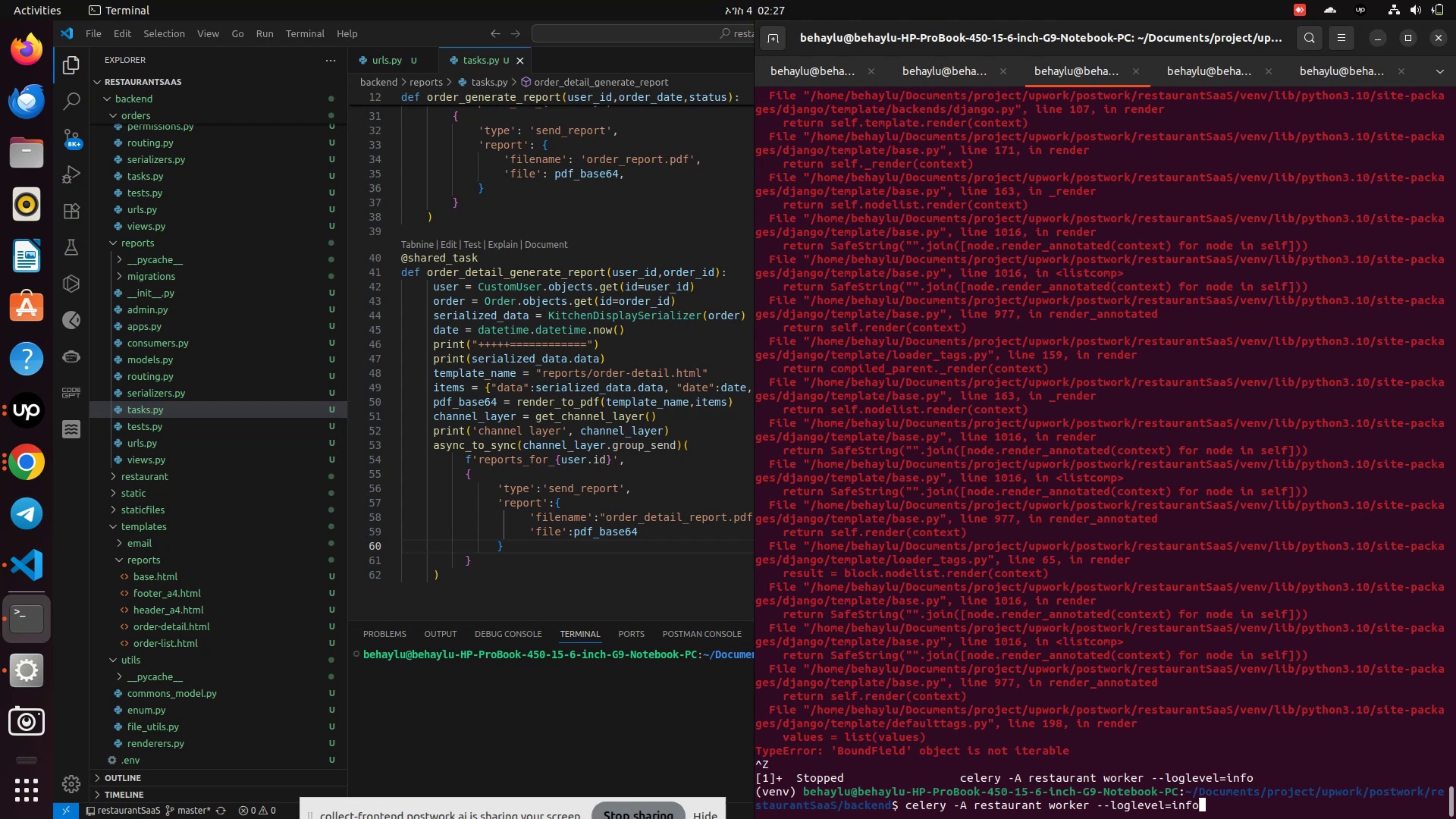 
key(Enter)
 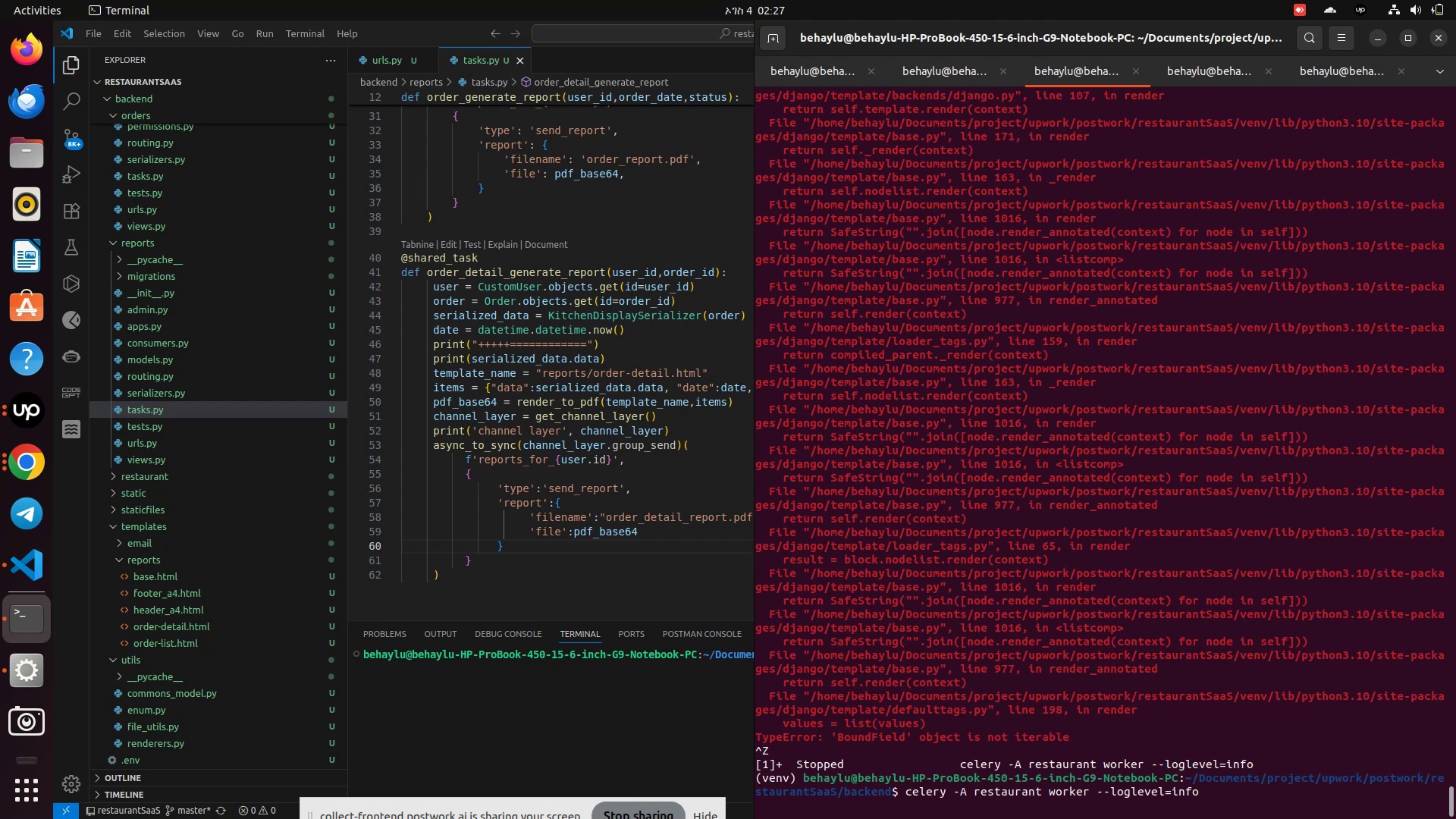 
key(Control+Z)
 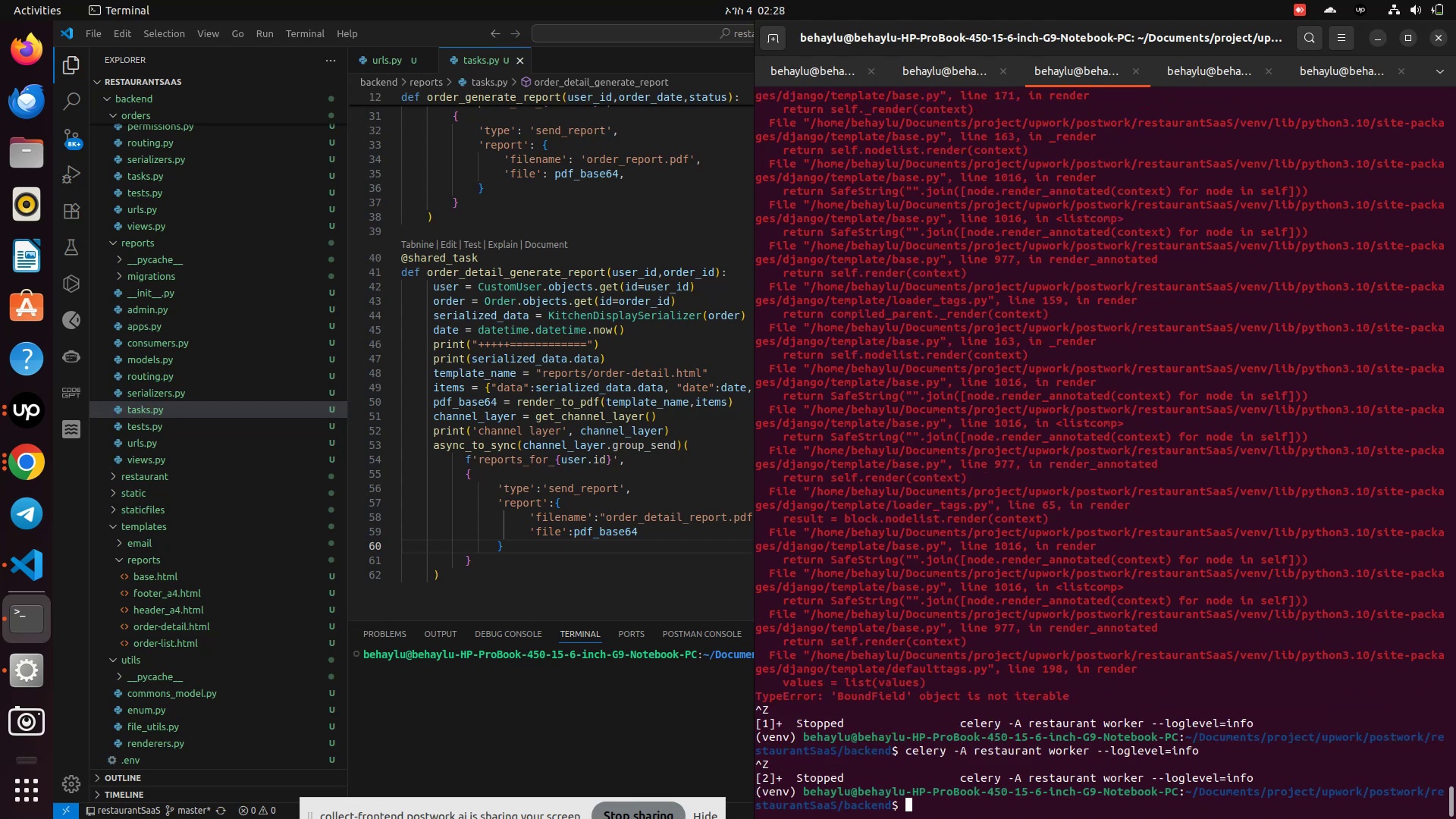 
key(ArrowUp)
 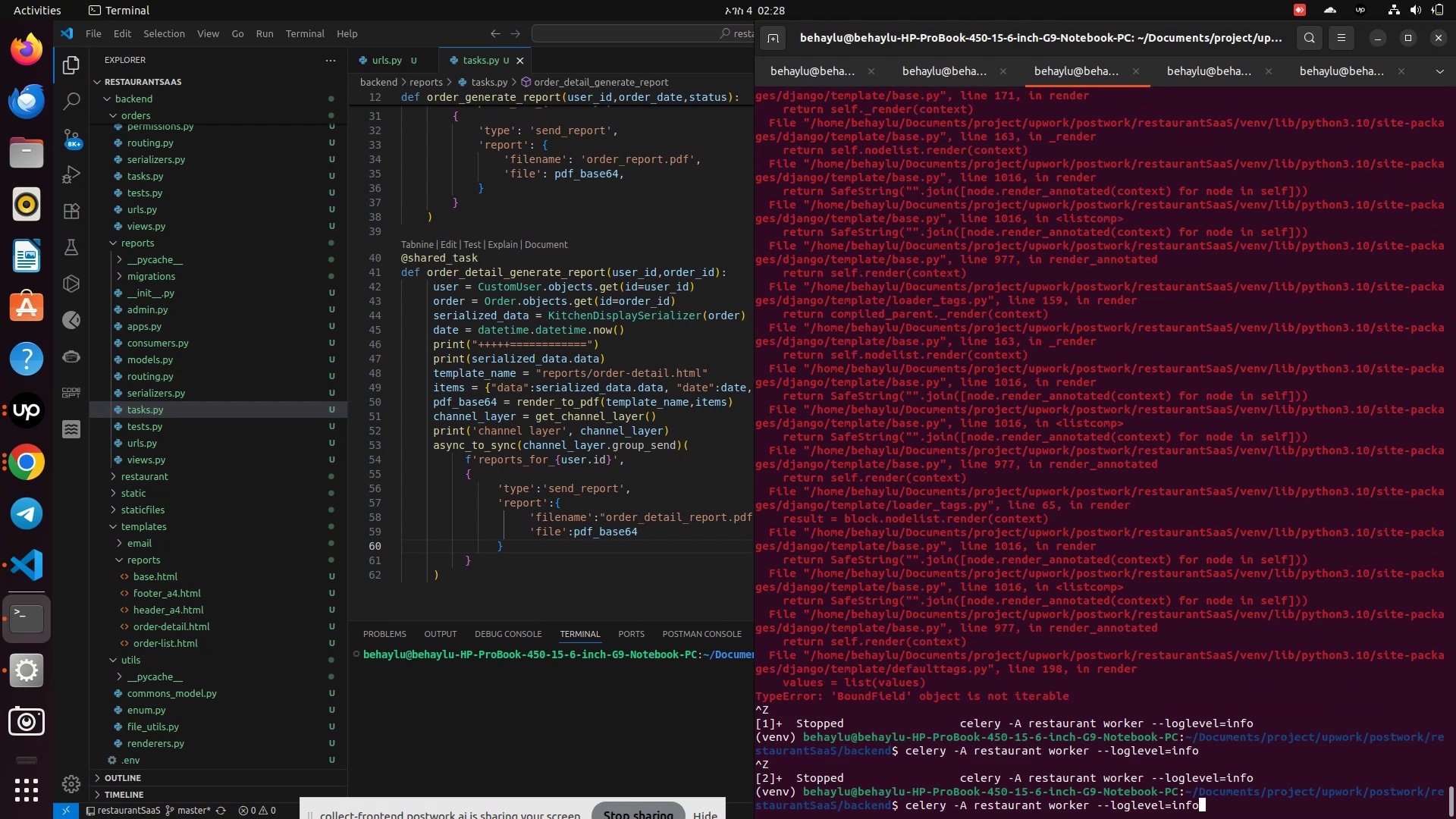 
key(ArrowUp)
 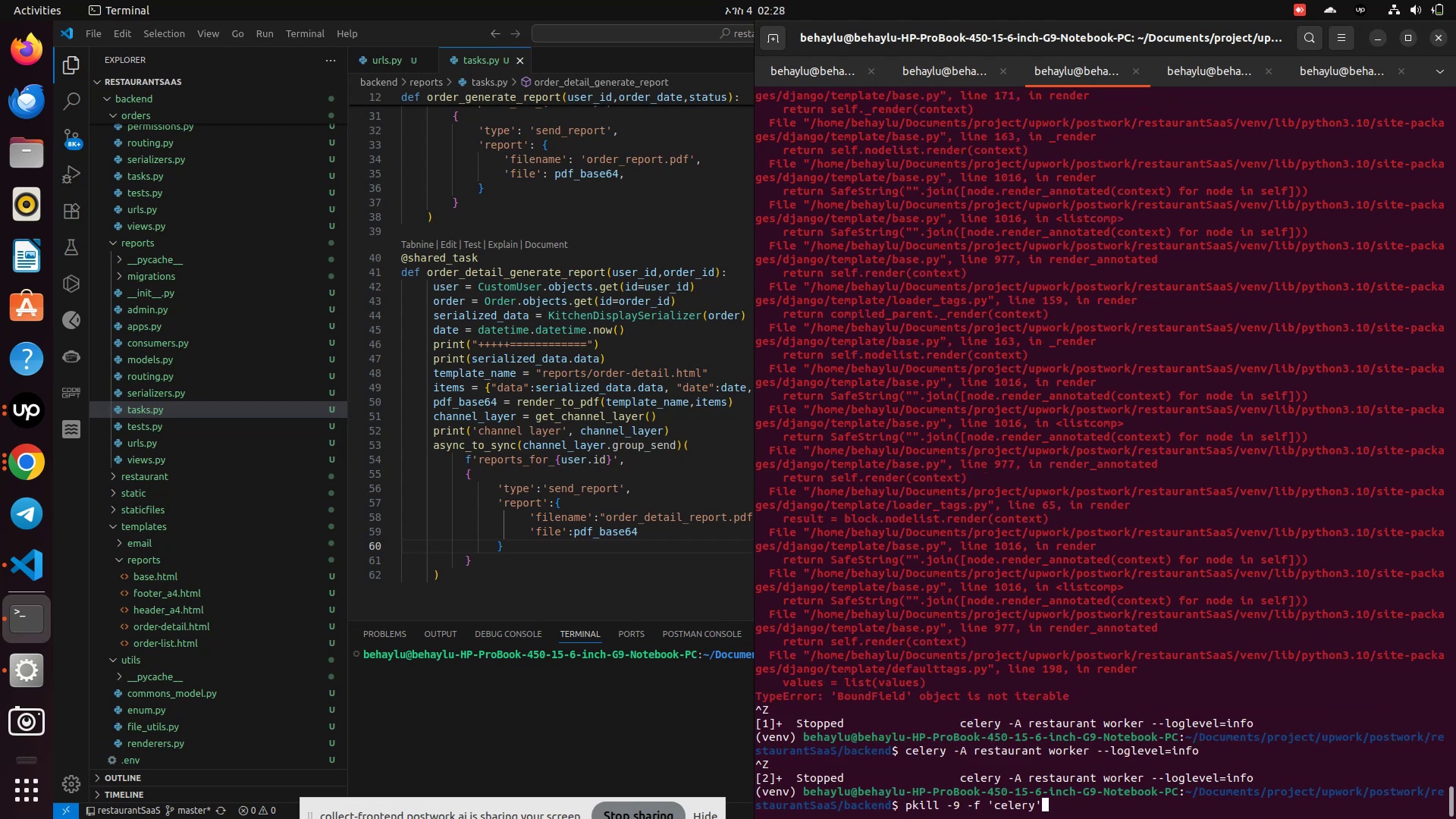 
key(Enter)
 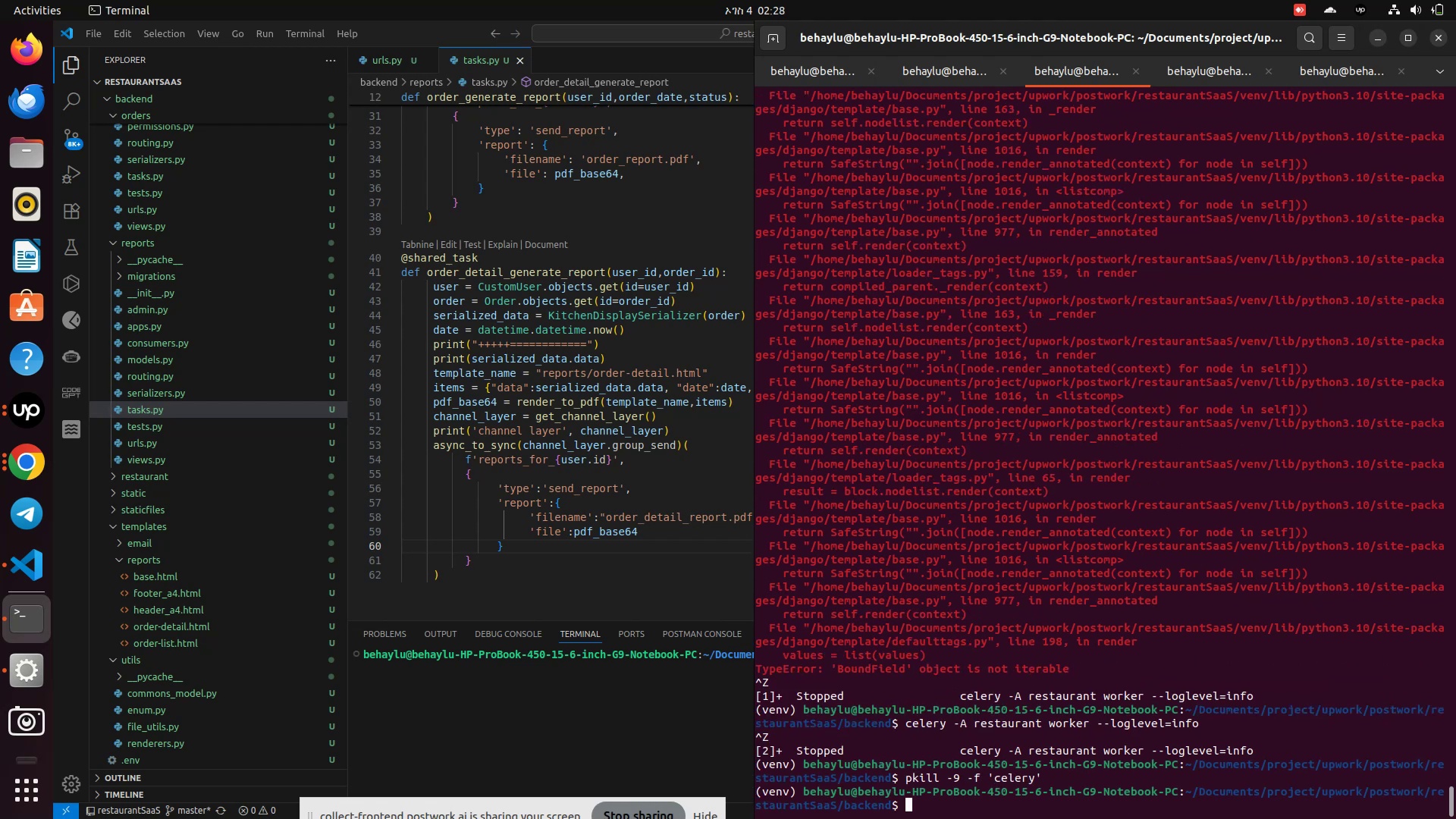 
key(ArrowUp)
 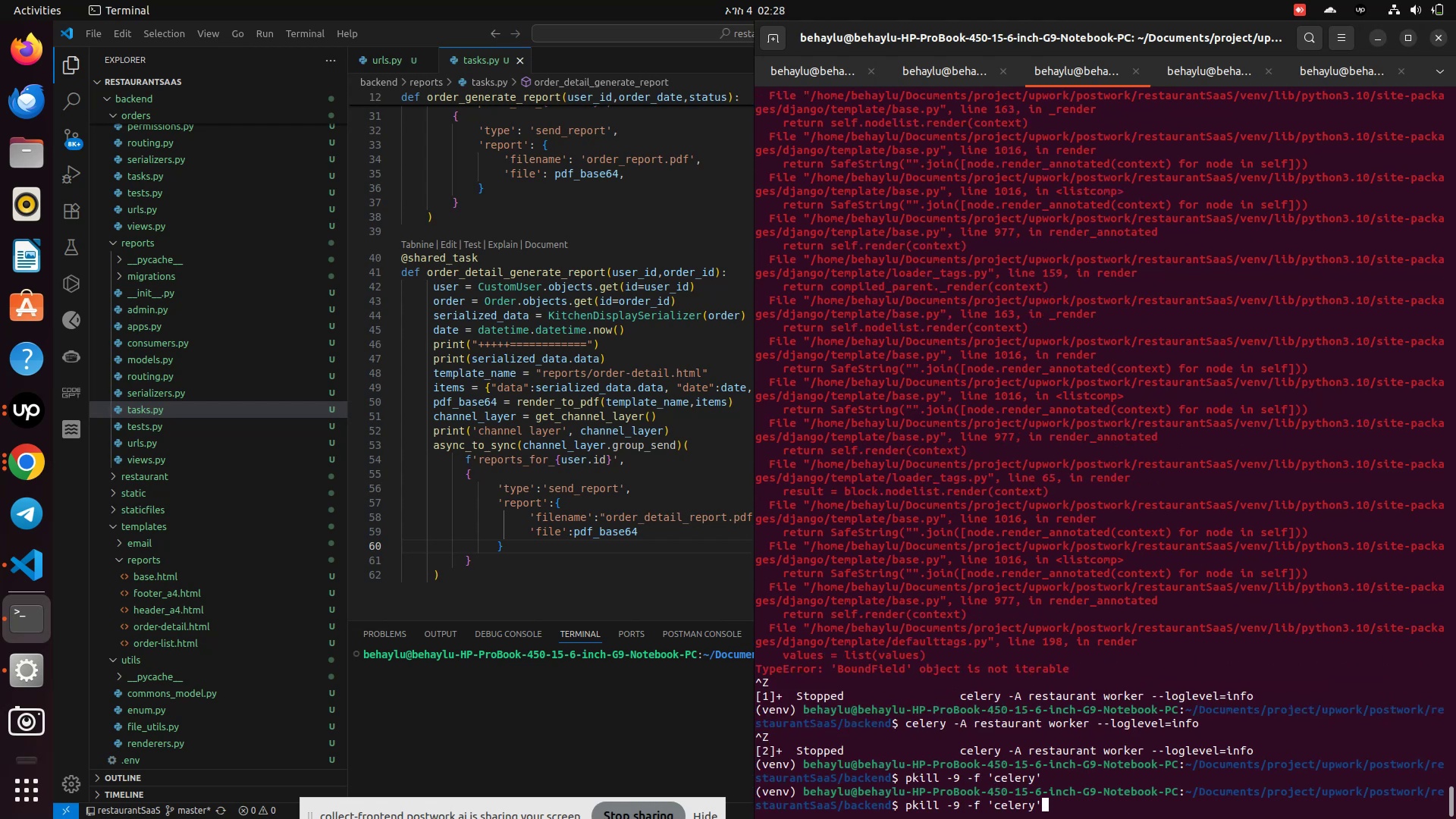 
key(ArrowUp)
 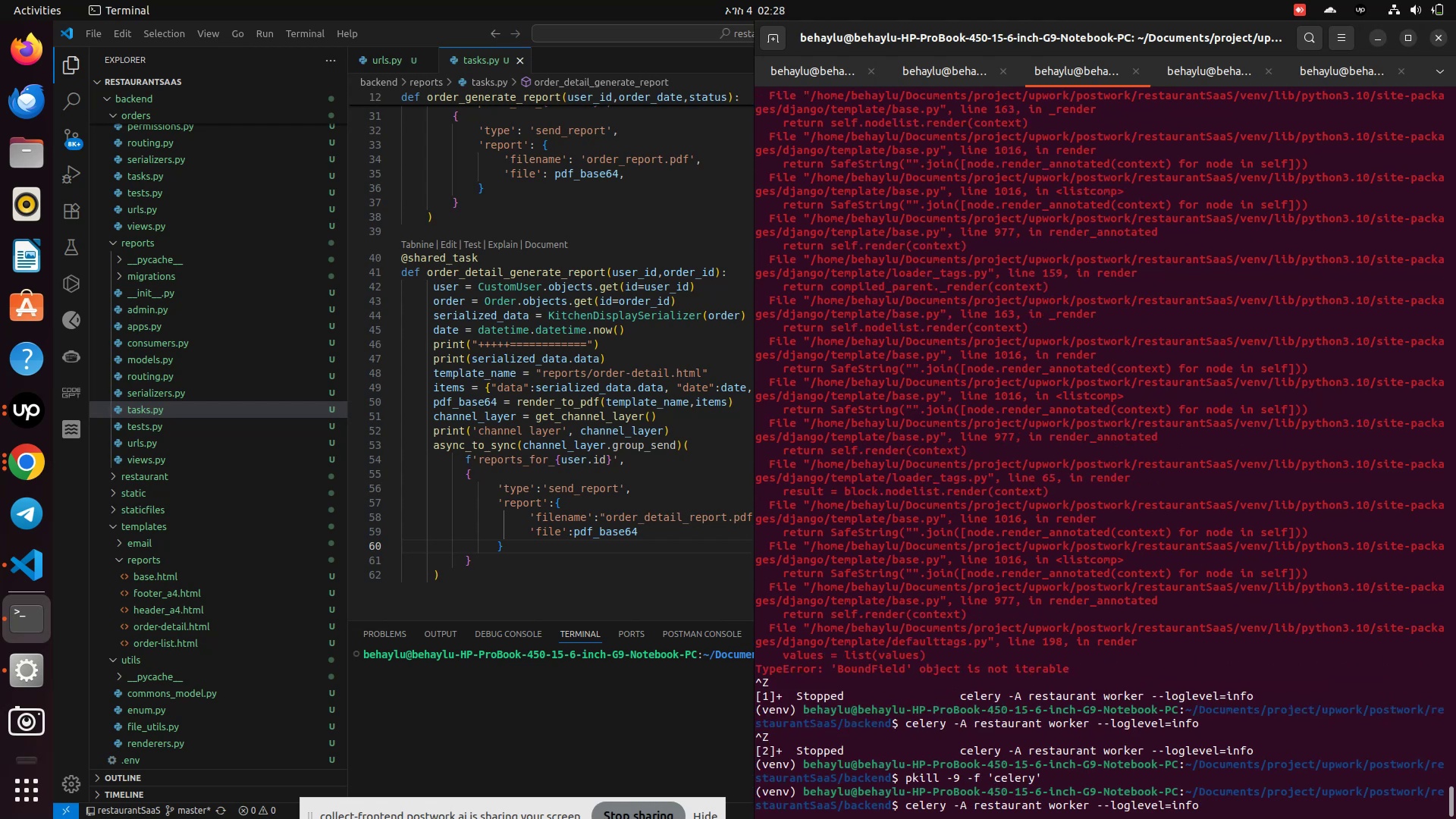 
key(ArrowUp)
 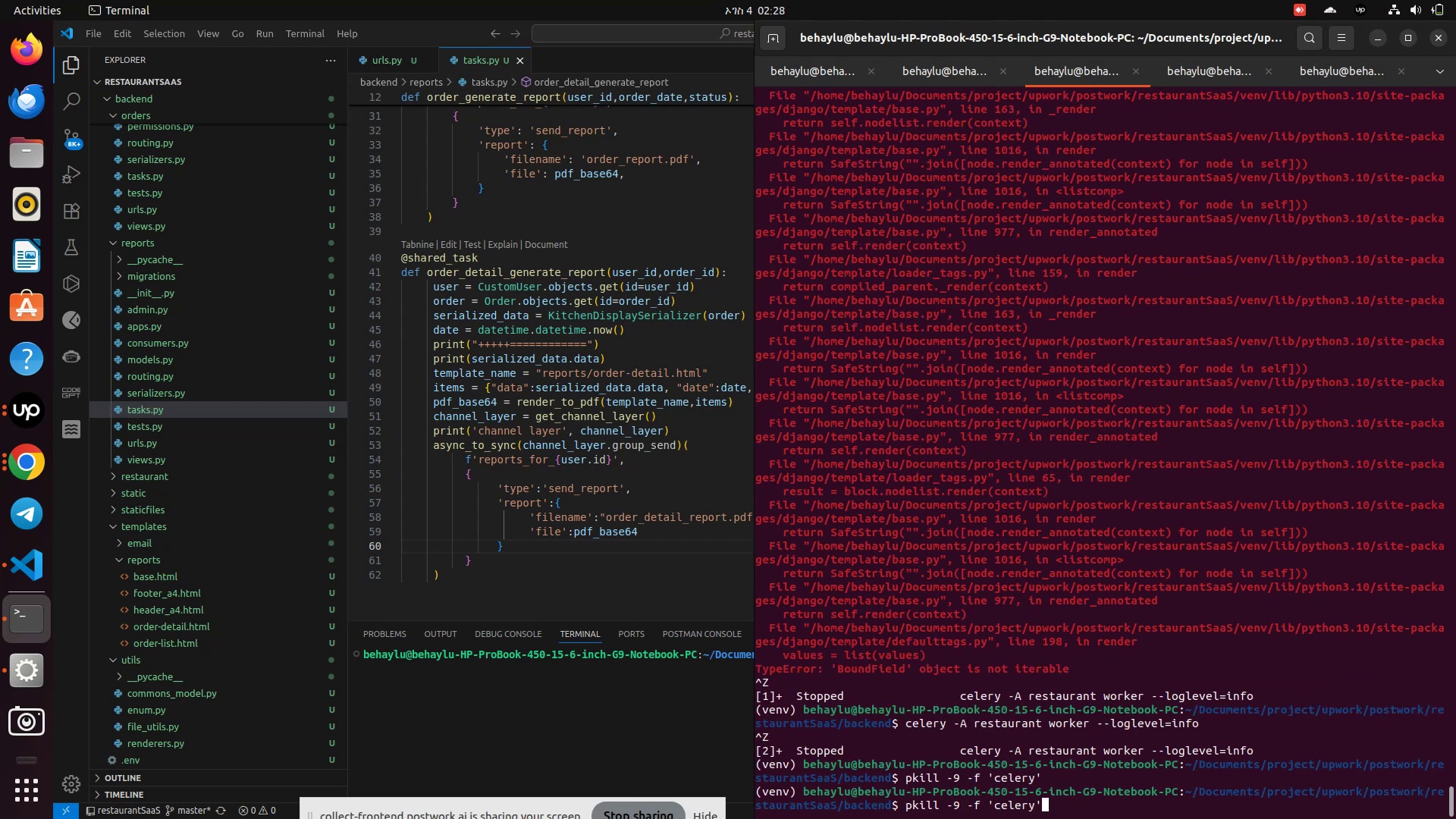 
key(Enter)
 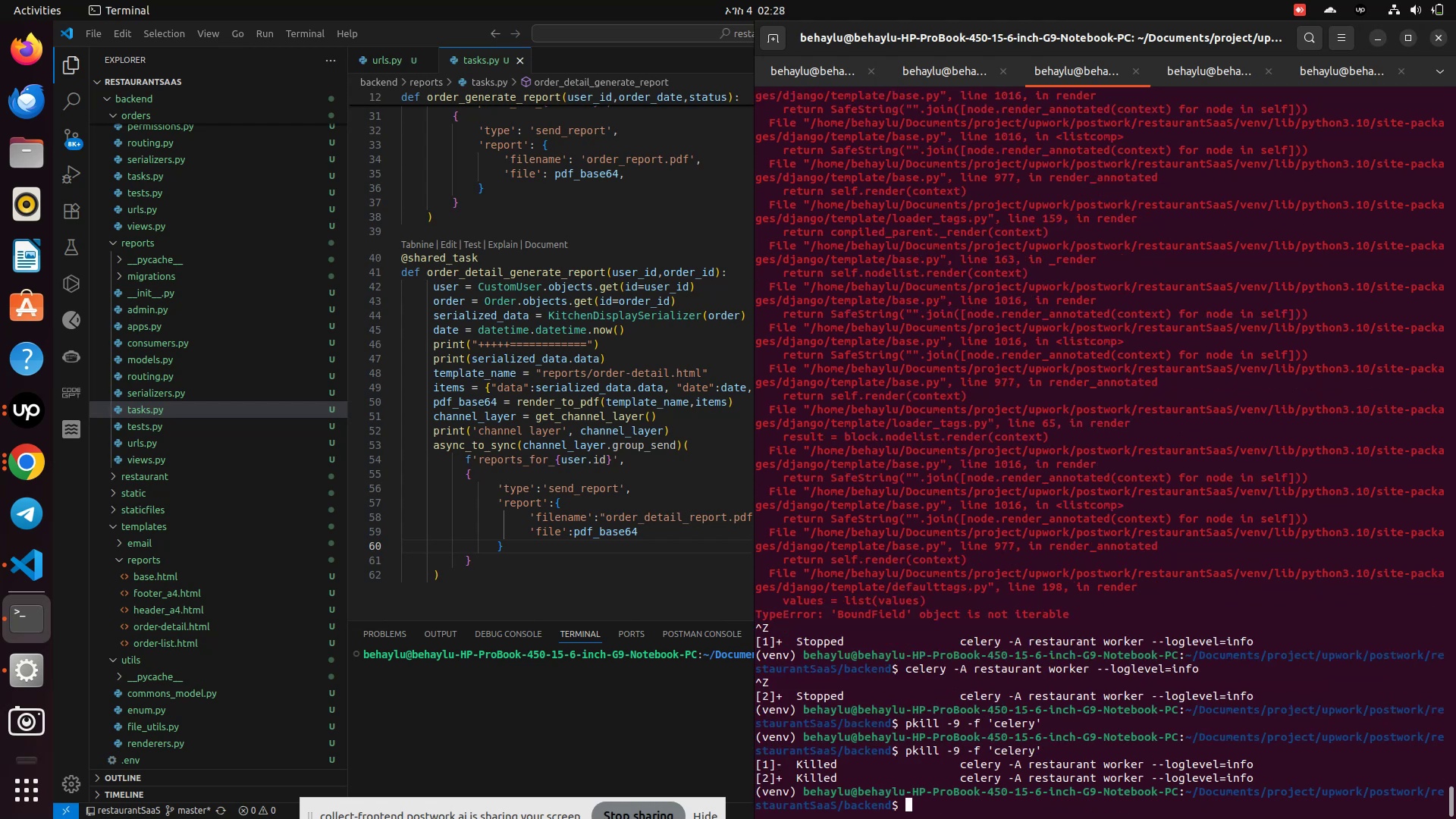 
key(ArrowUp)
 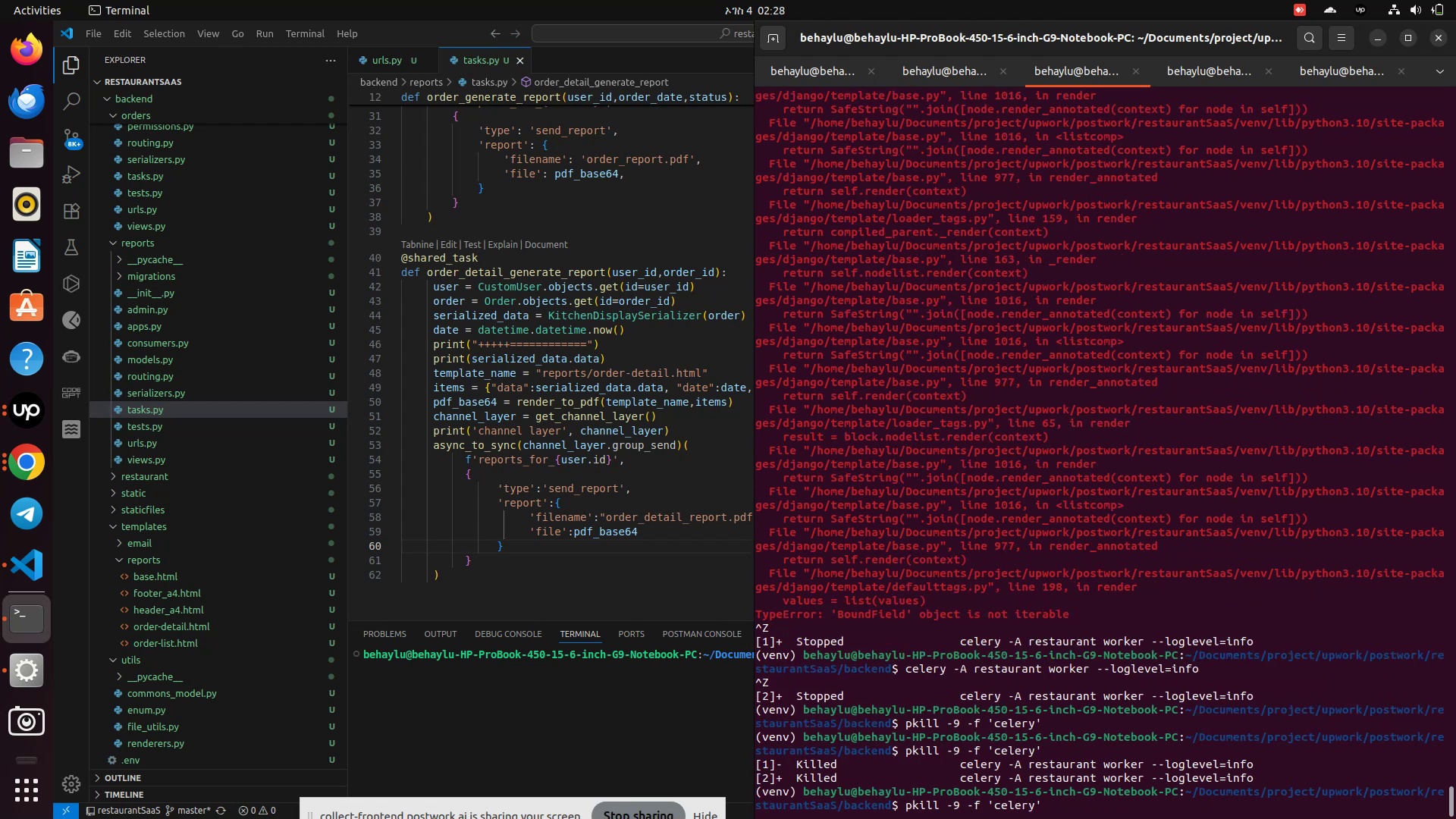 
key(ArrowUp)
 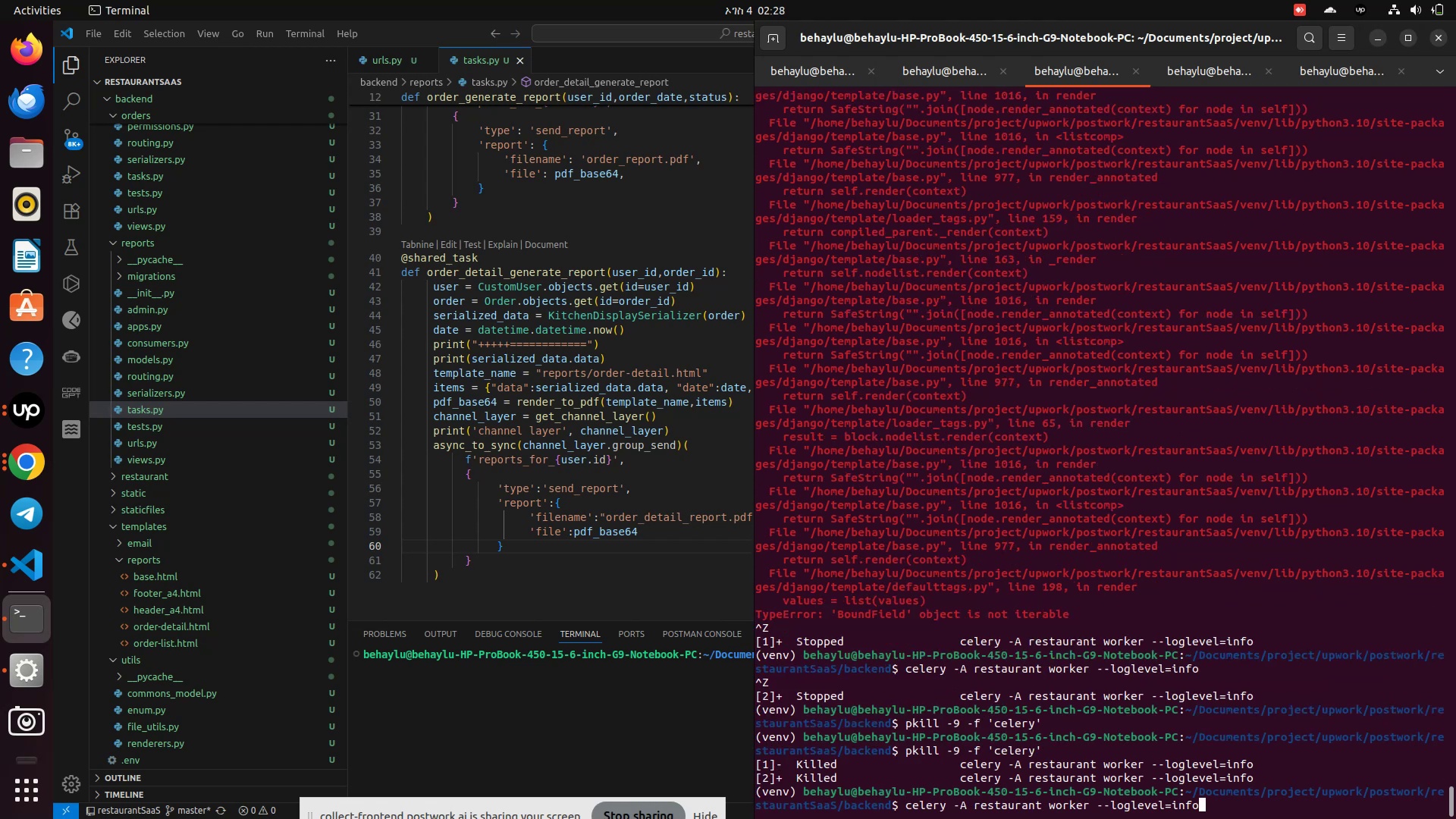 
key(ArrowUp)
 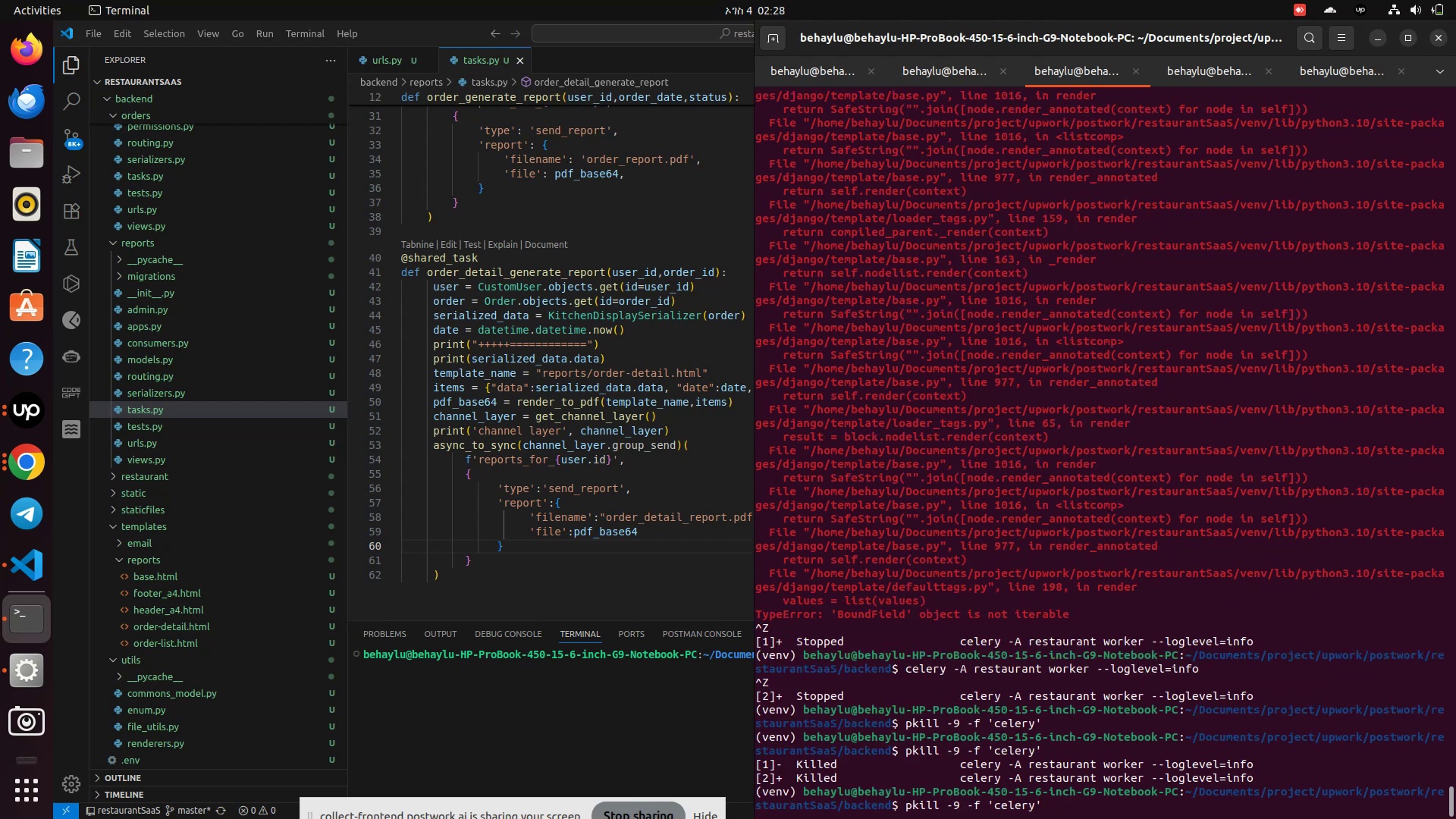 
key(Enter)
 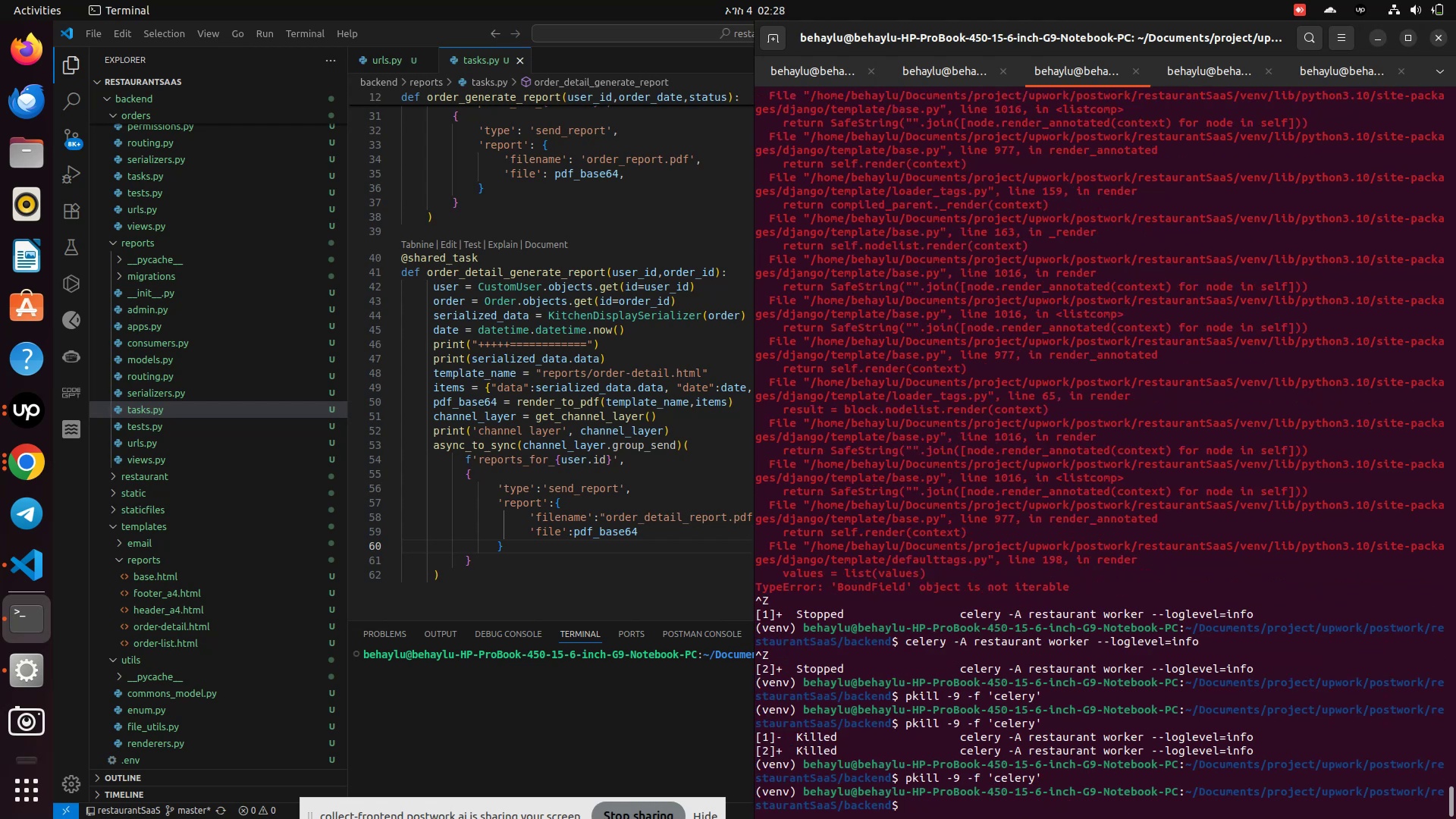 
key(ArrowUp)
 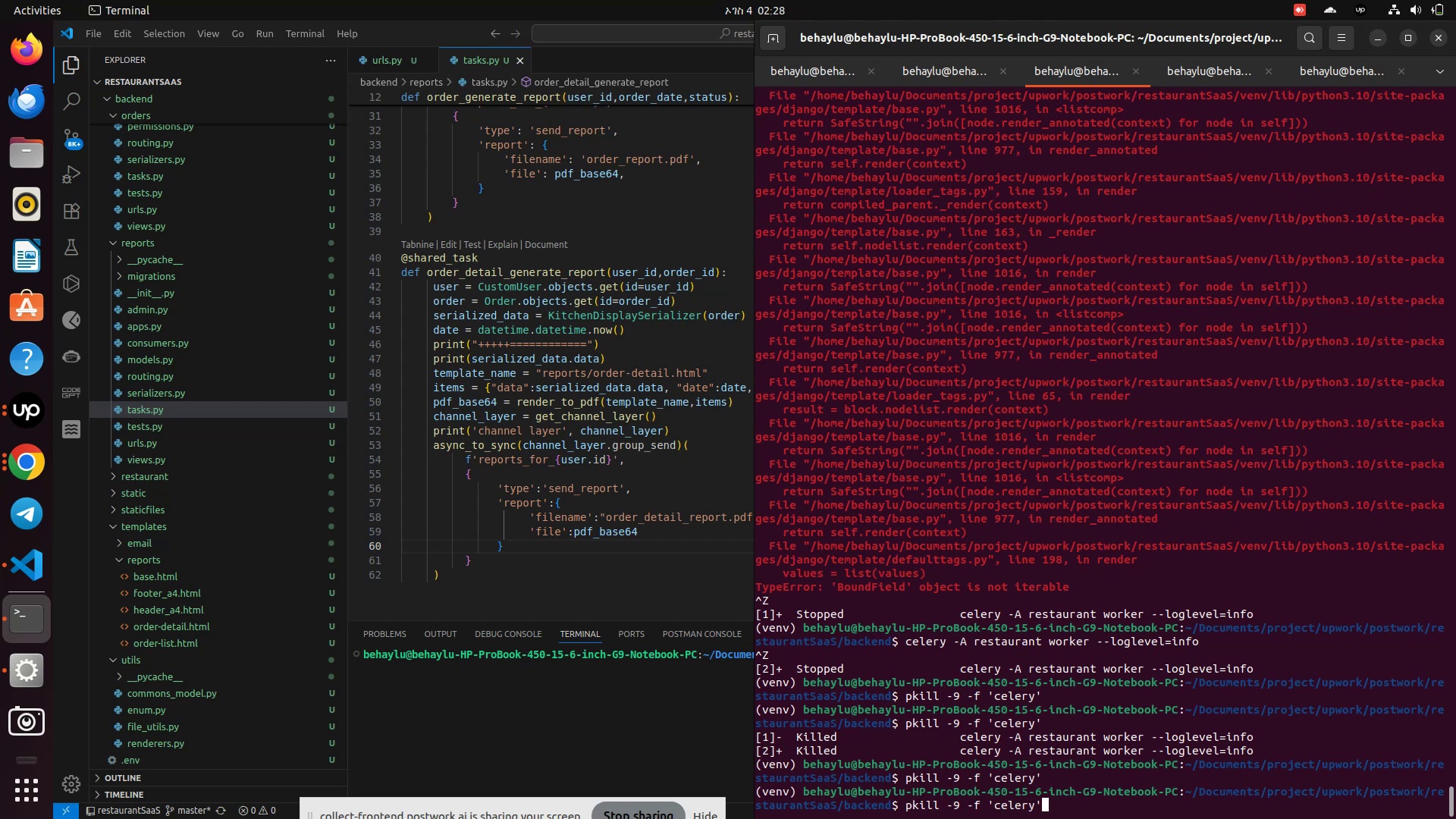 
key(ArrowUp)
 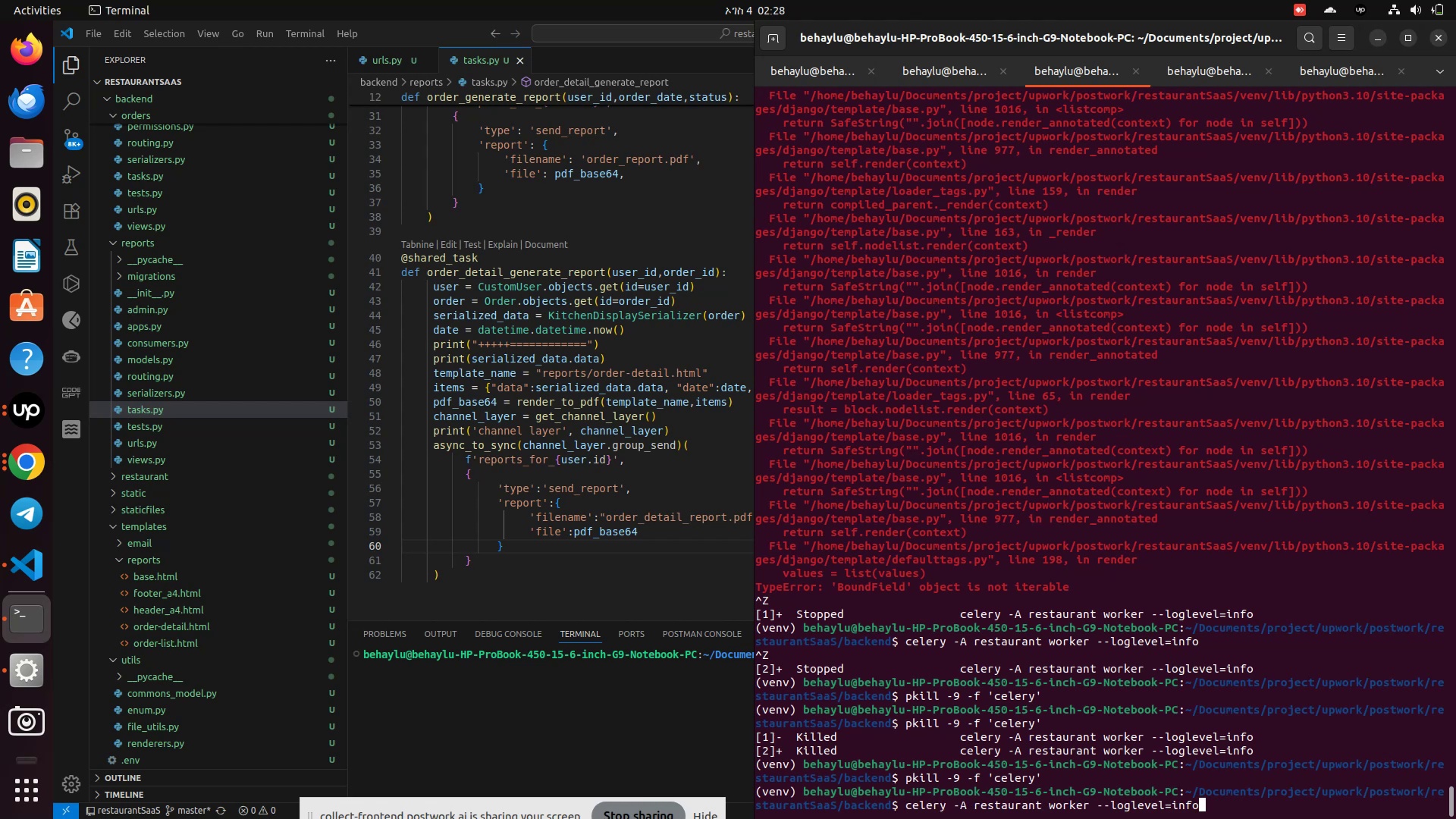 
key(ArrowUp)
 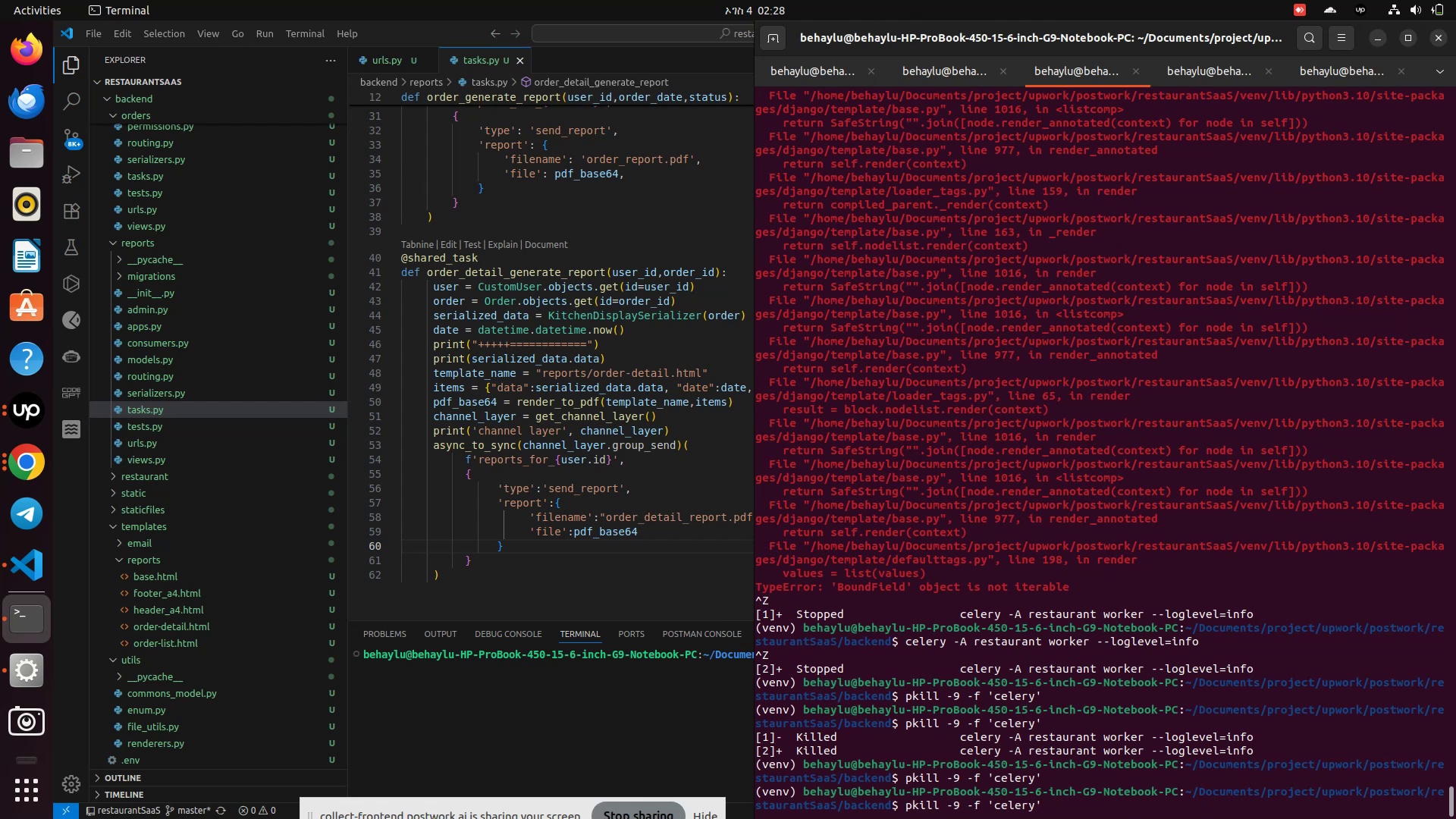 
key(Enter)
 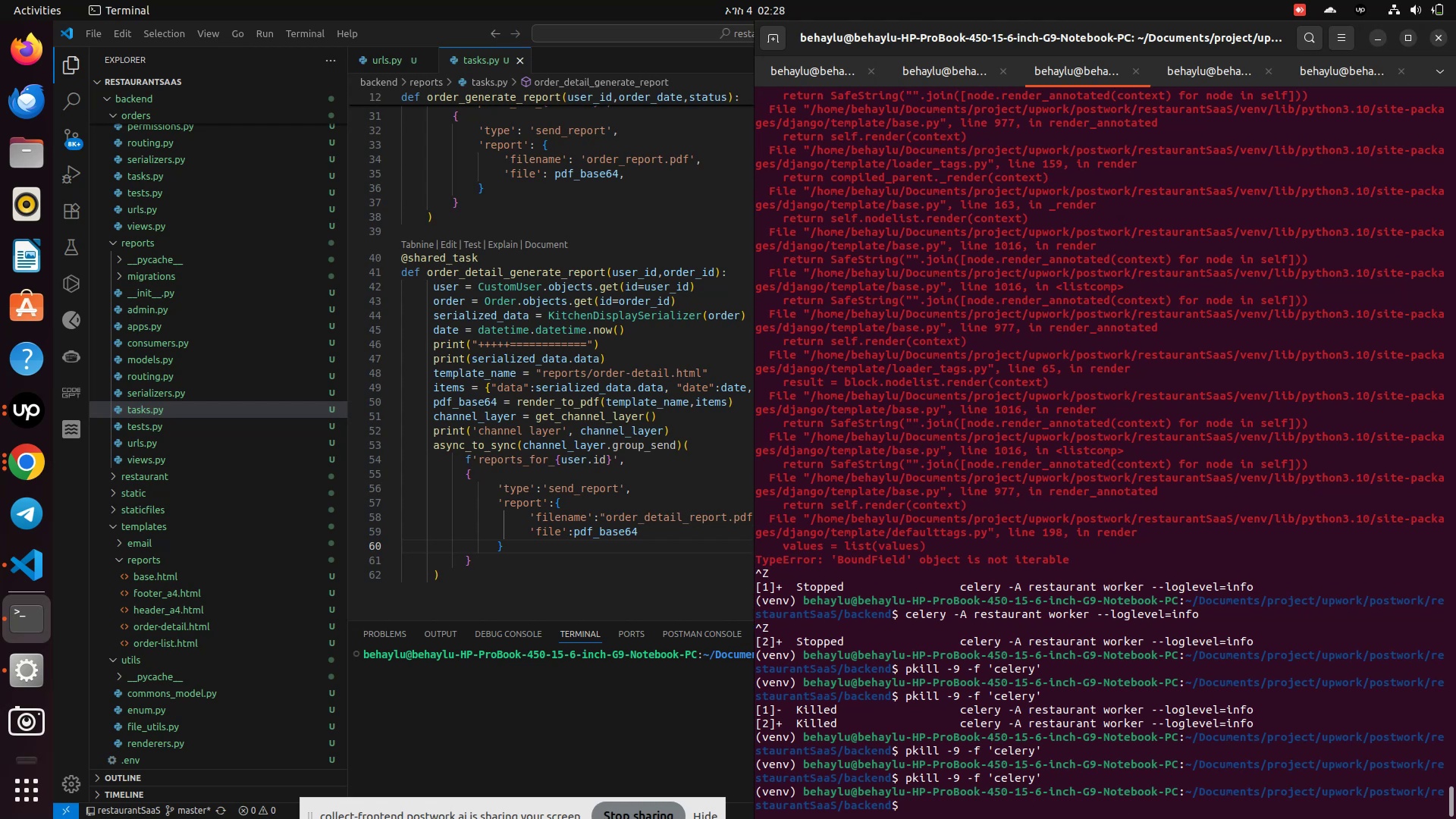 
key(ArrowUp)
 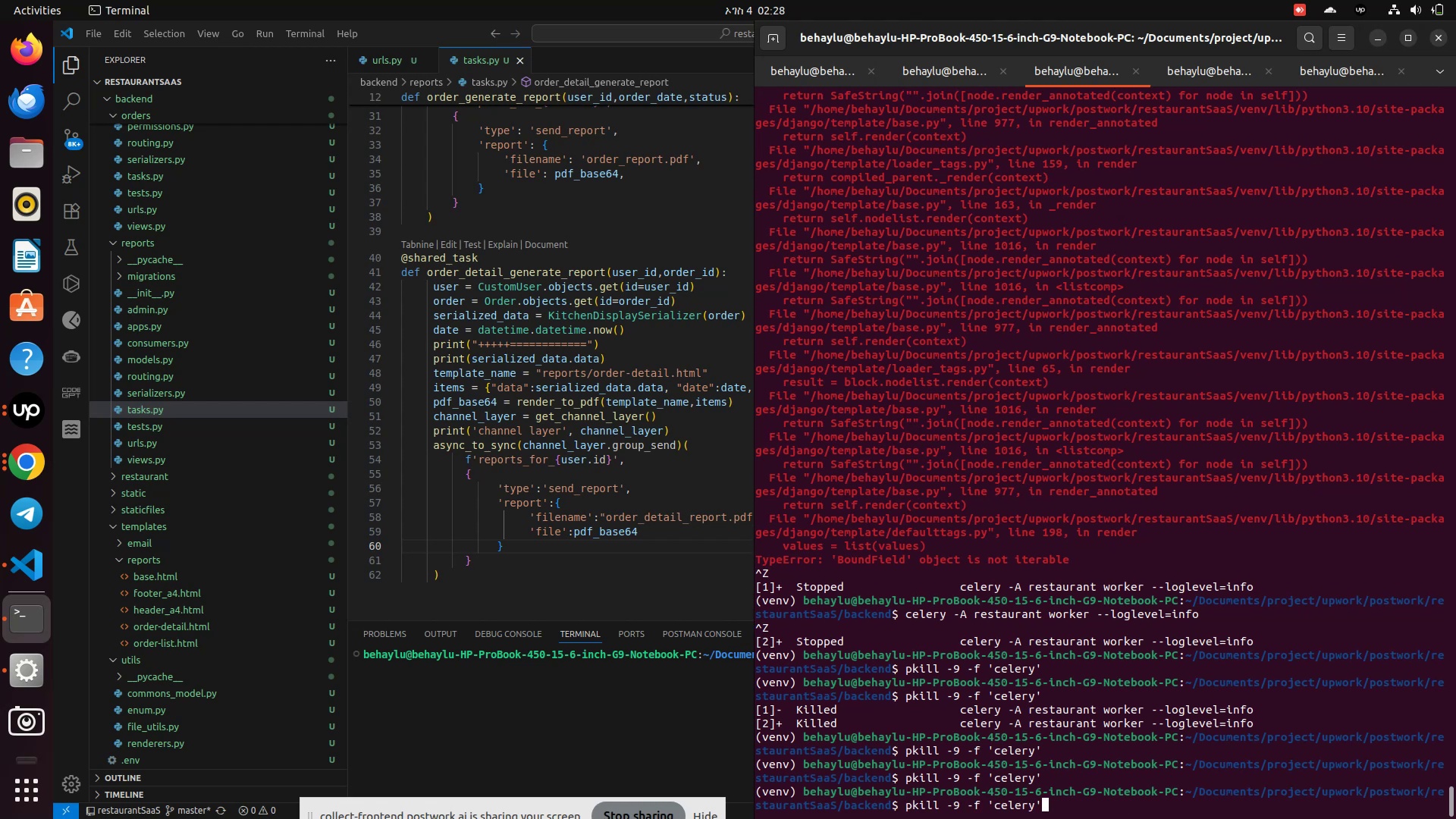 
key(ArrowUp)
 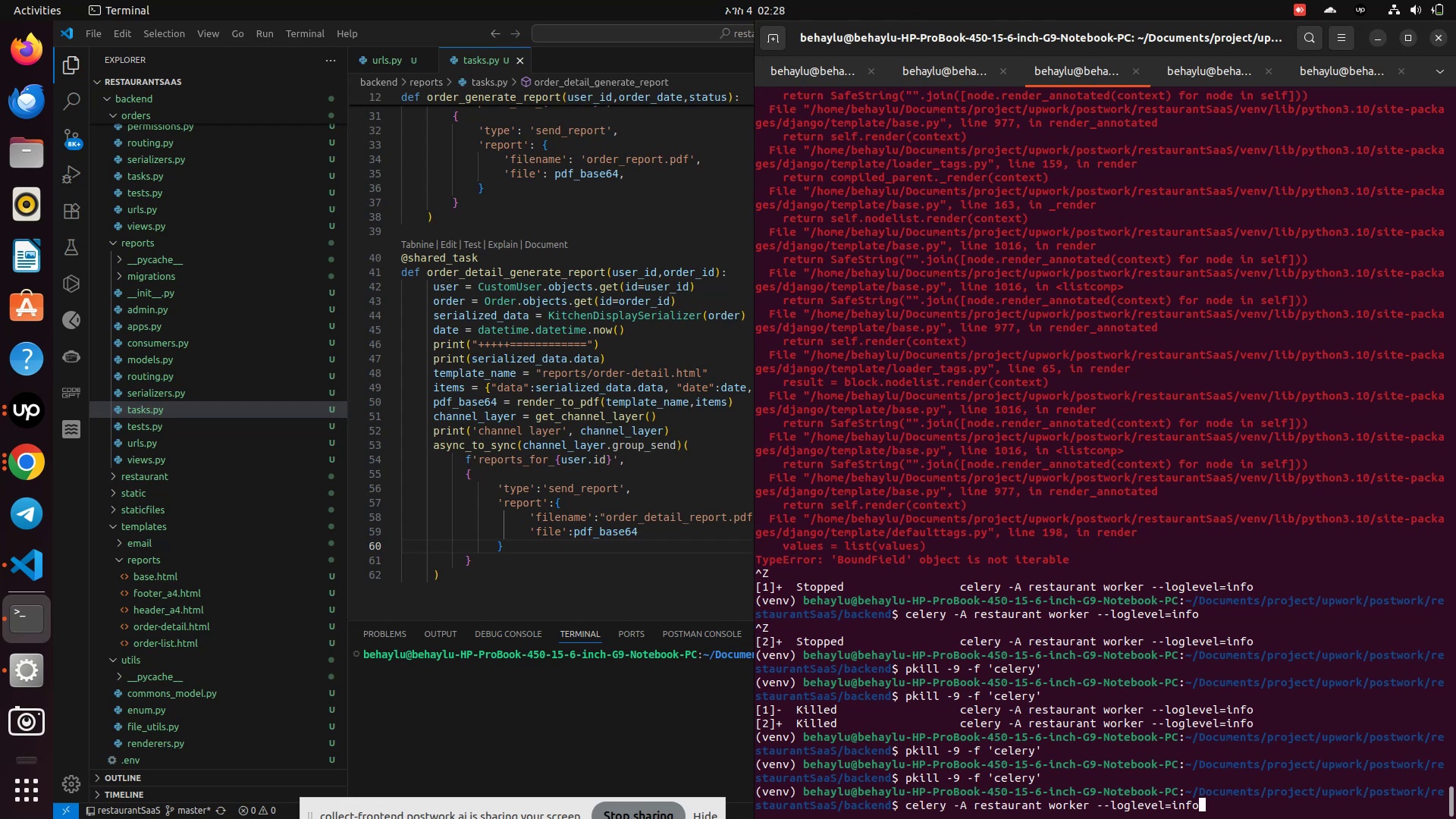 
key(ArrowUp)
 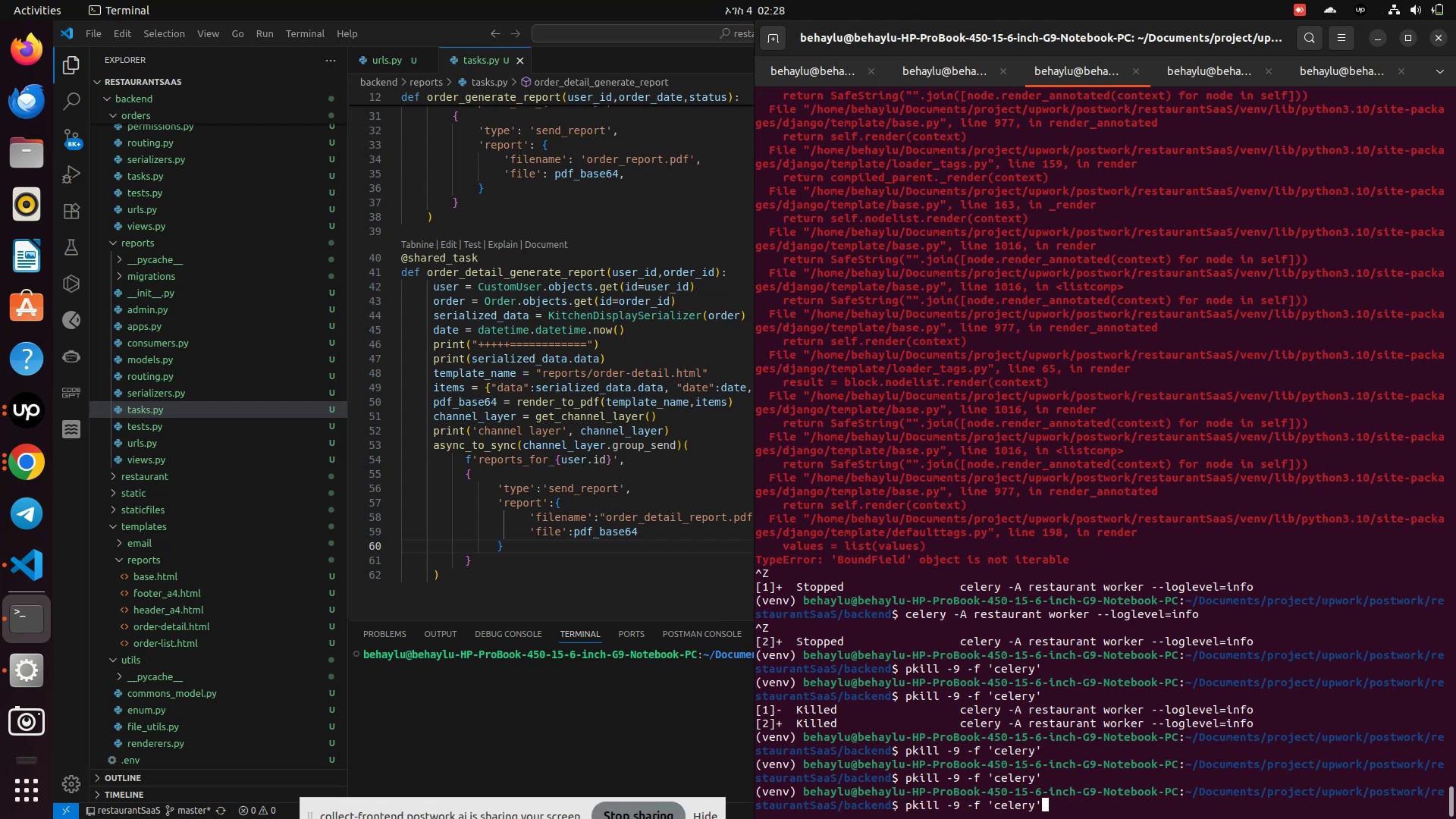 
key(ArrowDown)
 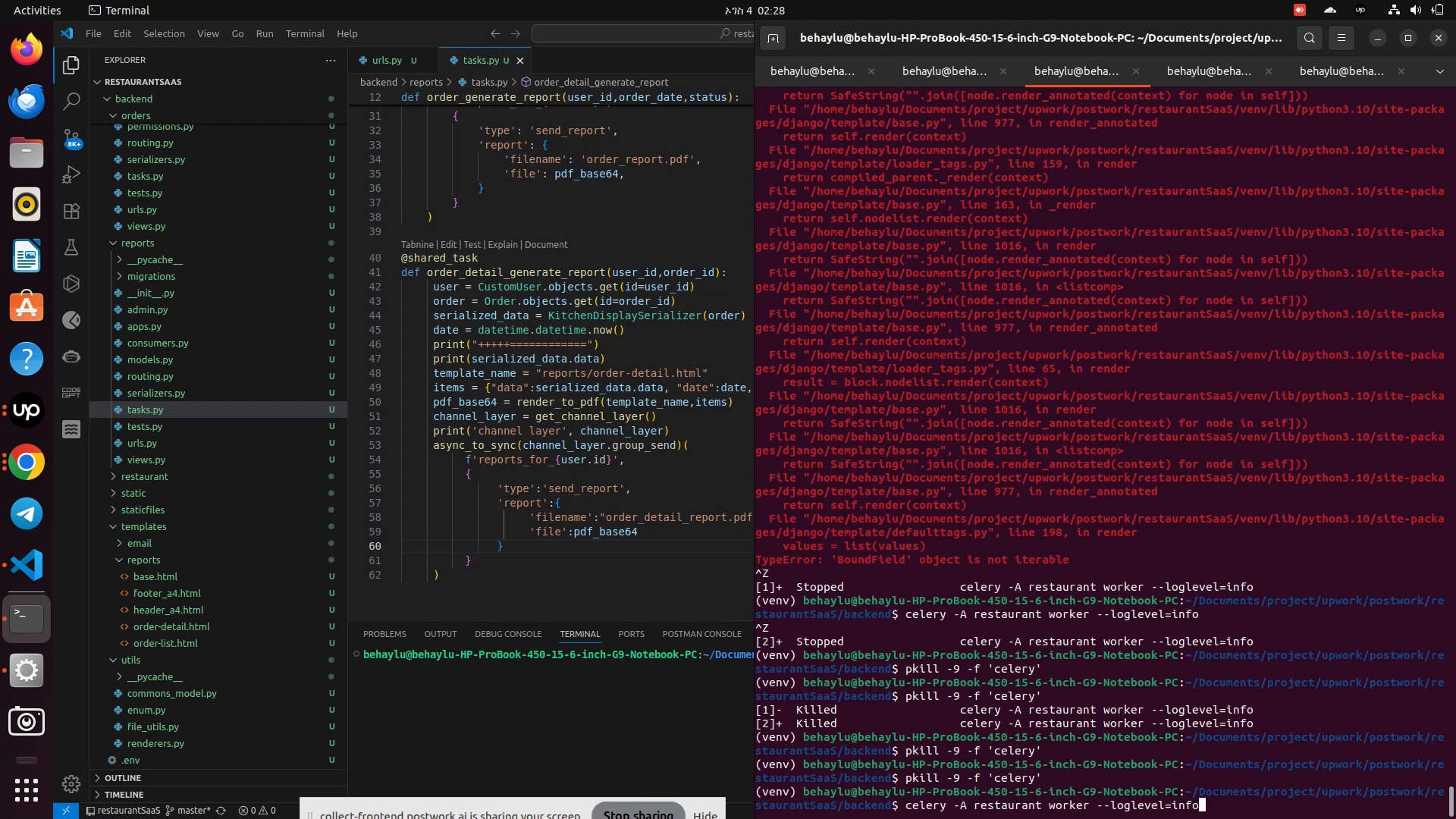 
key(Enter)
 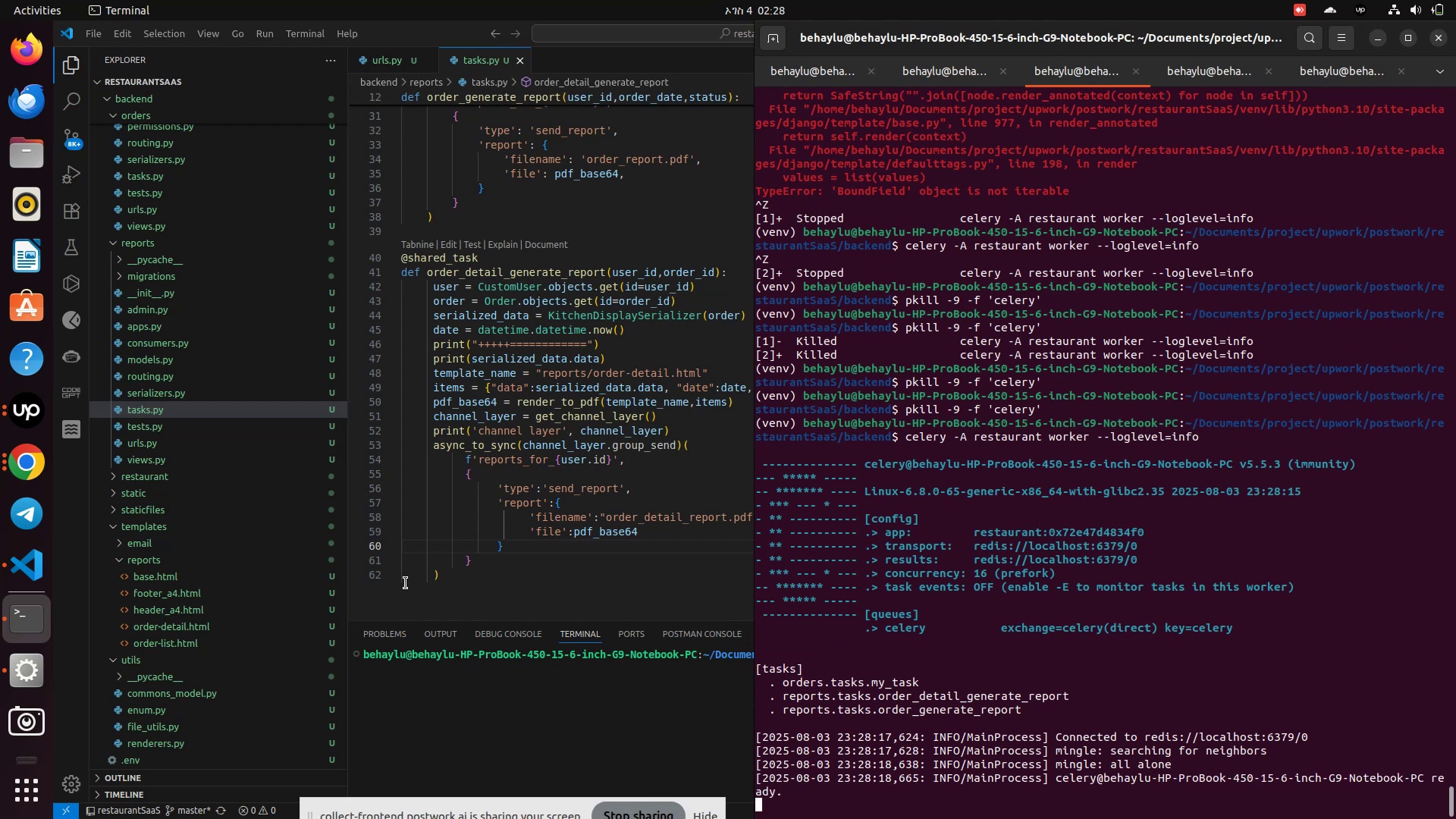 
wait(11.59)
 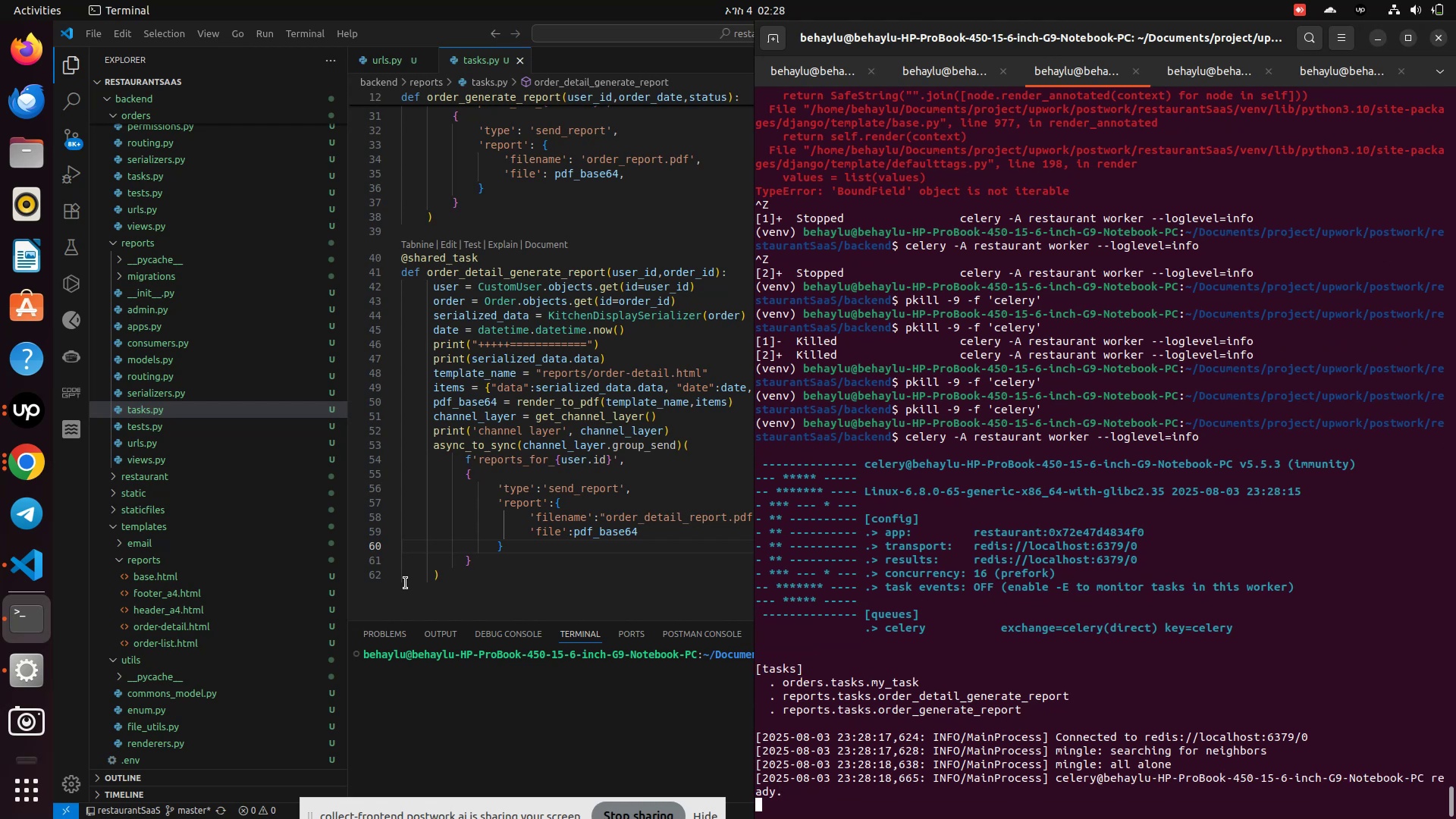 
left_click([33, 464])
 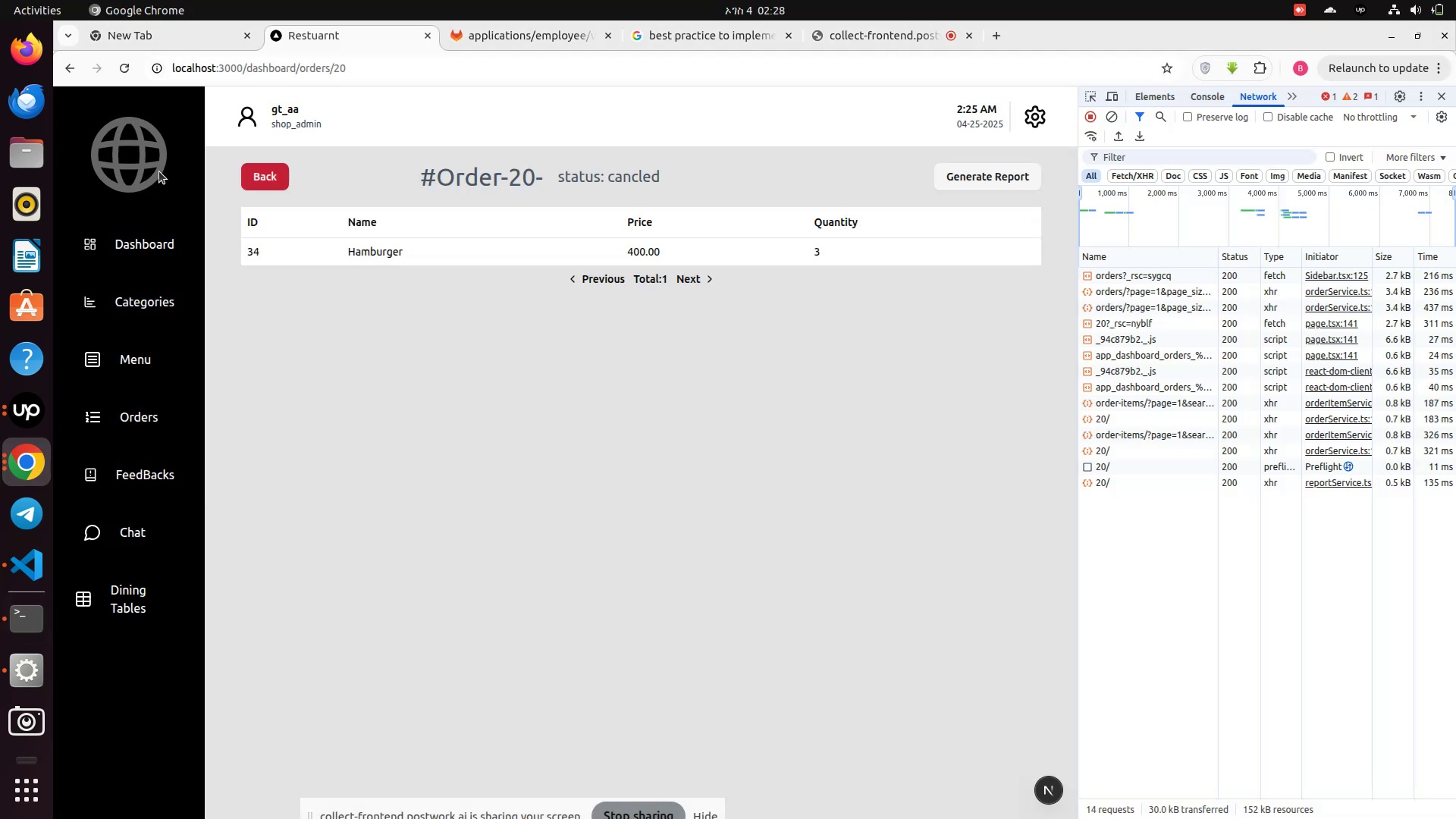 
left_click([115, 76])
 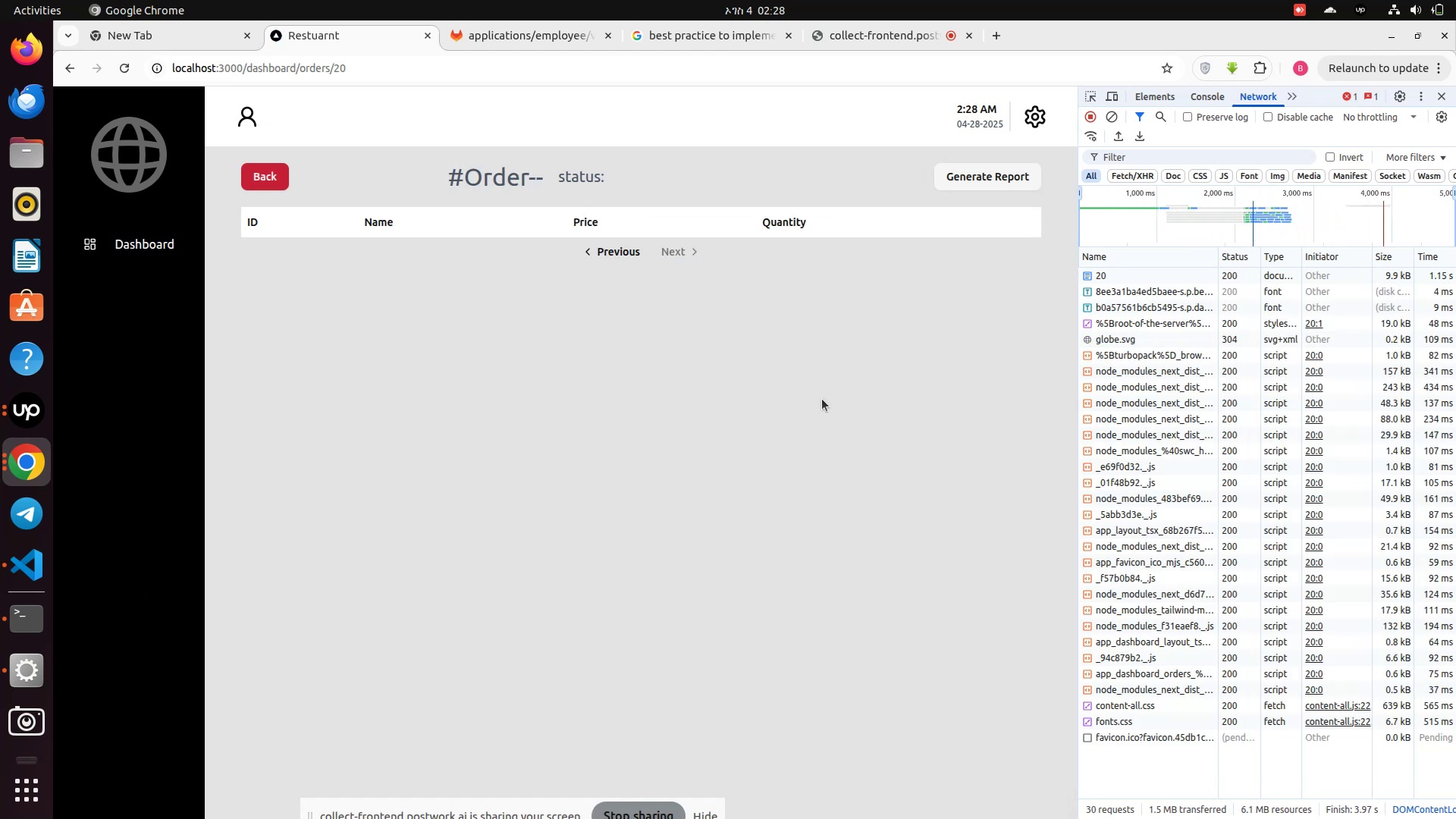 
wait(9.77)
 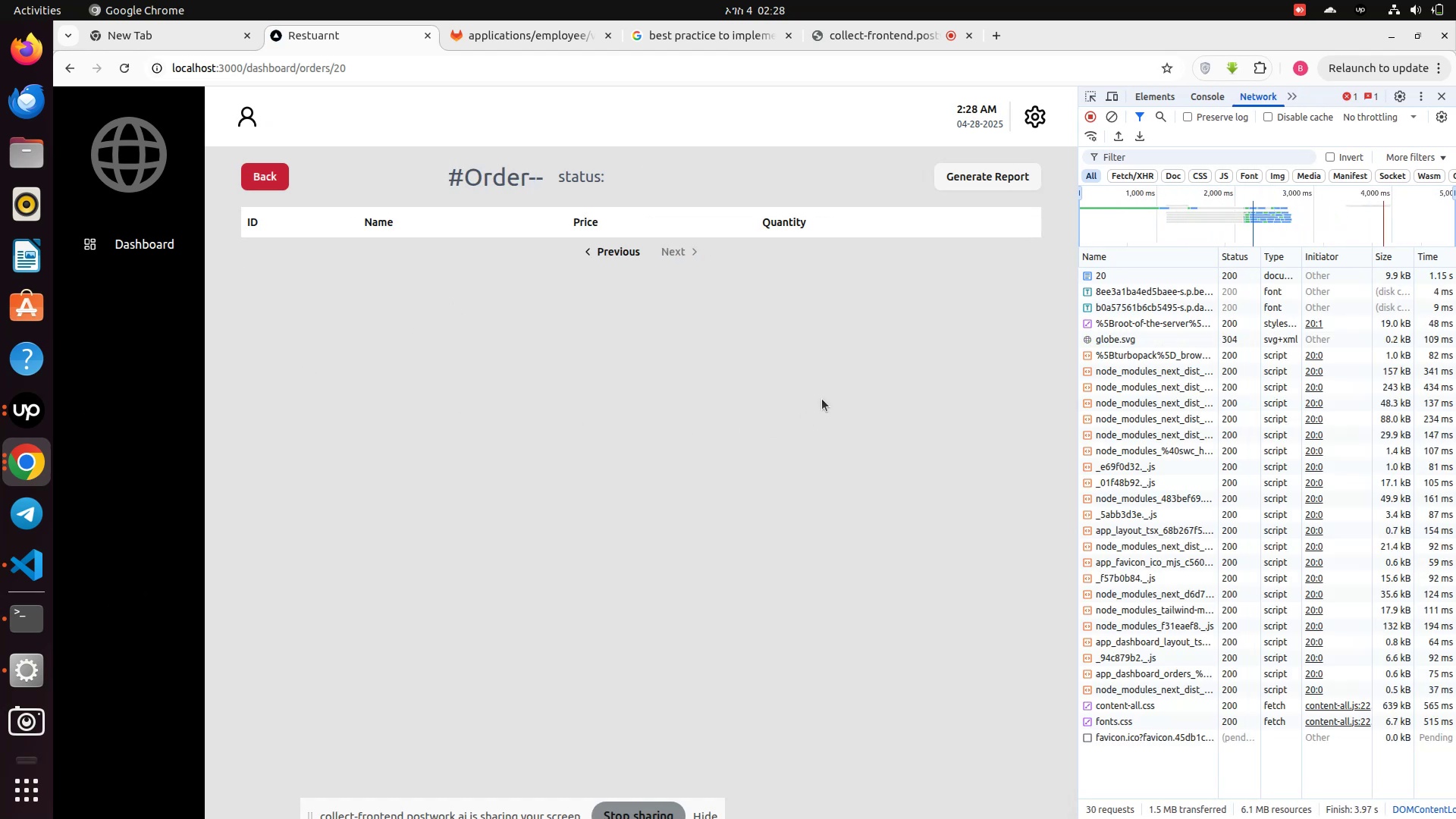 
left_click([153, 412])
 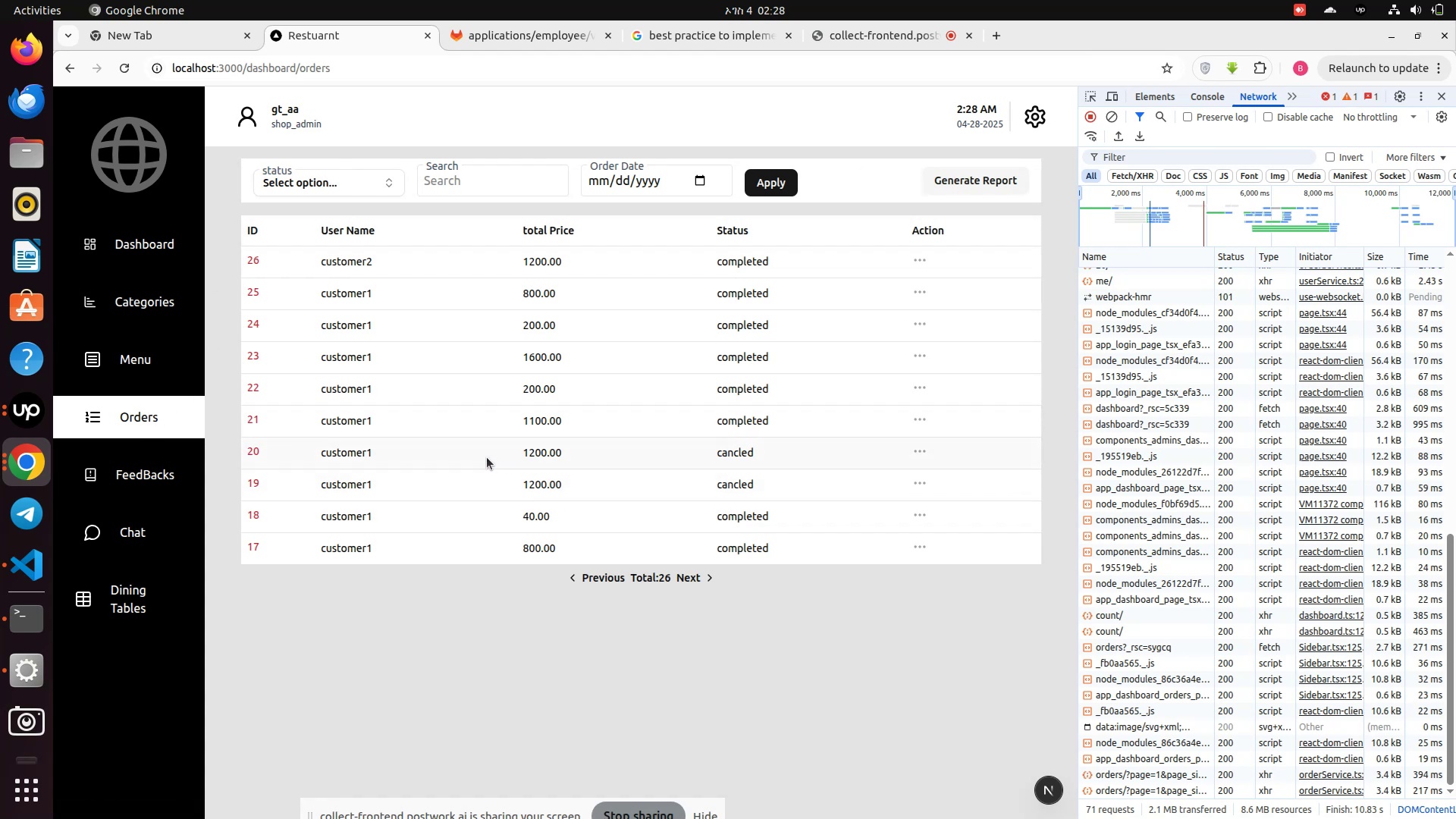 
wait(11.48)
 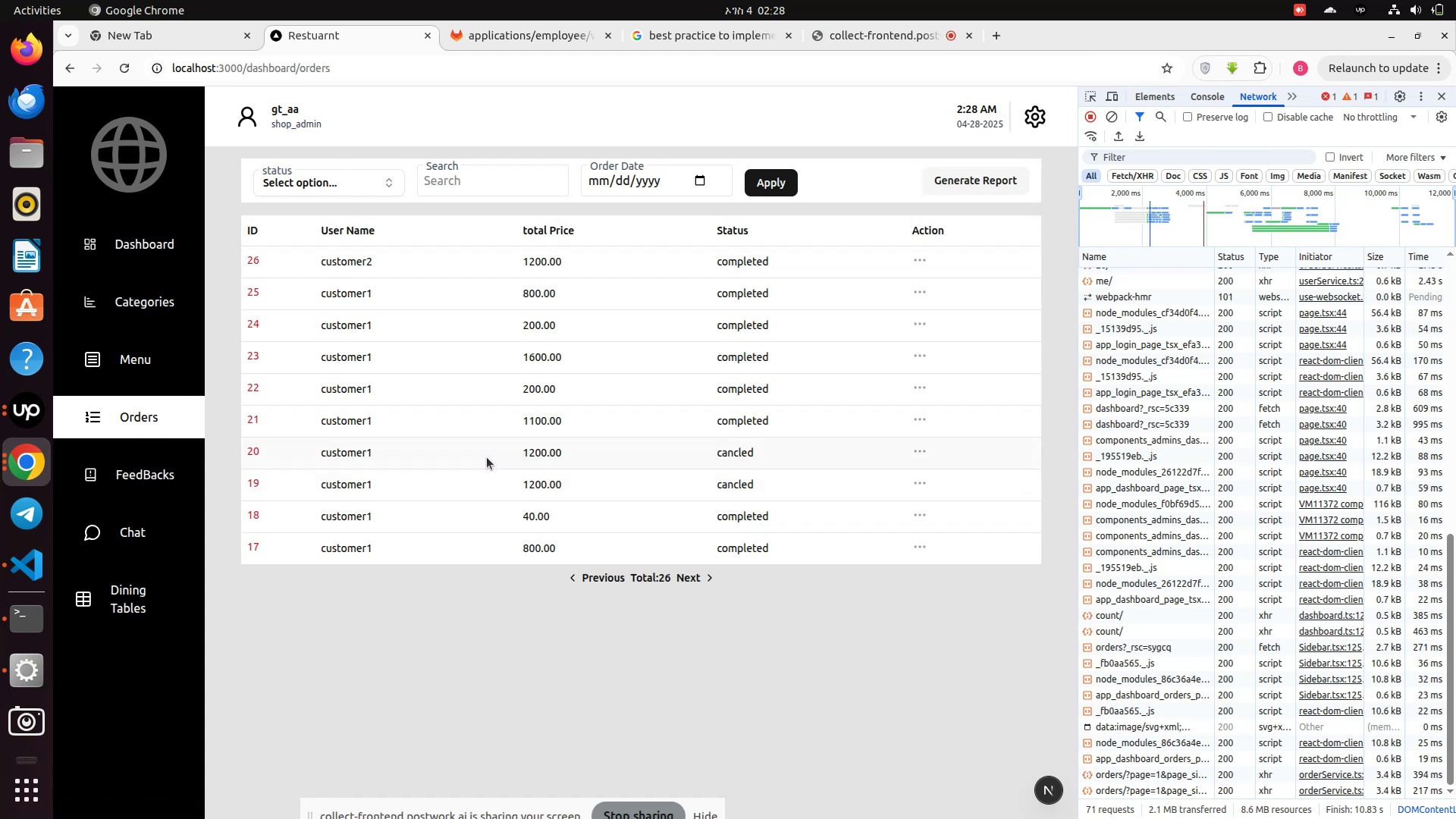 
left_click([1117, 115])
 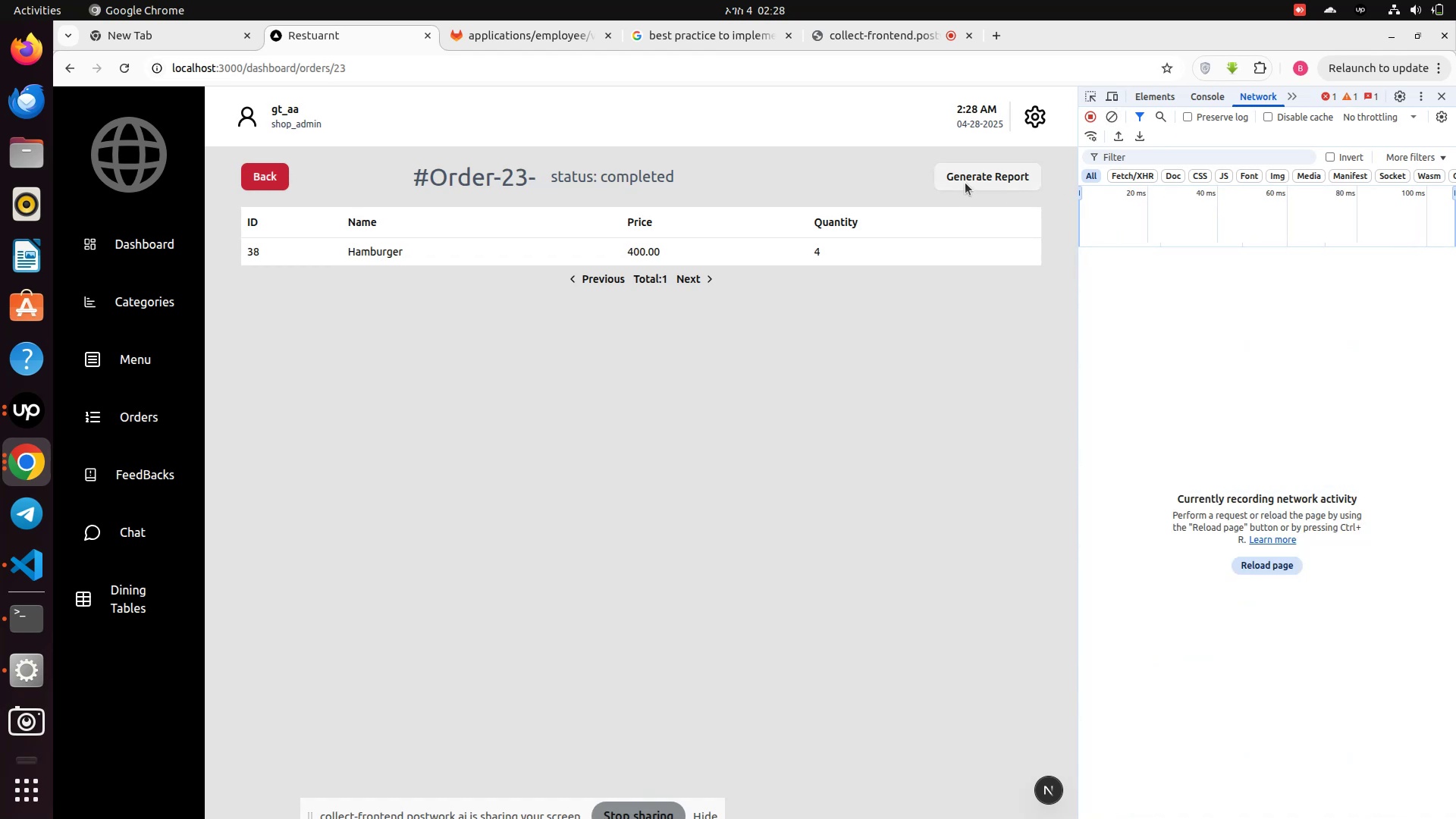 
left_click([965, 181])
 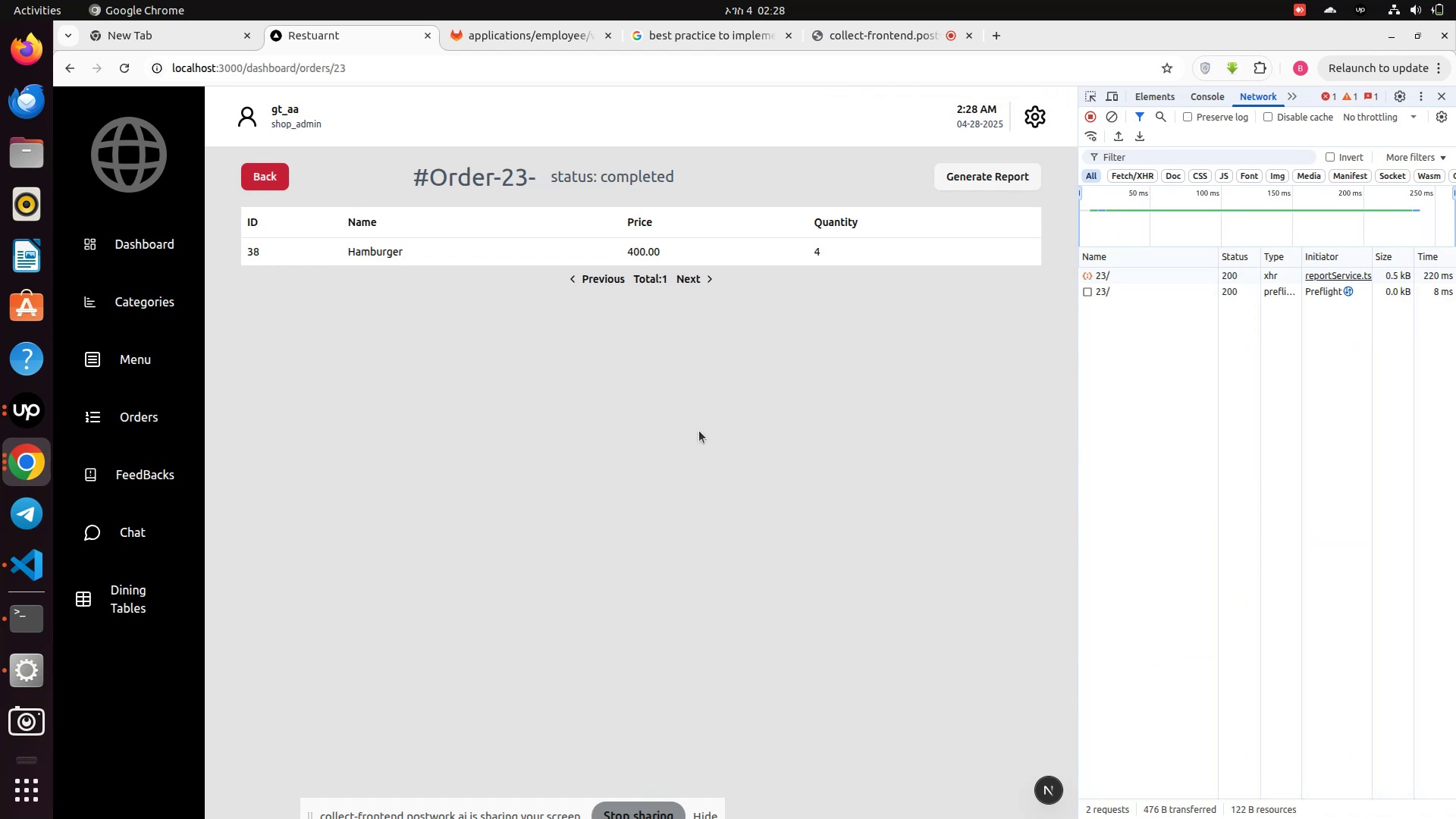 
left_click([27, 620])
 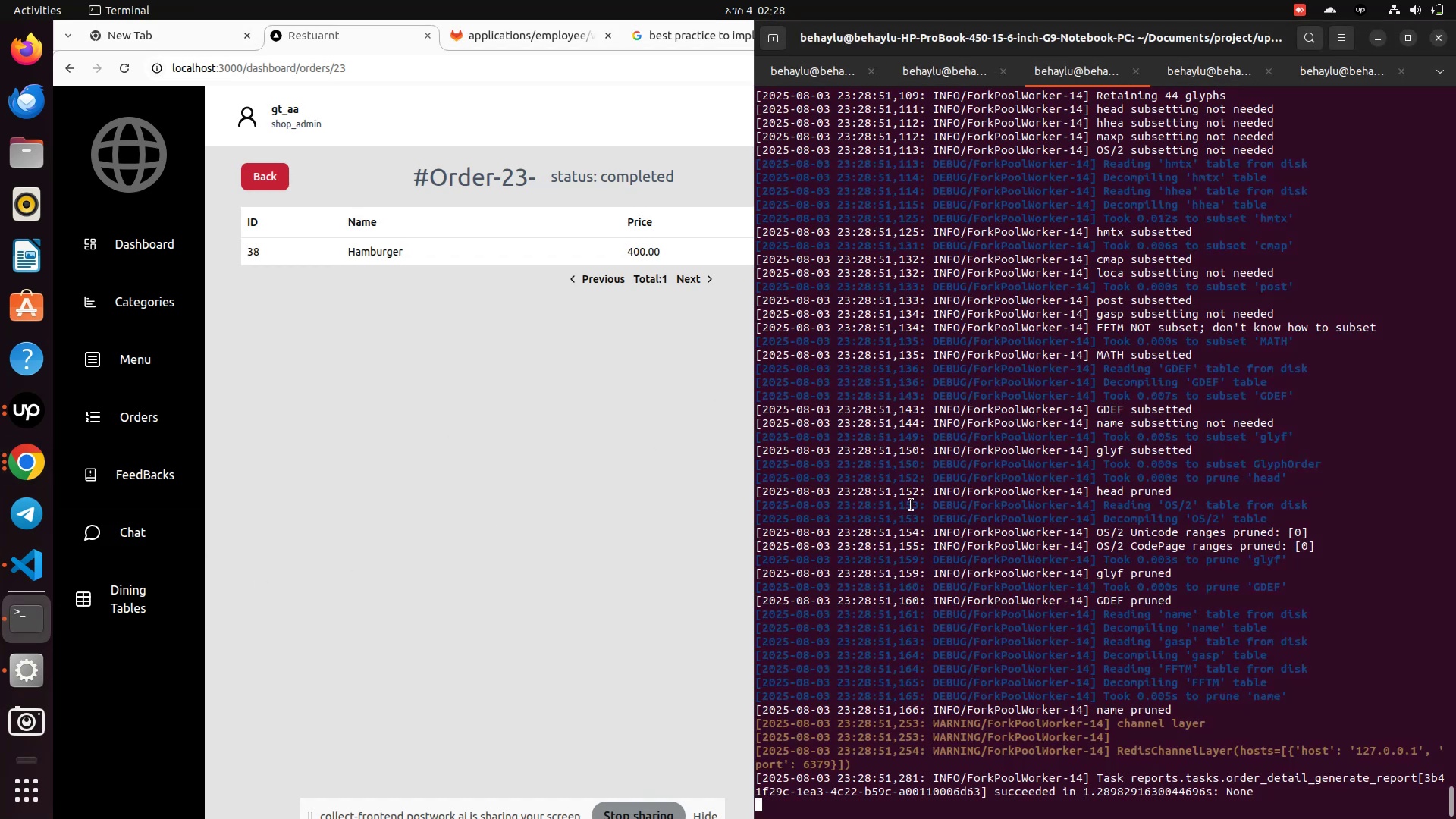 
scroll: coordinate [930, 505], scroll_direction: down, amount: 4.0
 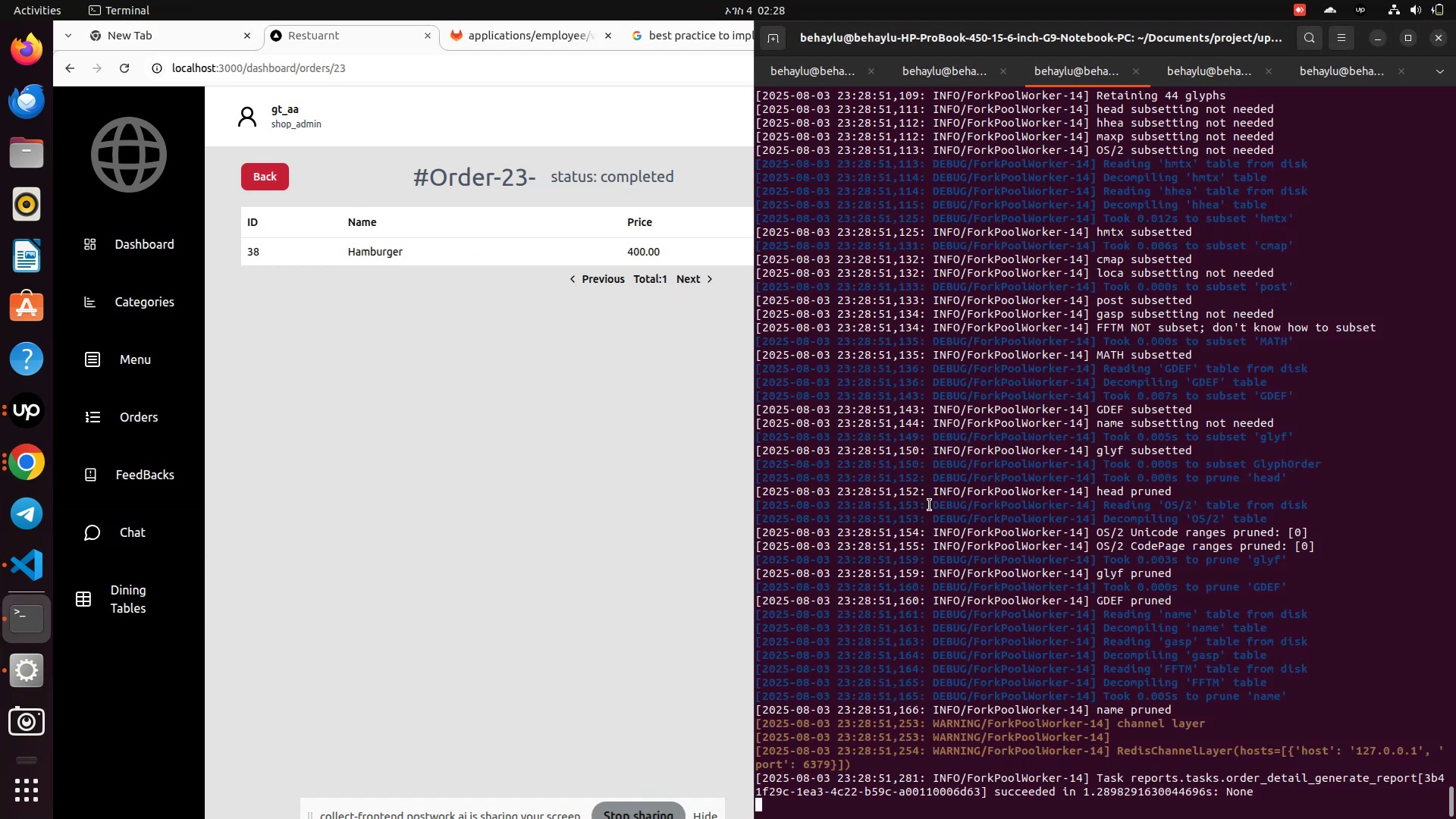 
left_click([466, 482])
 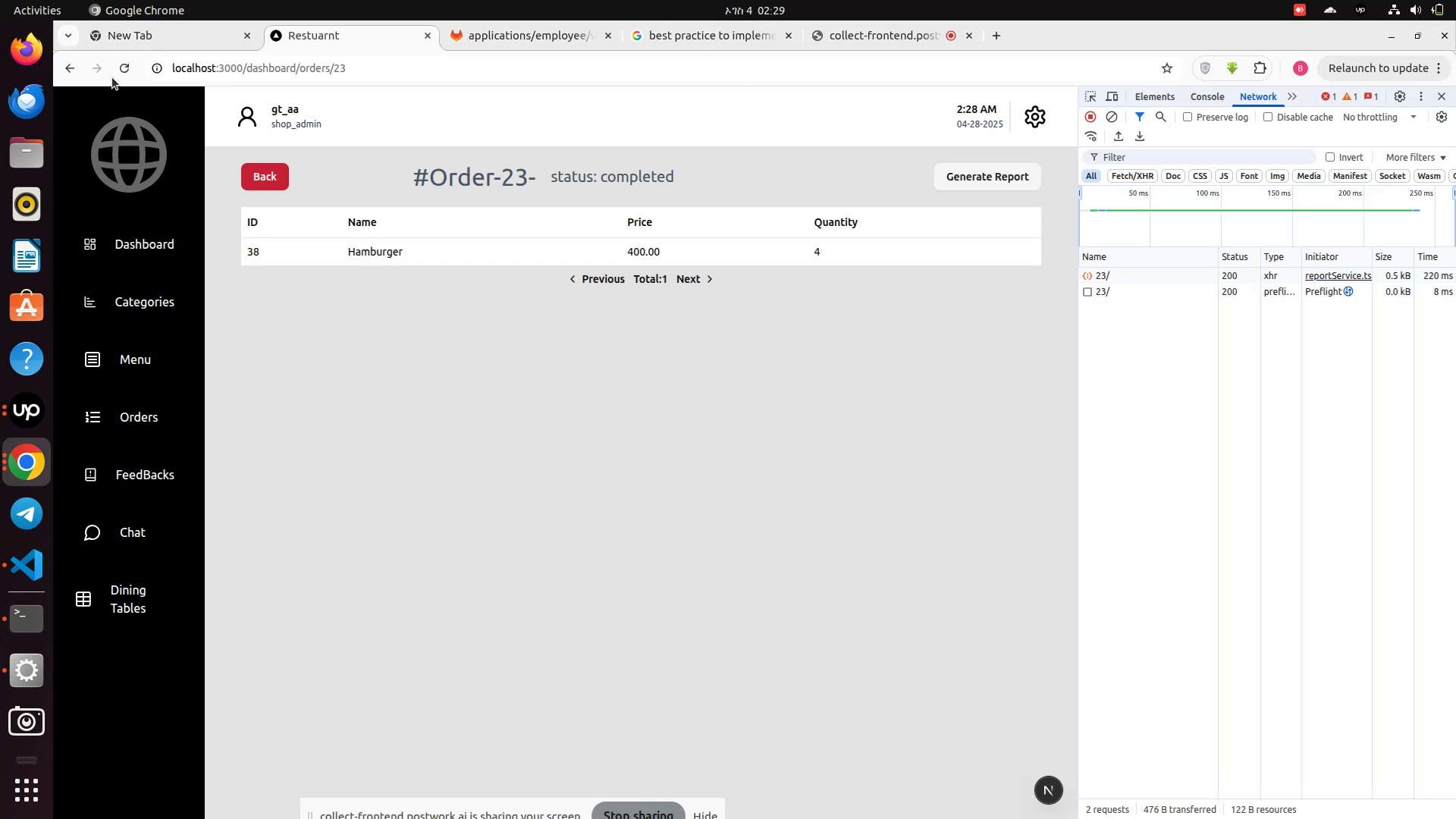 
left_click([125, 67])
 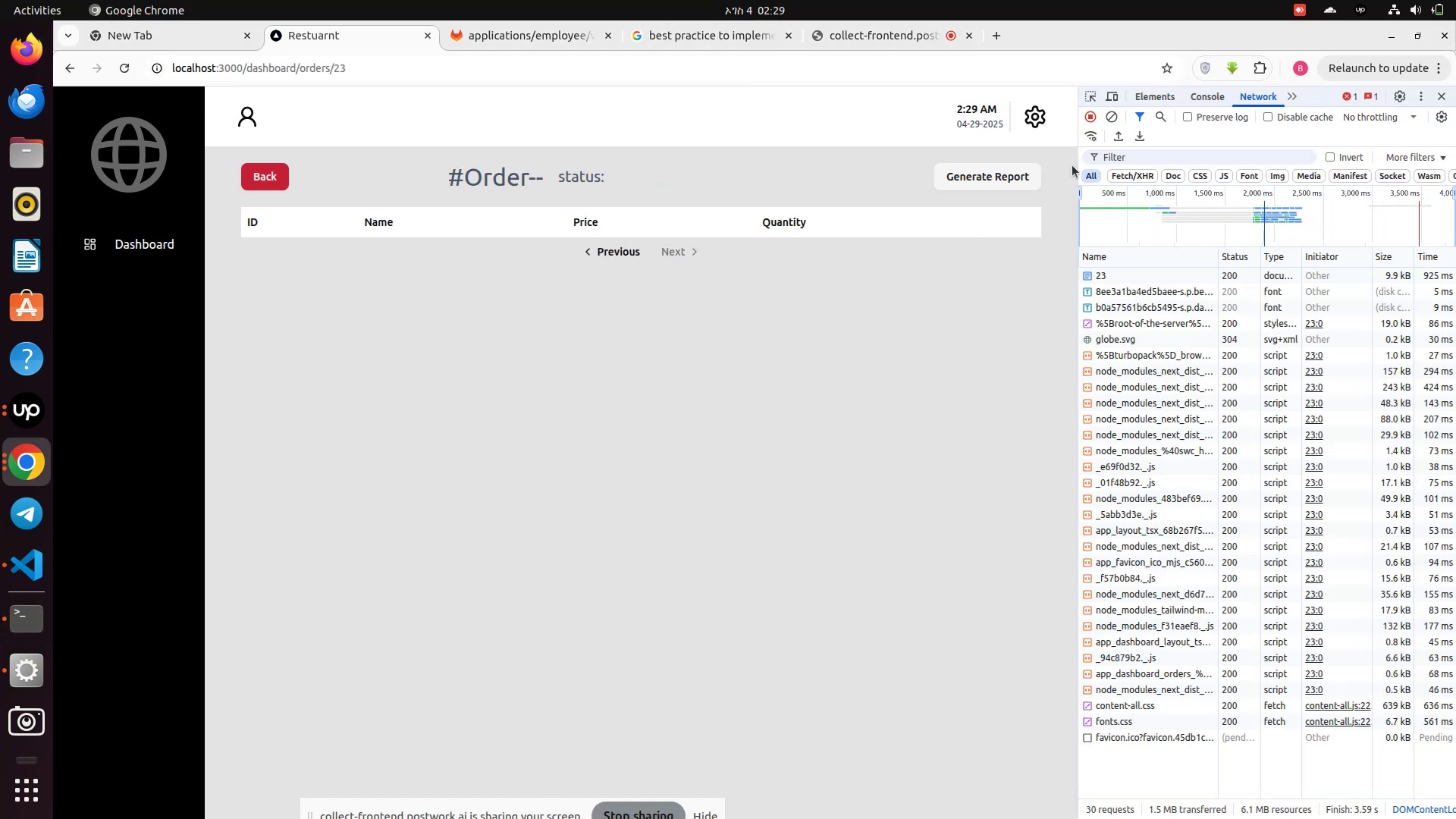 
wait(5.69)
 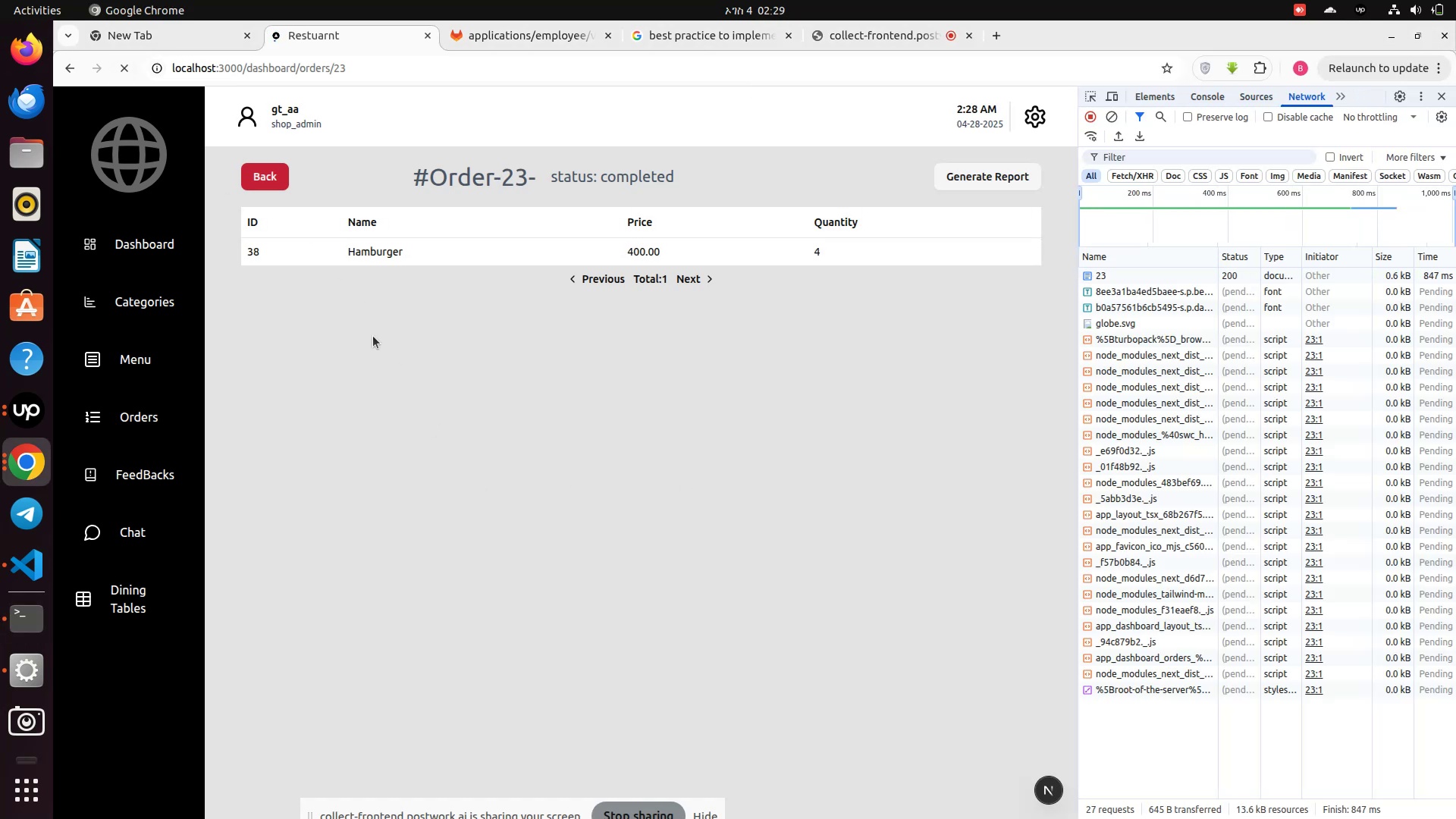 
left_click([1204, 95])
 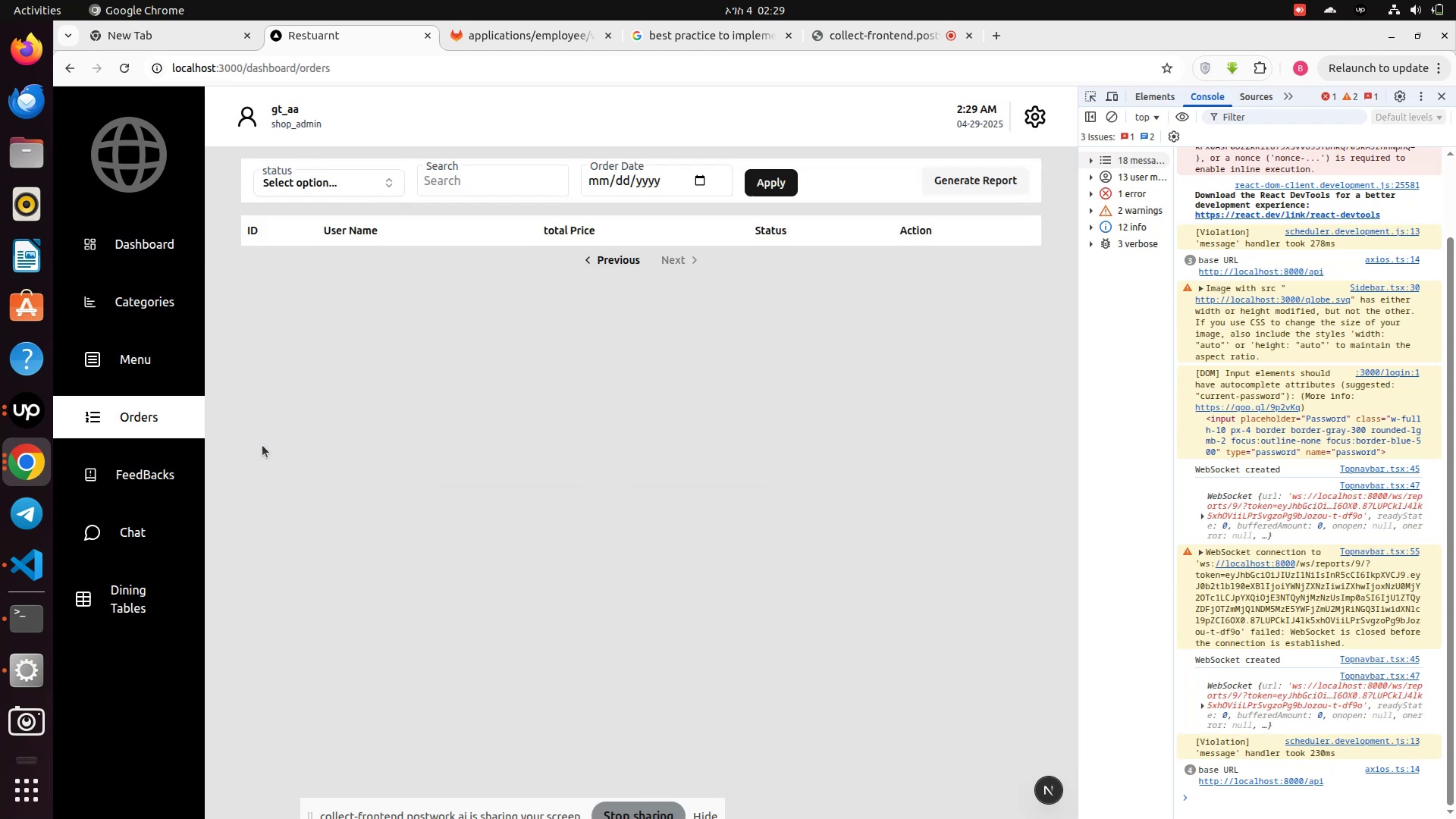 
wait(6.08)
 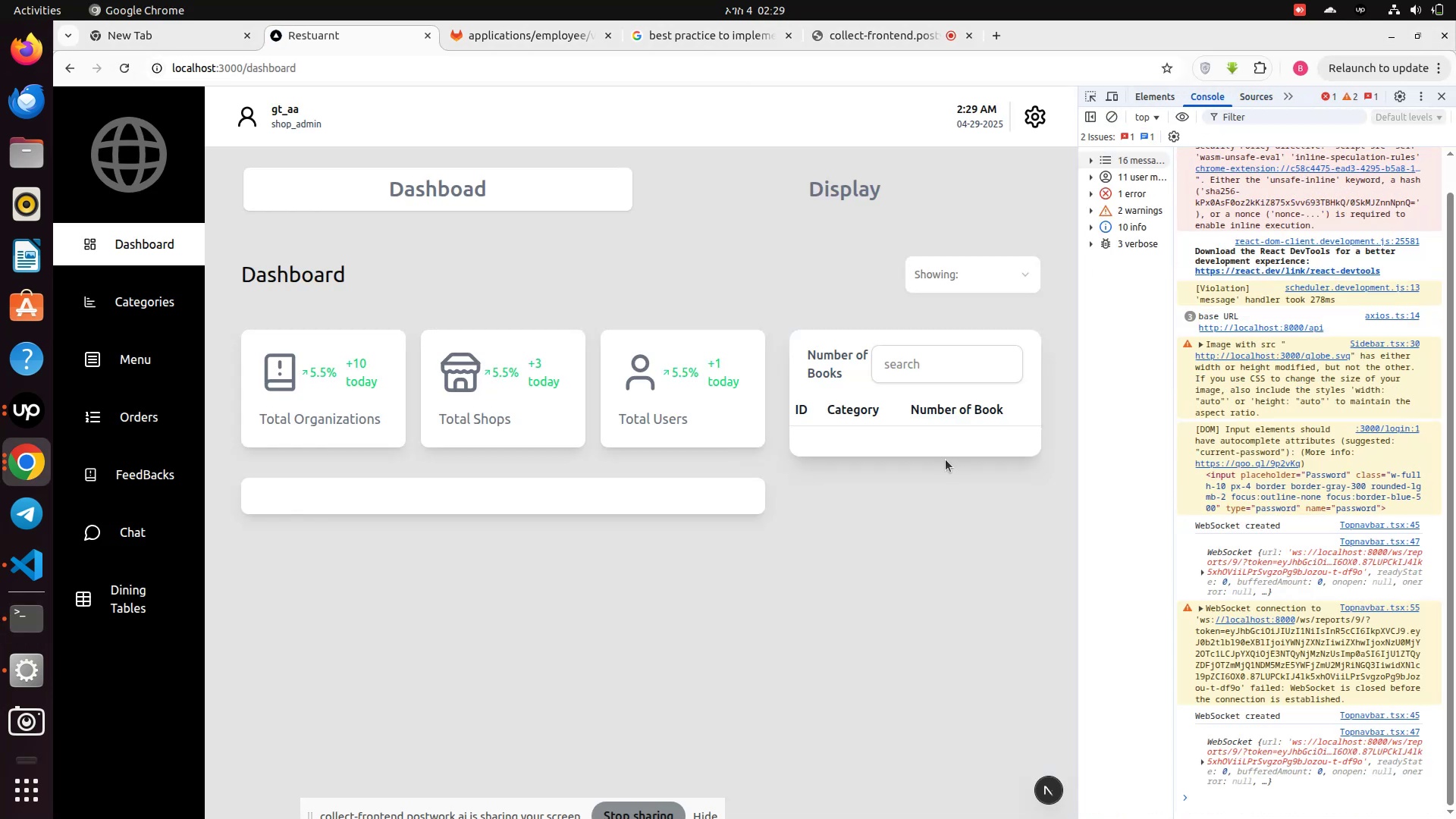 
left_click([256, 388])
 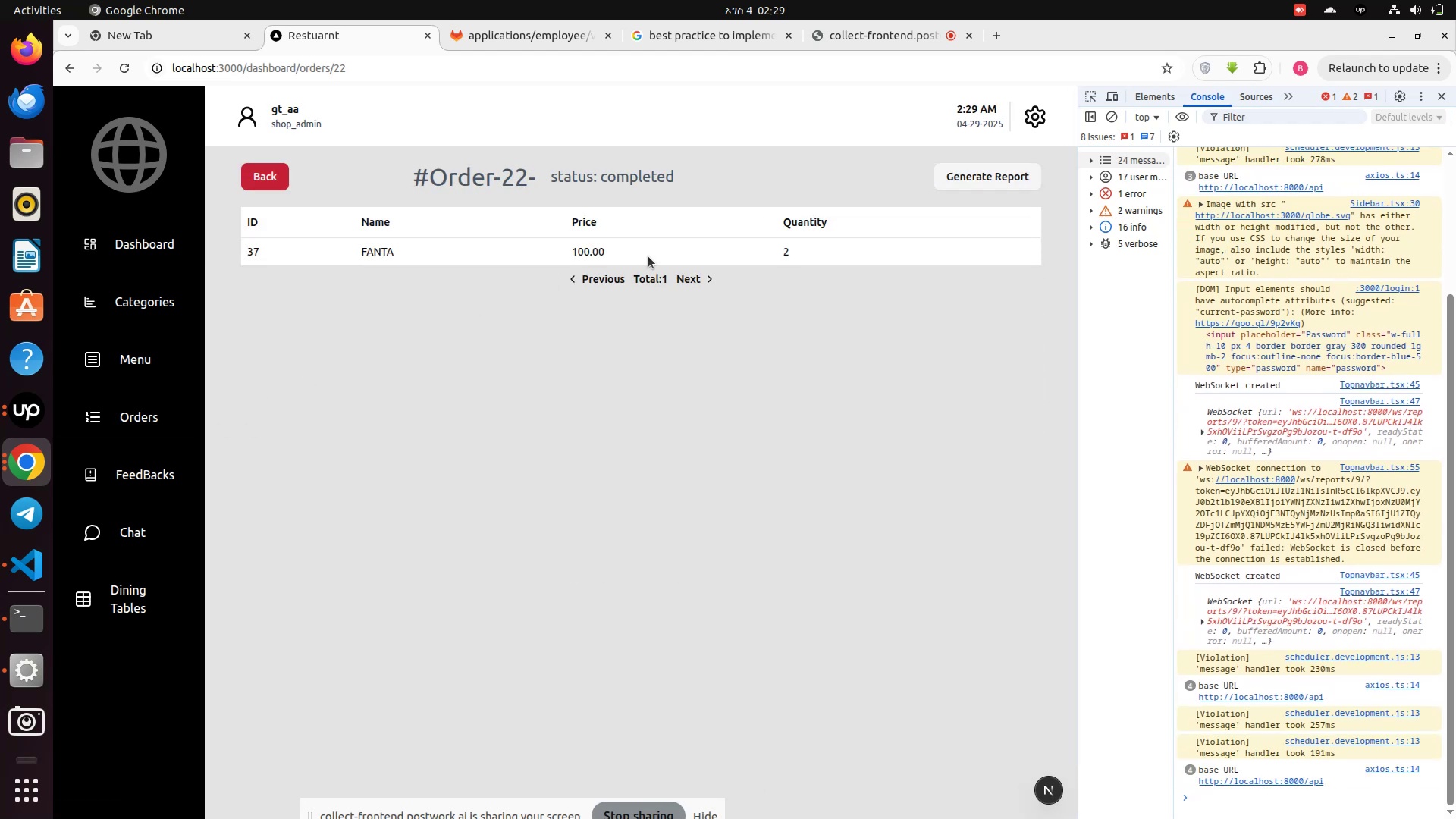 
left_click([990, 183])
 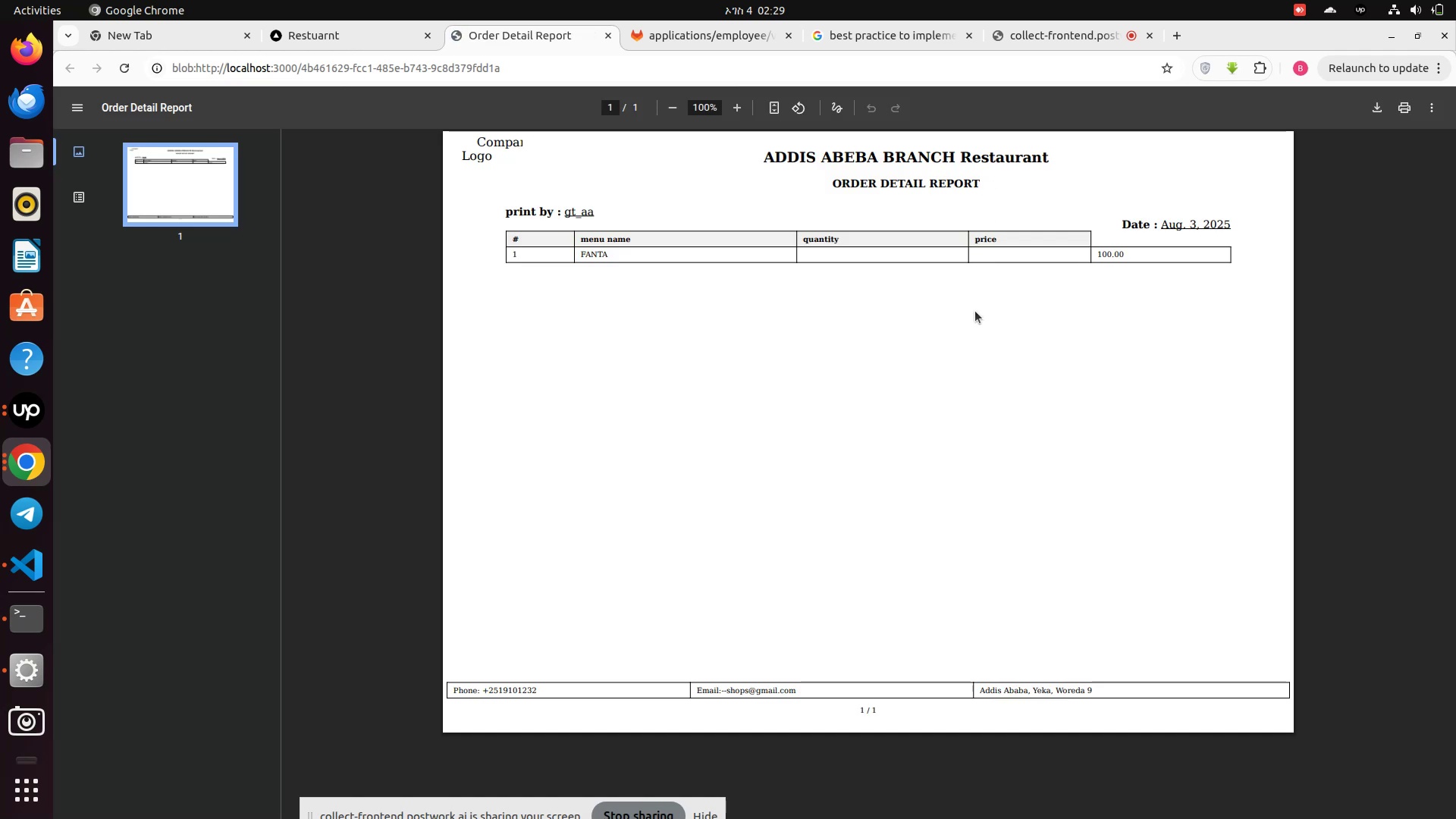 
wait(15.17)
 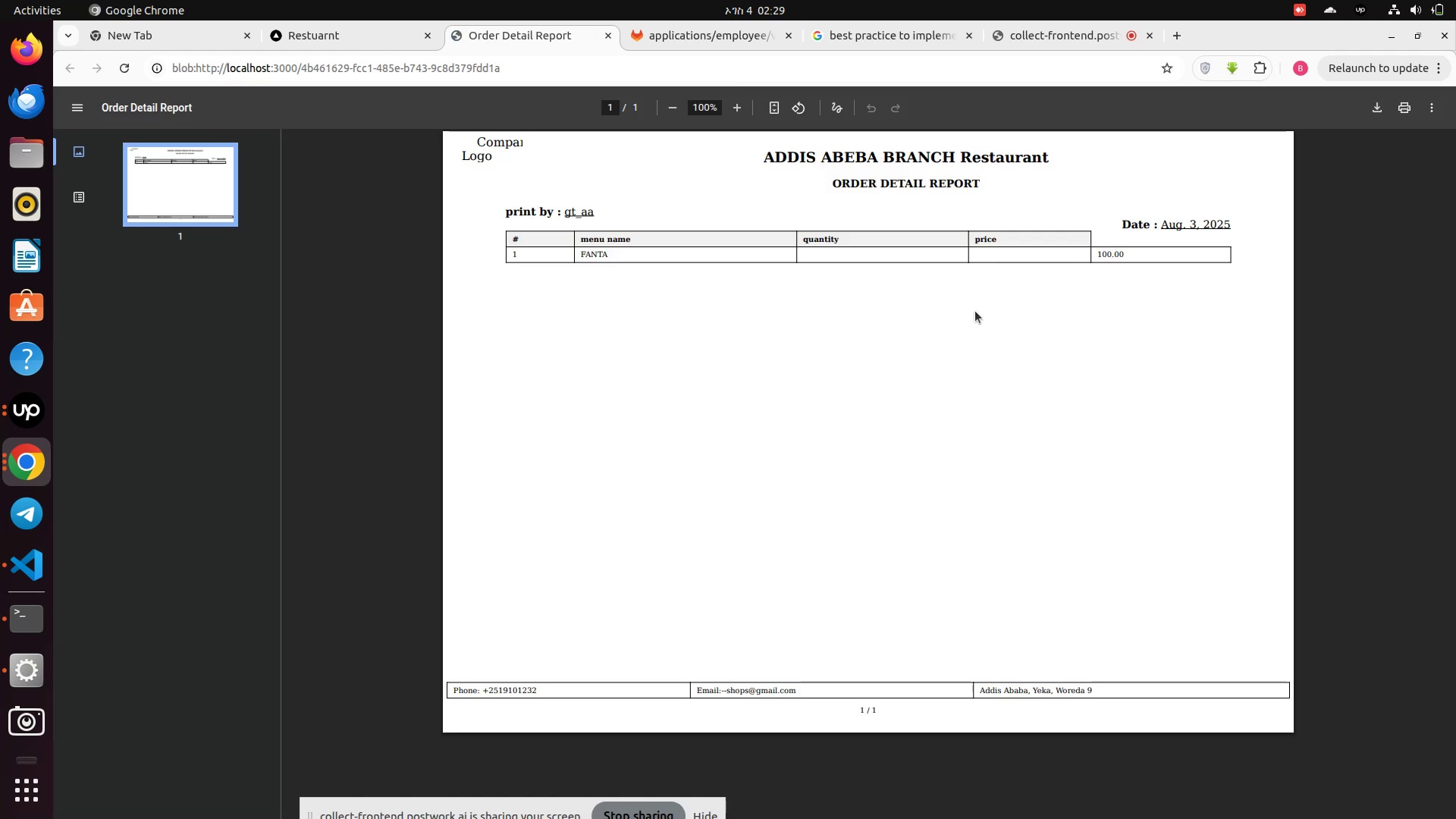 
scroll: coordinate [250, 483], scroll_direction: down, amount: 1.0
 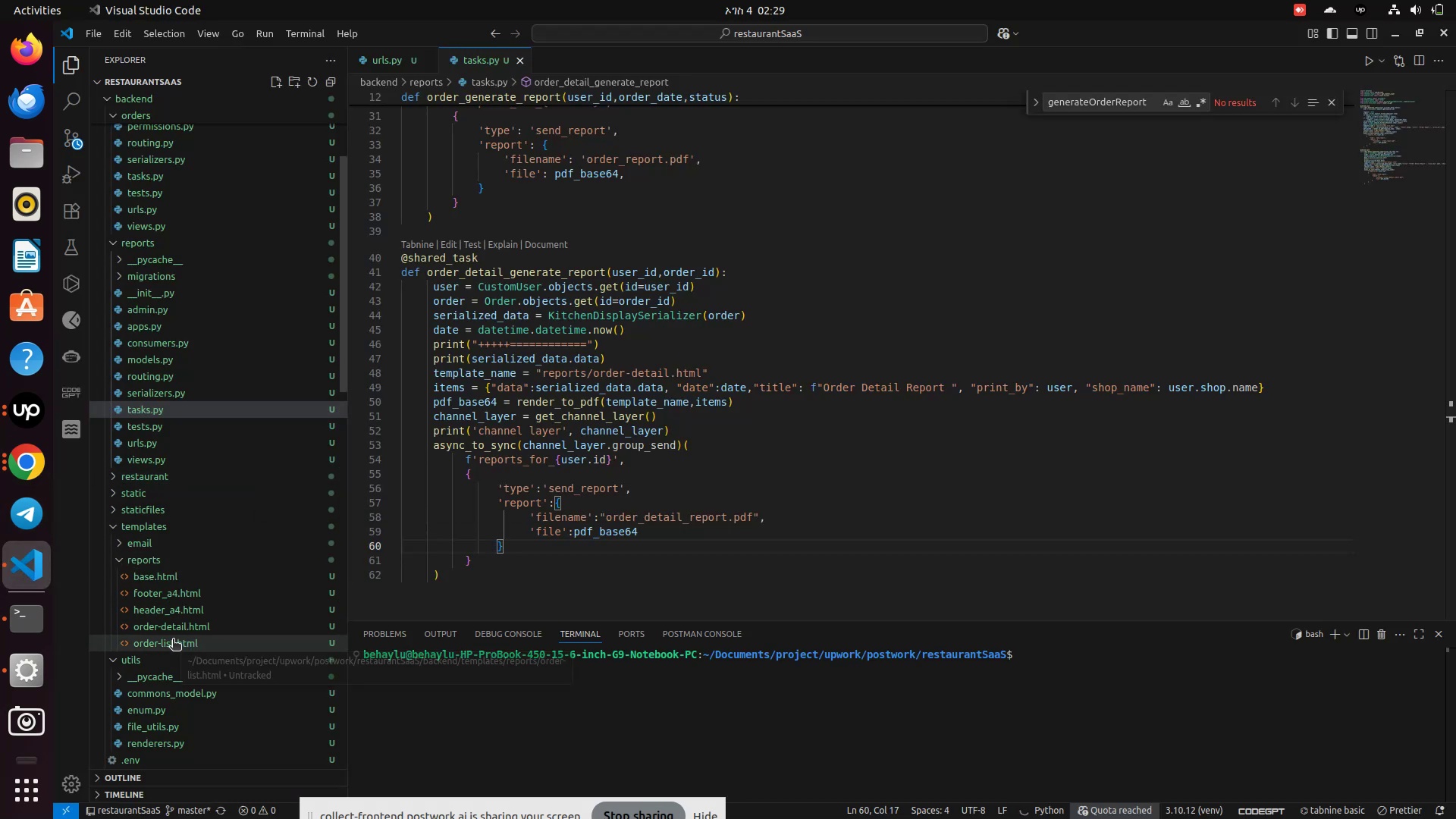 
left_click([173, 640])
 